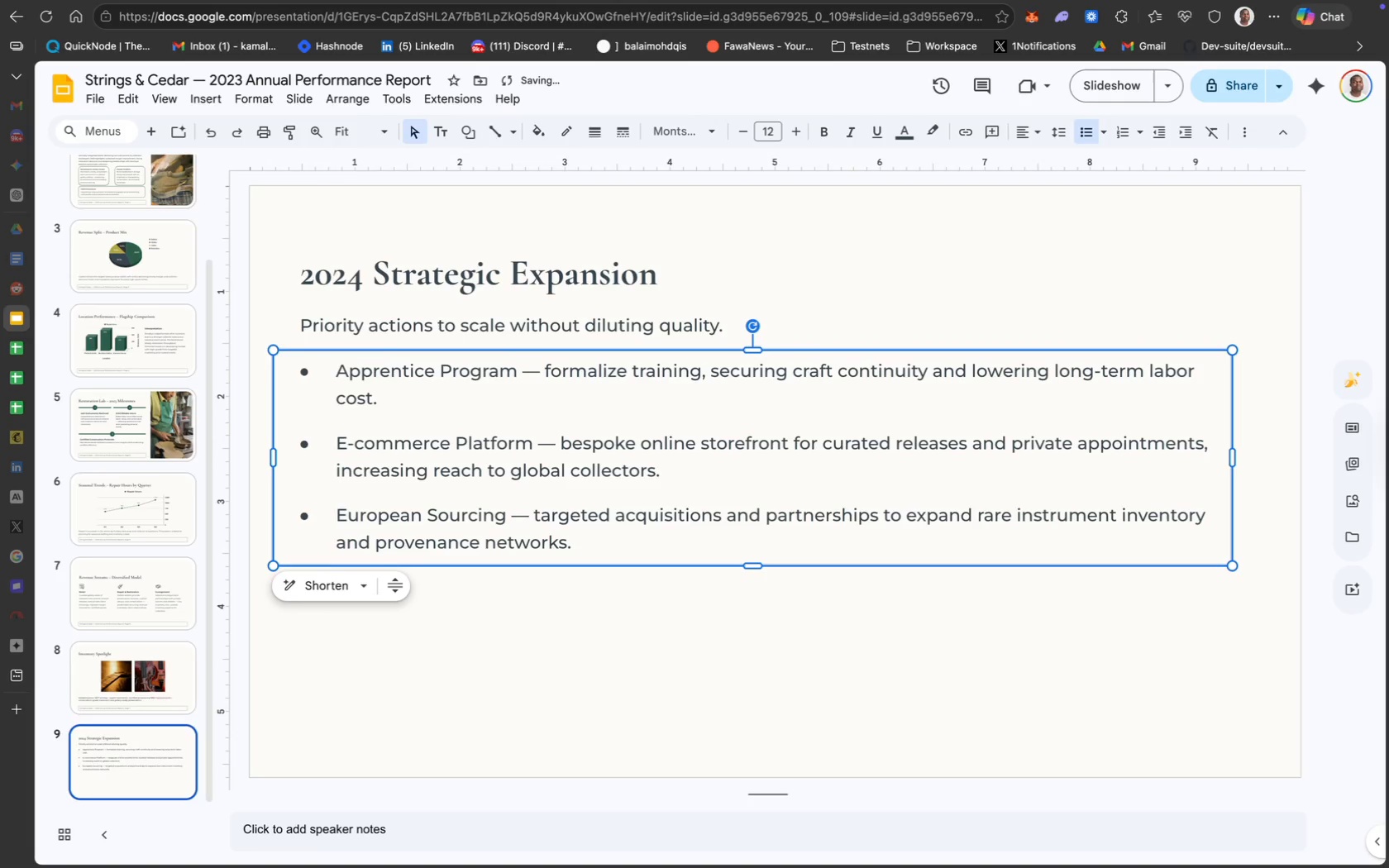 
key(ArrowUp)
 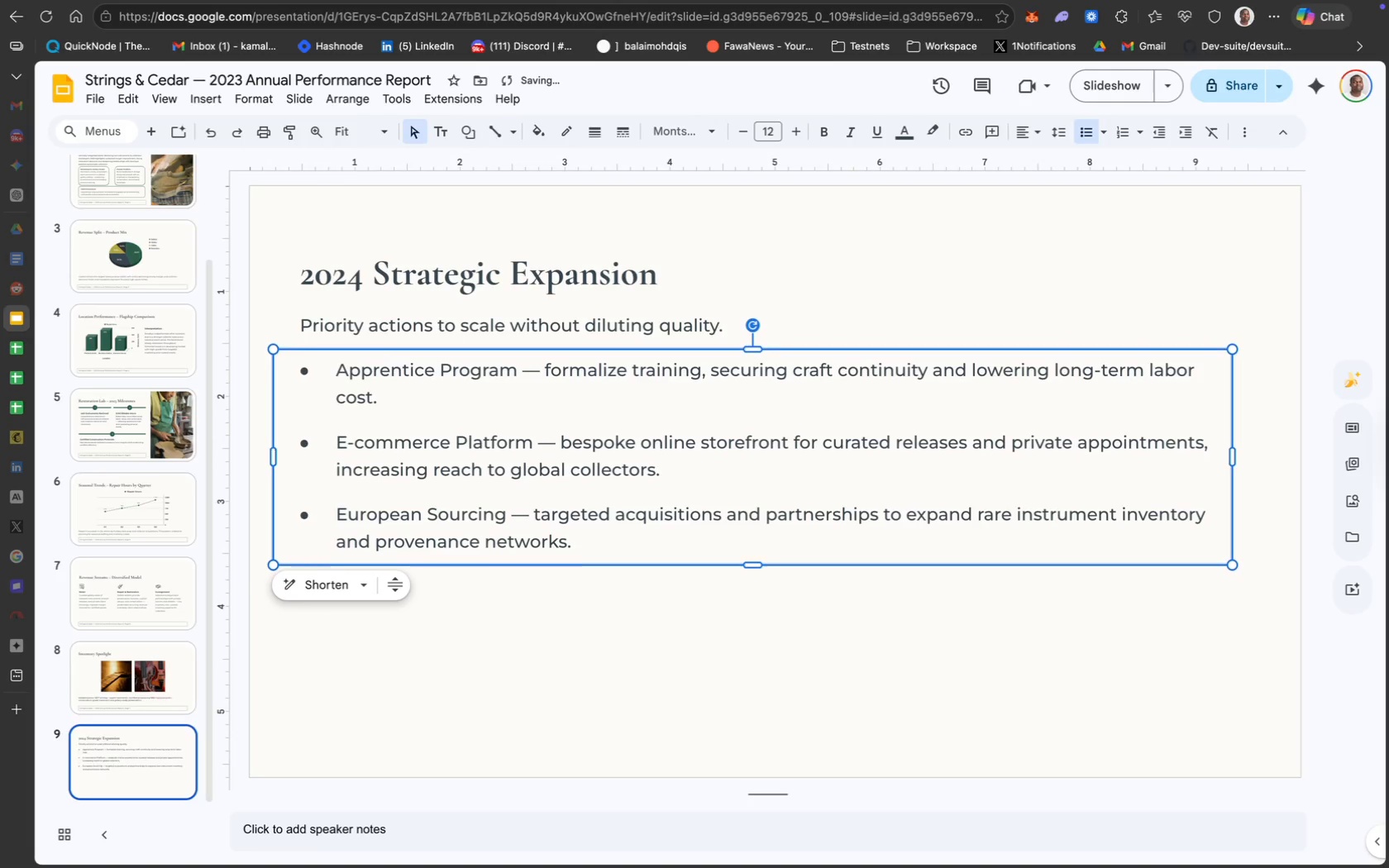 
key(ArrowUp)
 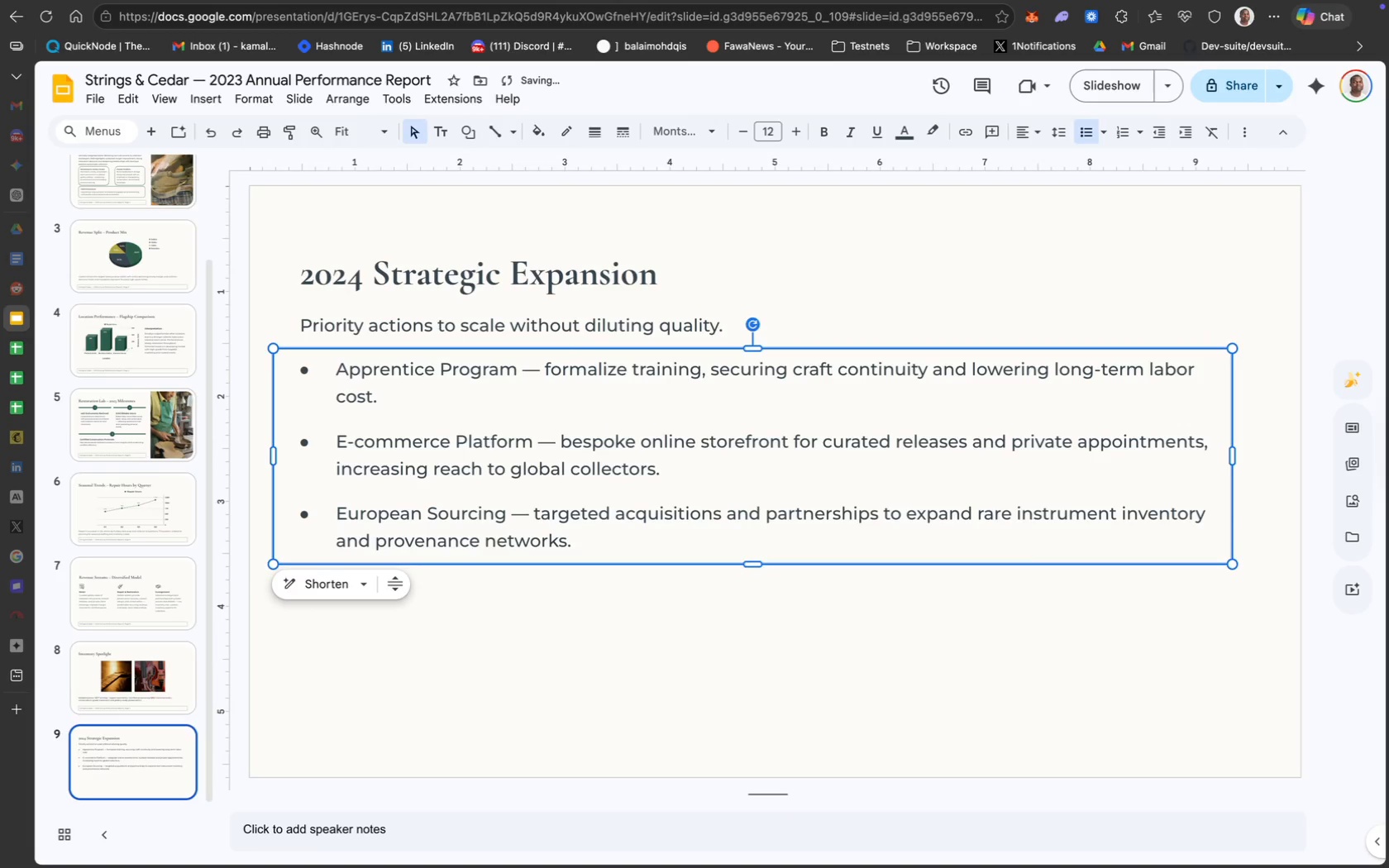 
key(ArrowUp)
 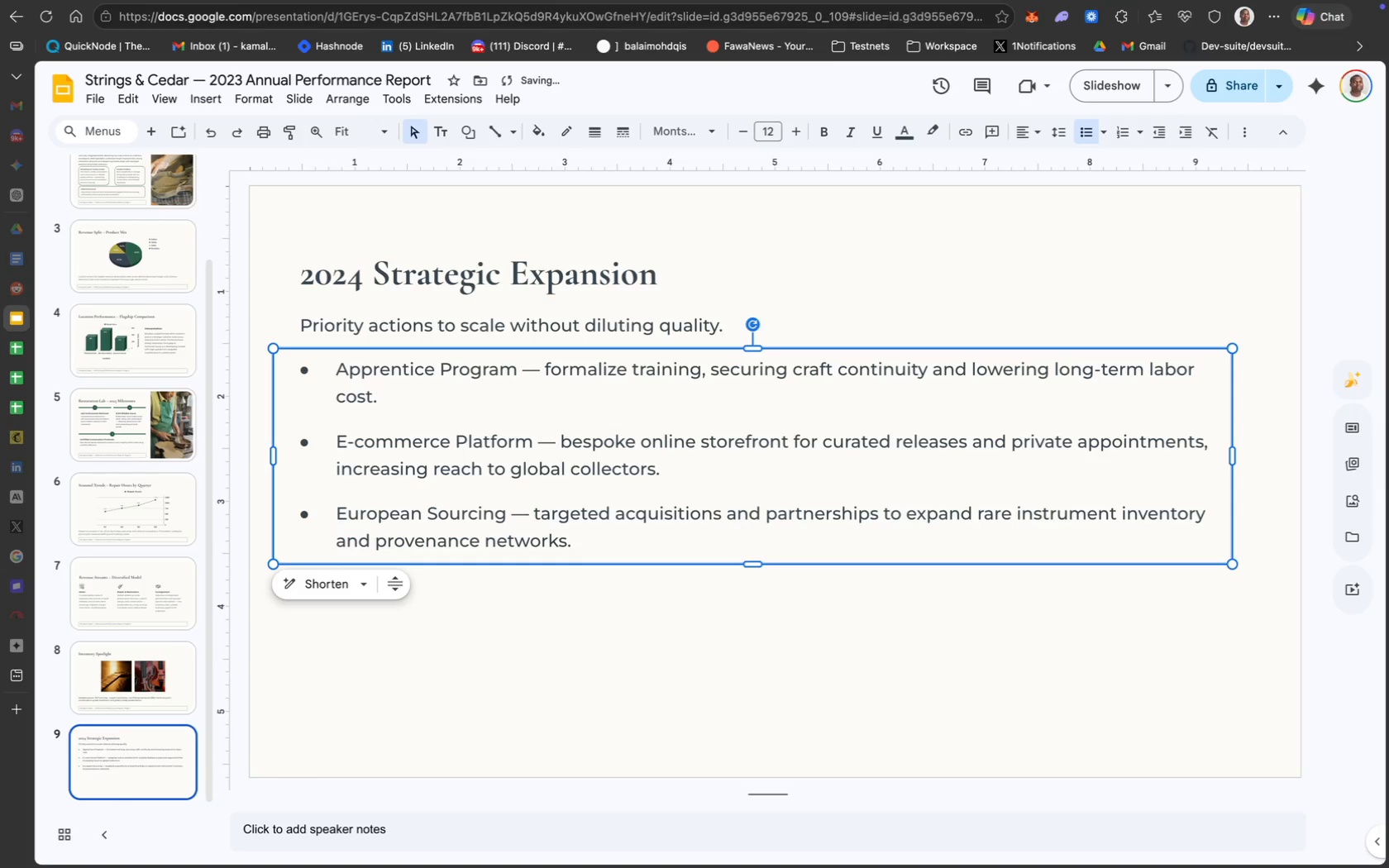 
key(ArrowUp)
 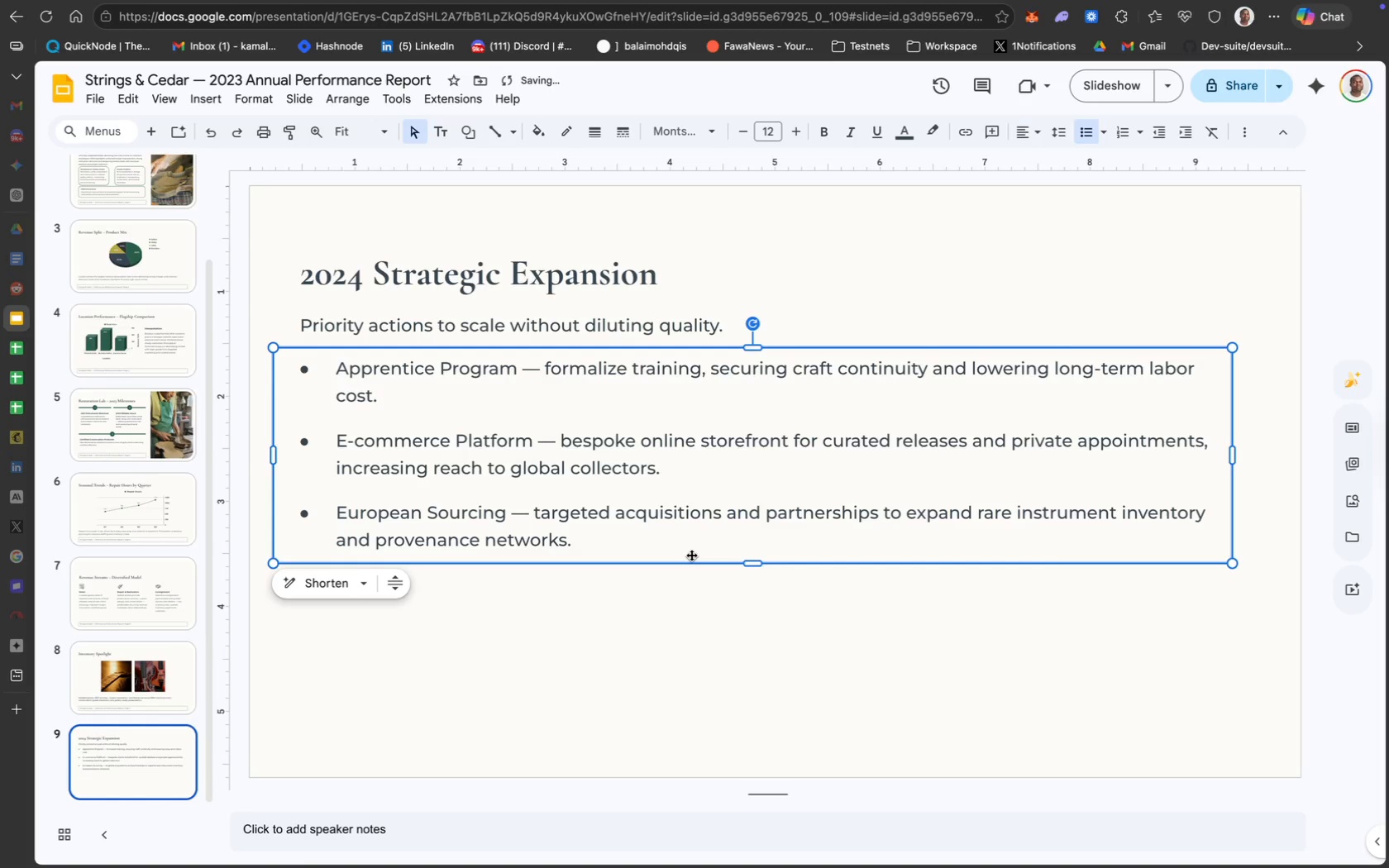 
left_click([747, 618])
 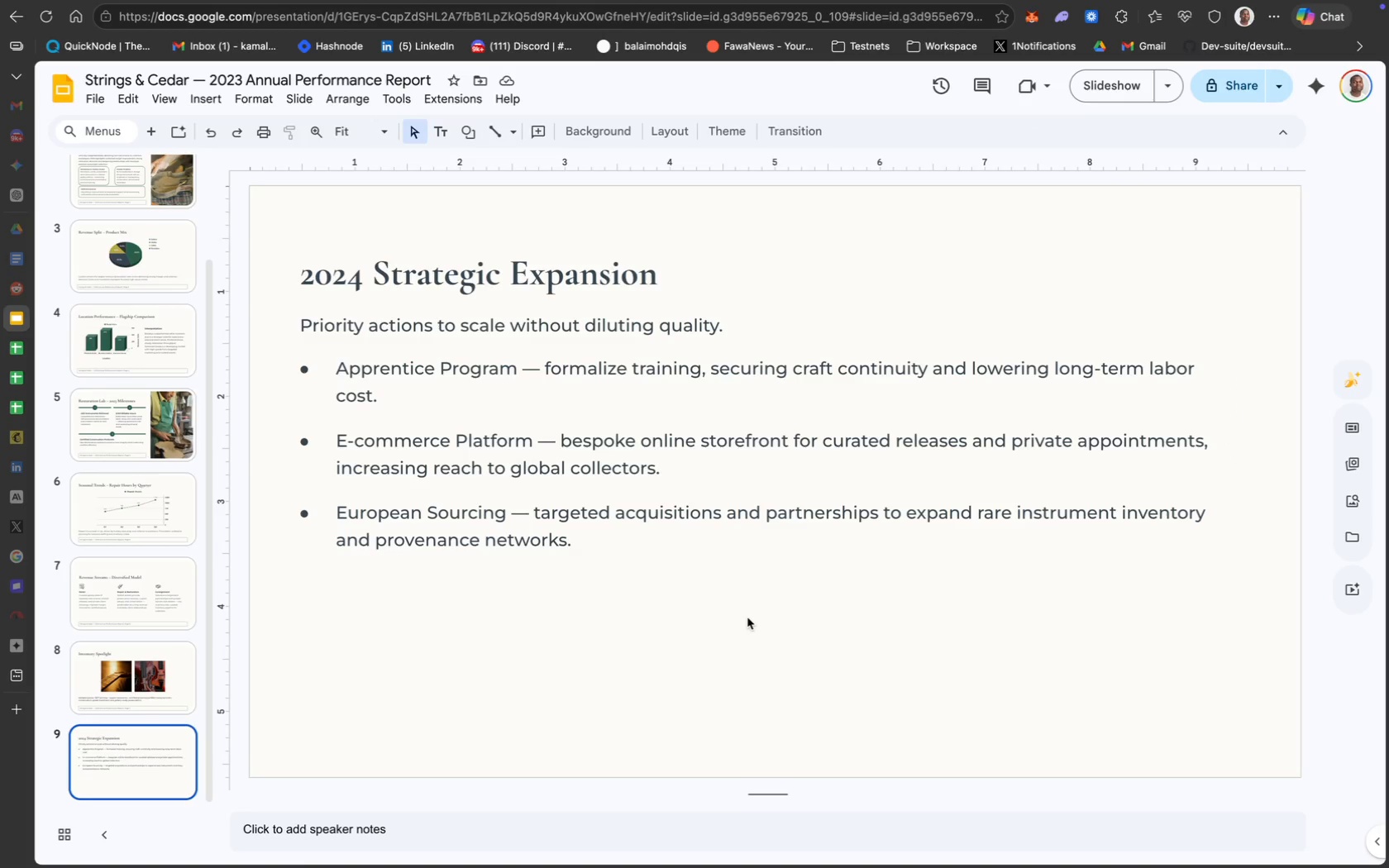 
wait(7.76)
 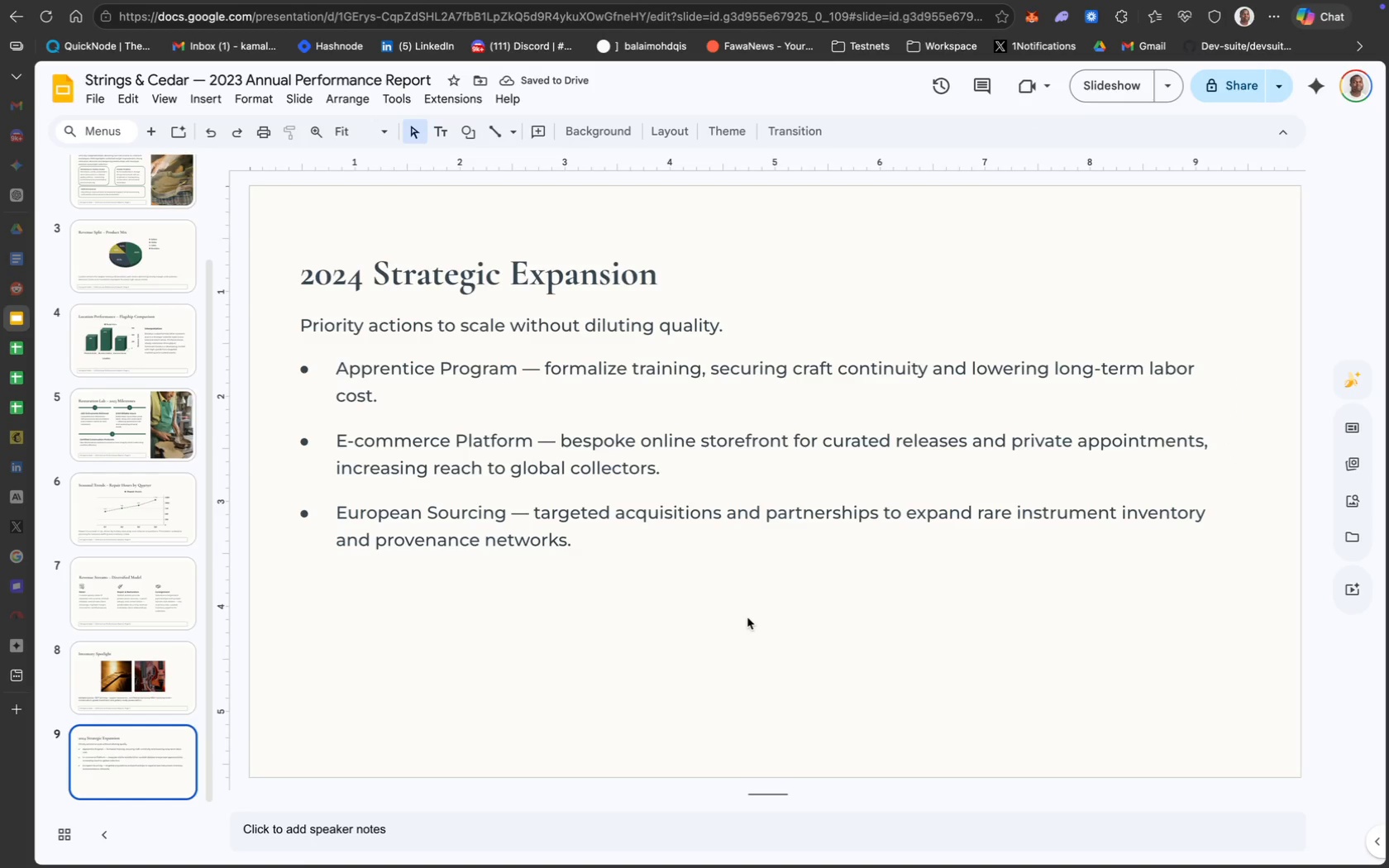 
left_click([469, 134])
 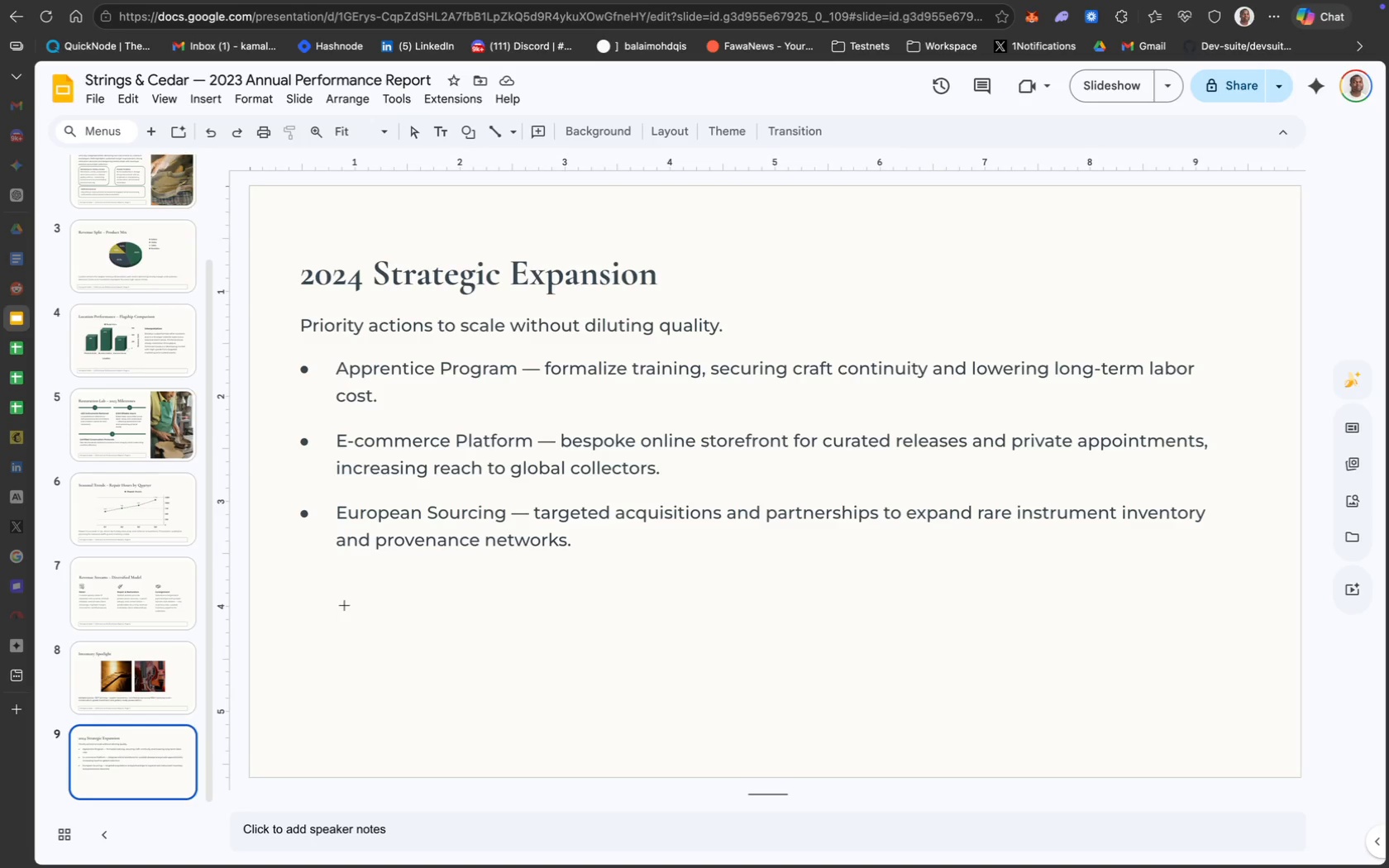 
left_click_drag(start_coordinate=[297, 567], to_coordinate=[1233, 648])
 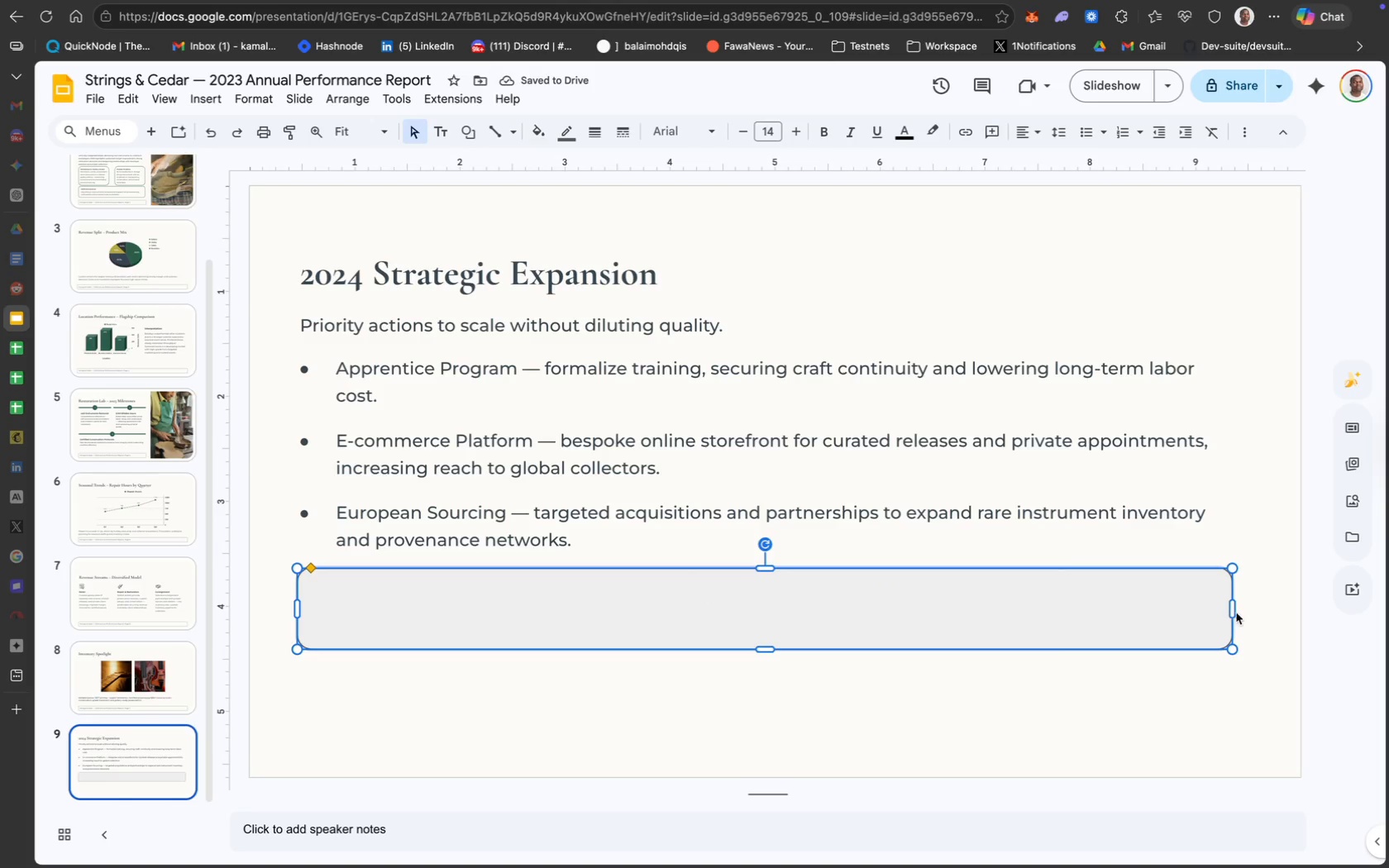 
left_click_drag(start_coordinate=[1233, 612], to_coordinate=[1247, 613])
 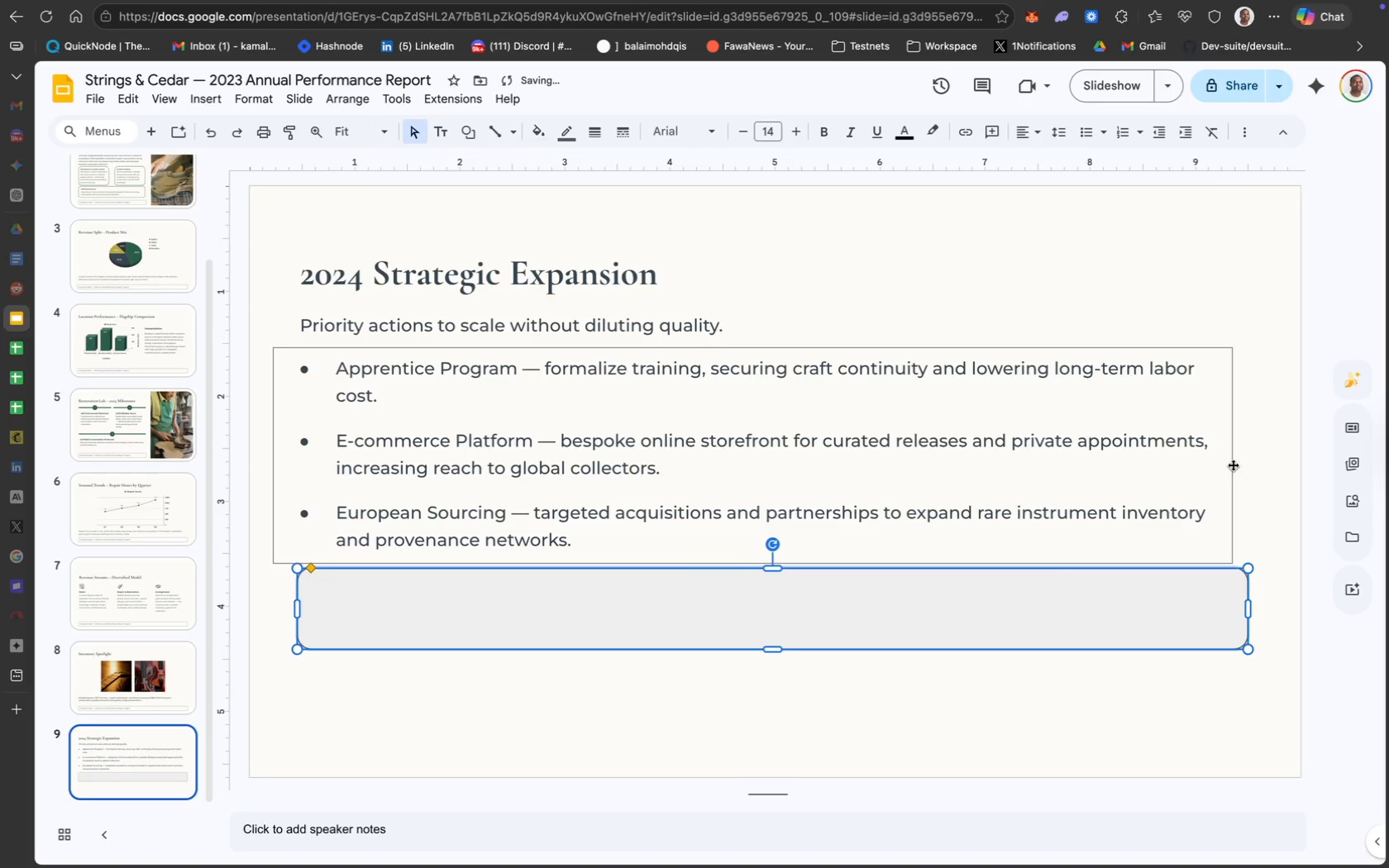 
left_click([1231, 465])
 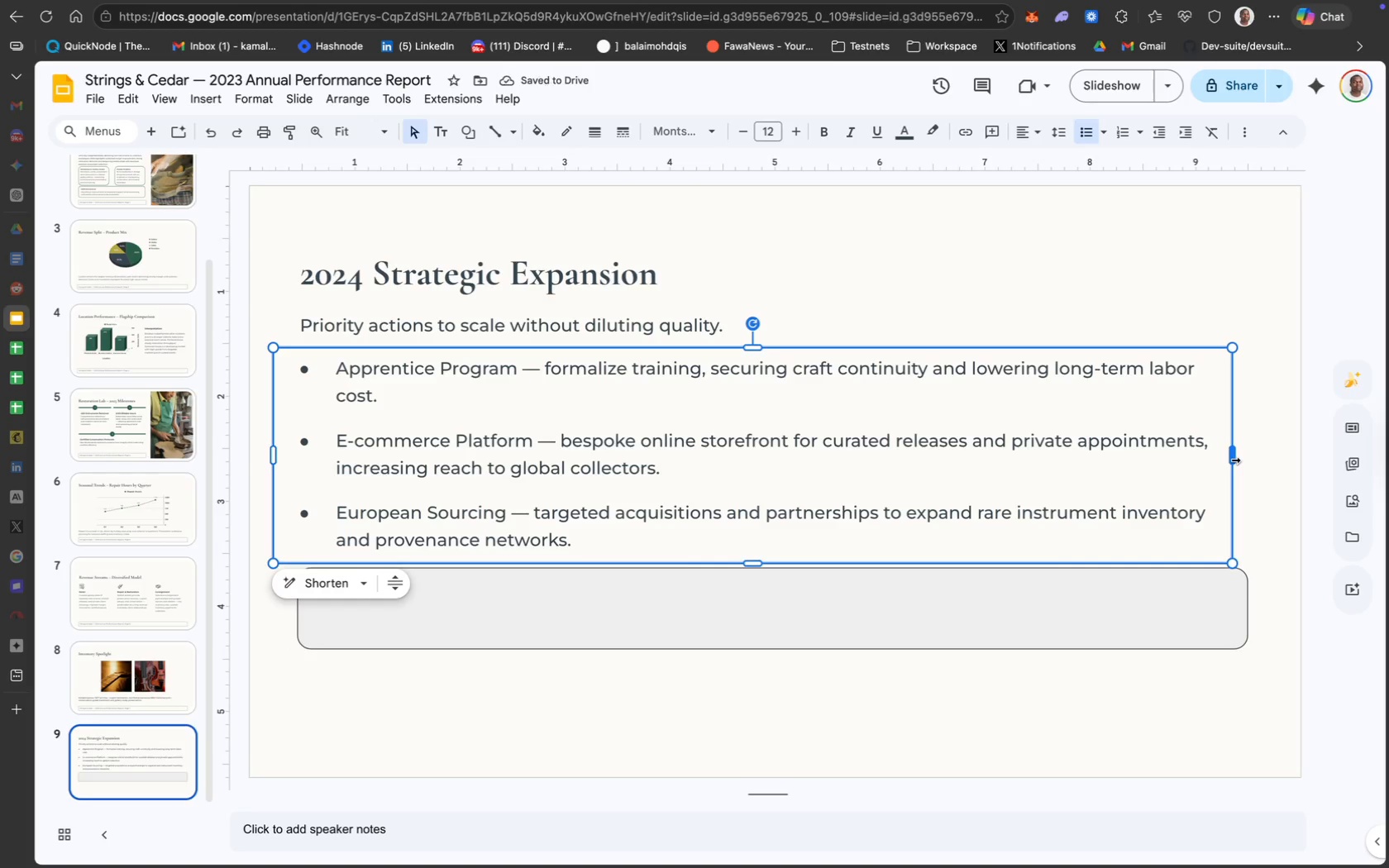 
left_click_drag(start_coordinate=[1234, 460], to_coordinate=[1247, 460])
 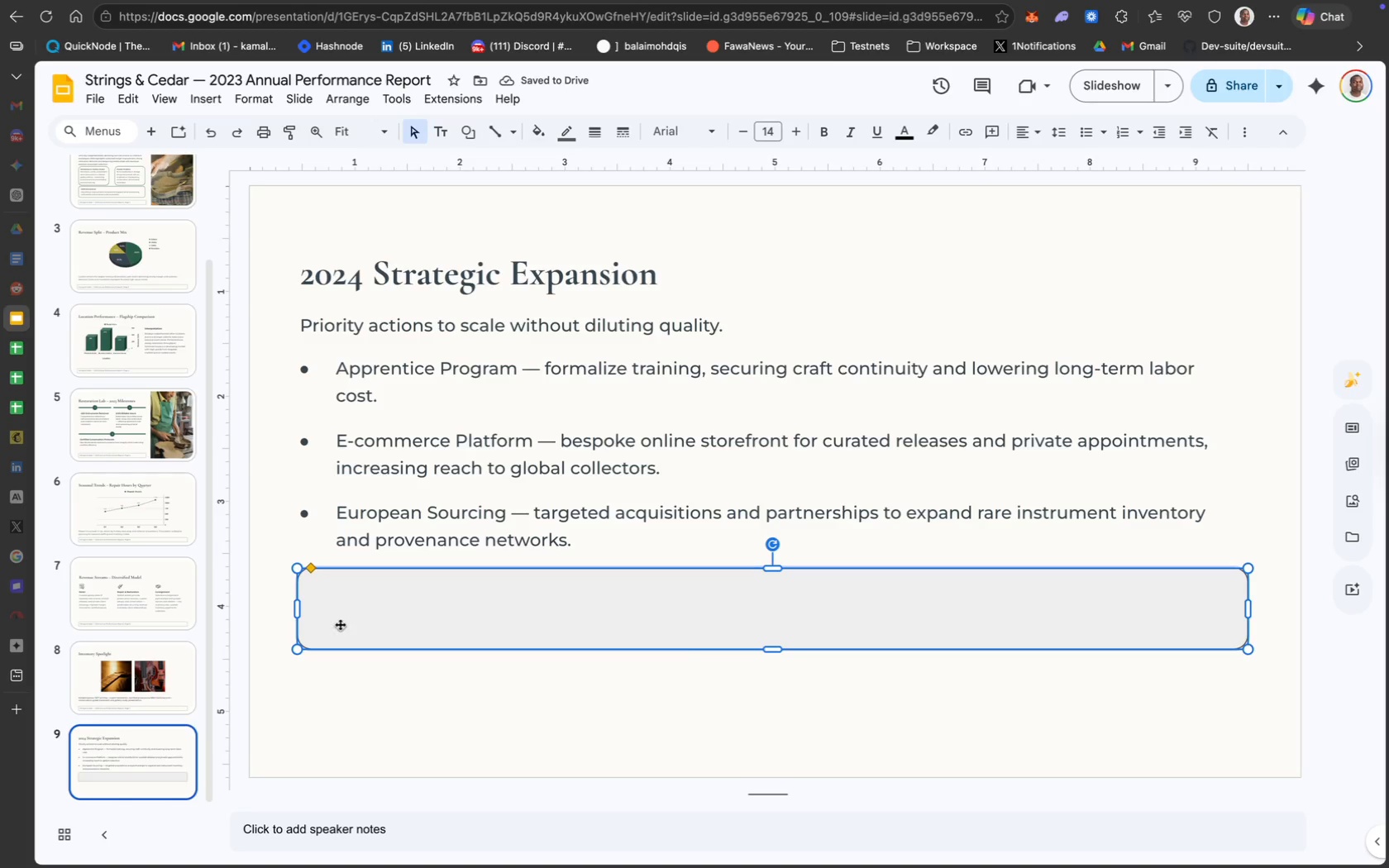 
left_click_drag(start_coordinate=[372, 610], to_coordinate=[372, 621])
 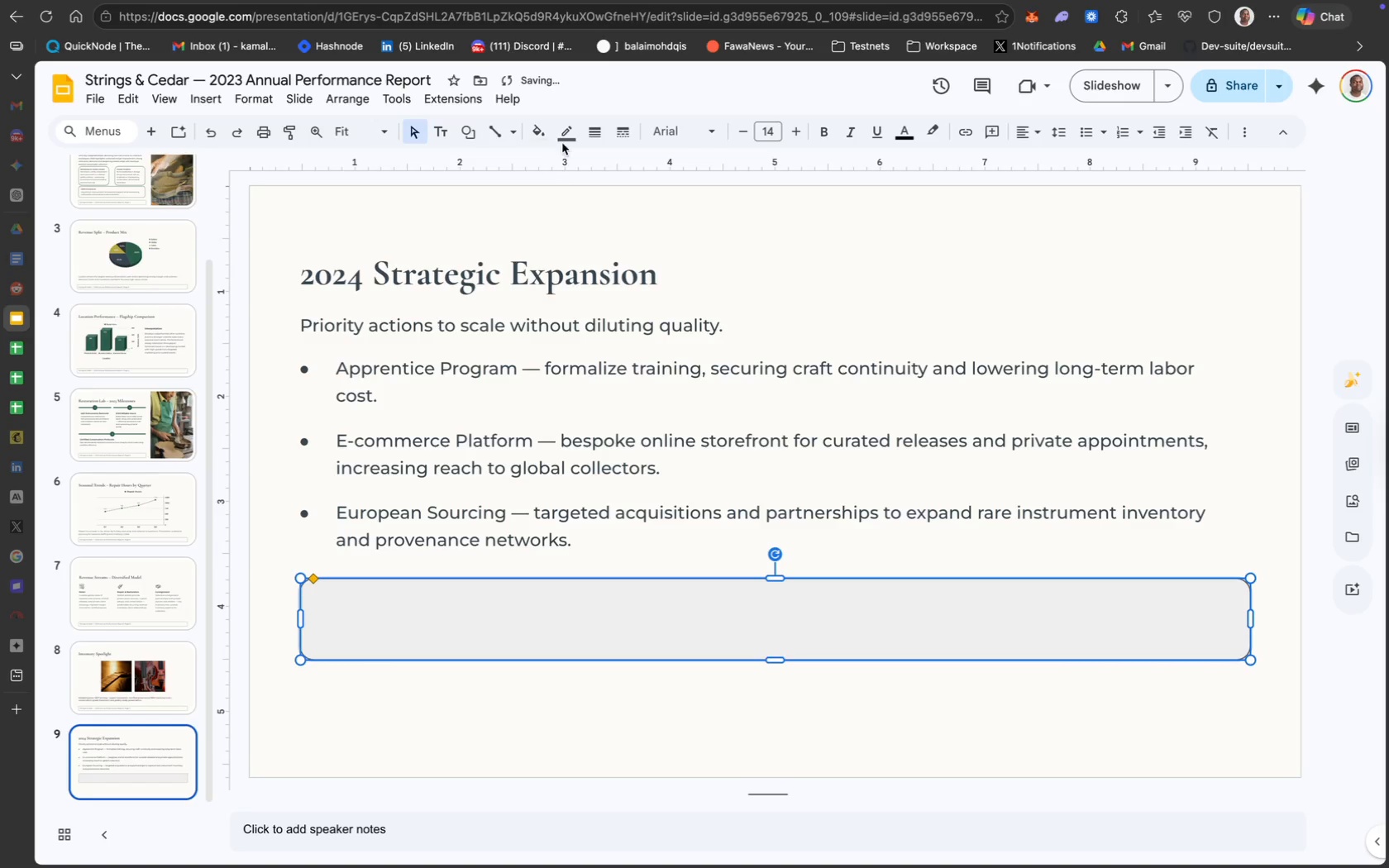 
left_click([564, 135])
 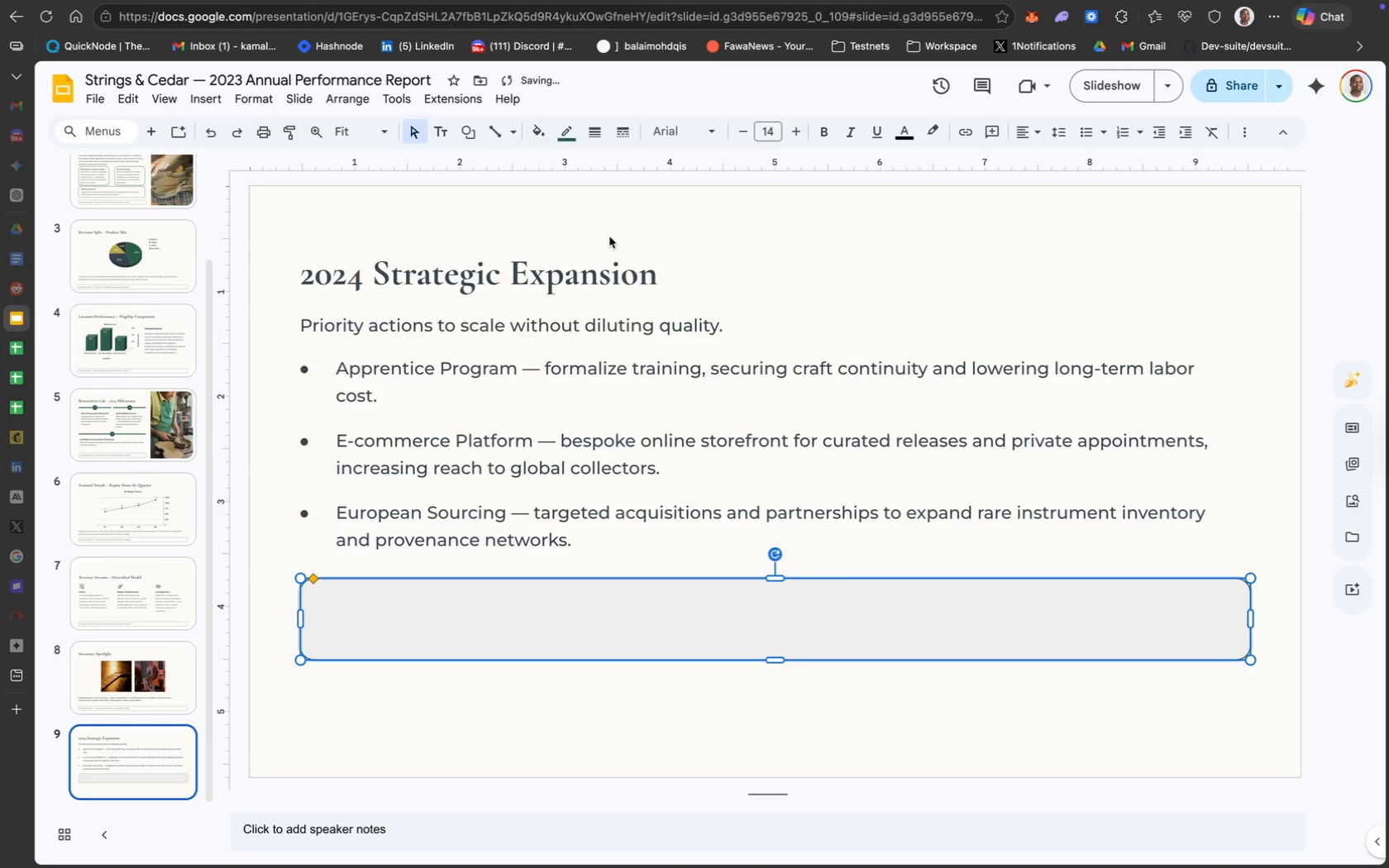 
mouse_move([541, 170])
 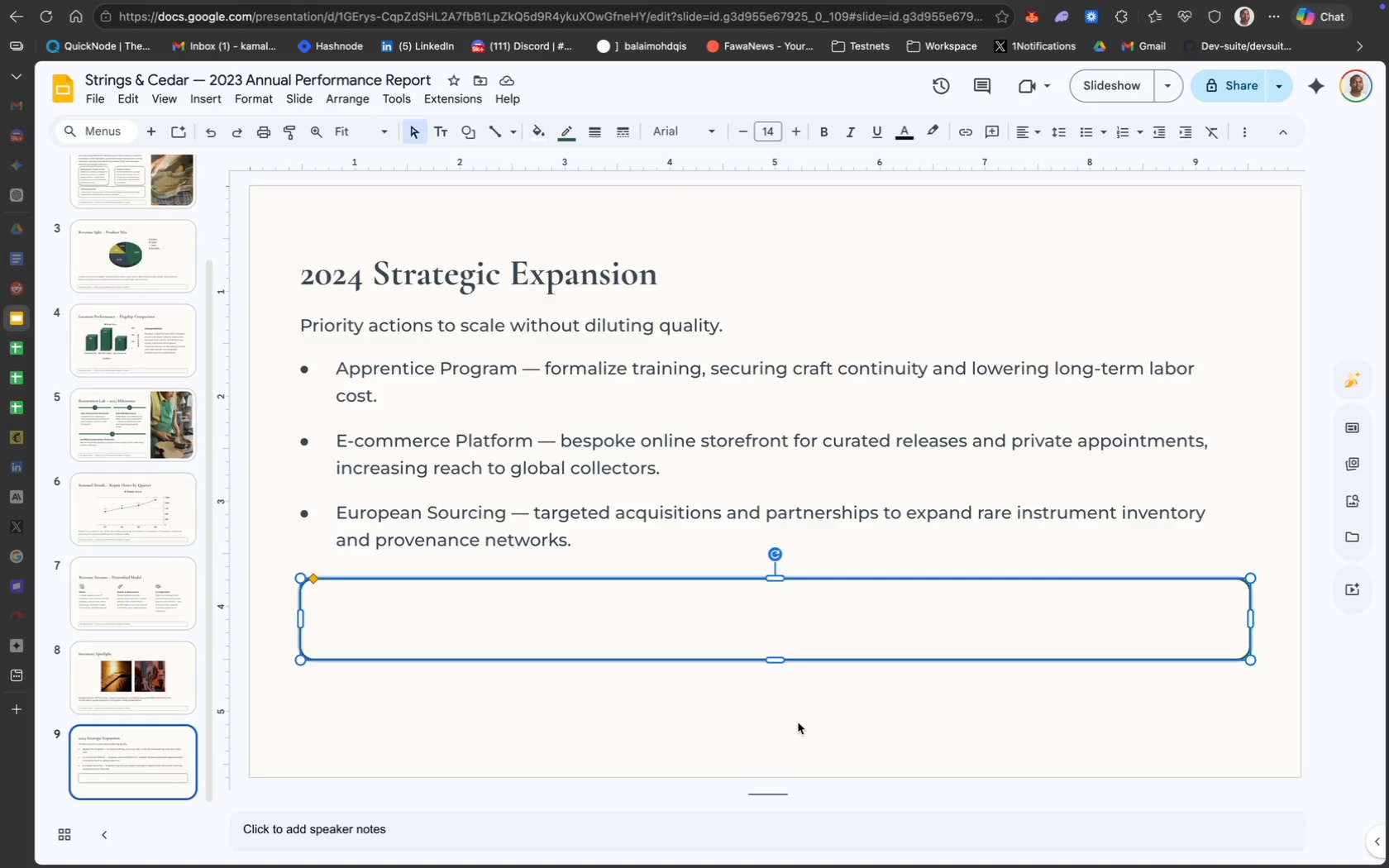 
wait(23.06)
 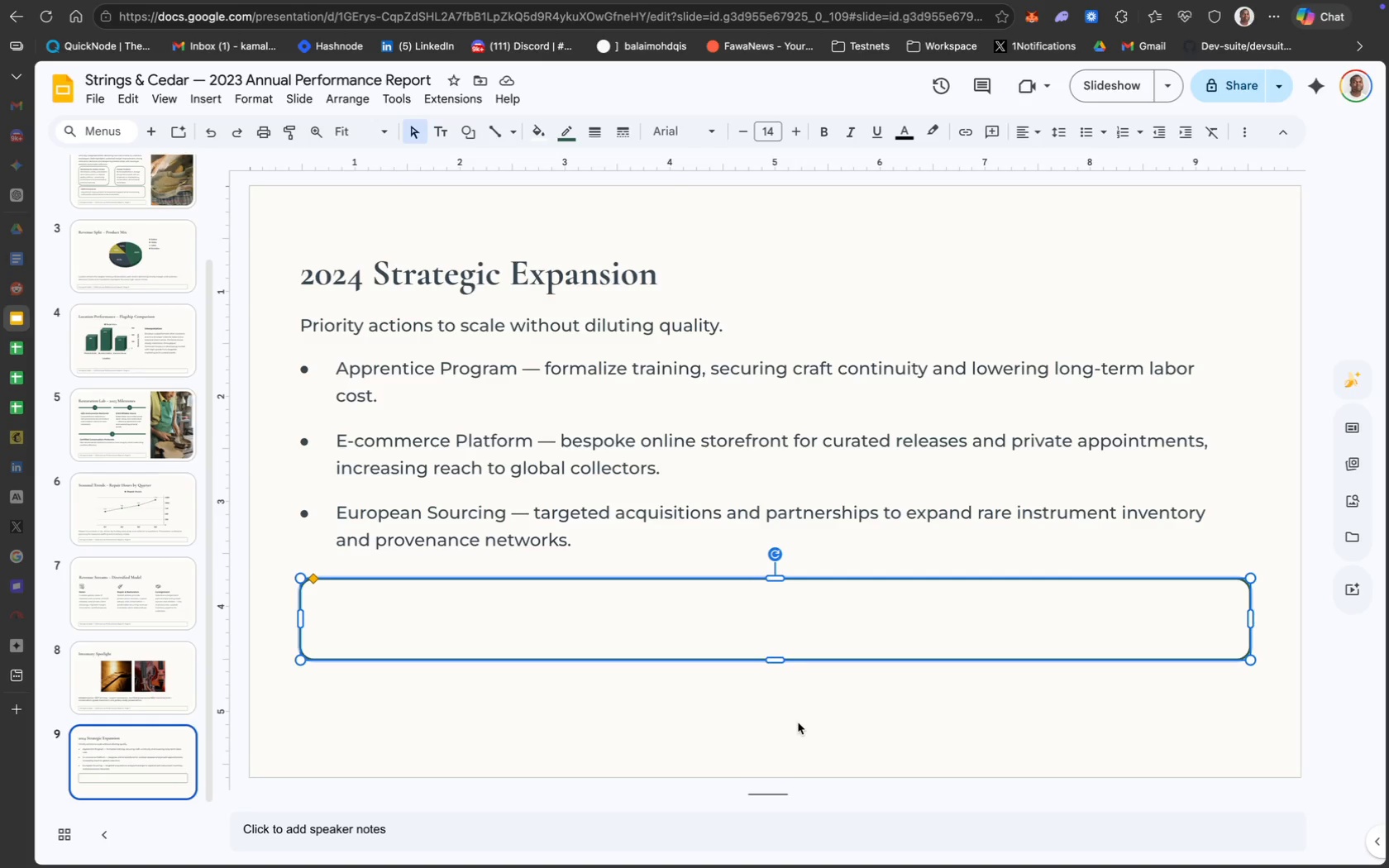 
left_click([688, 694])
 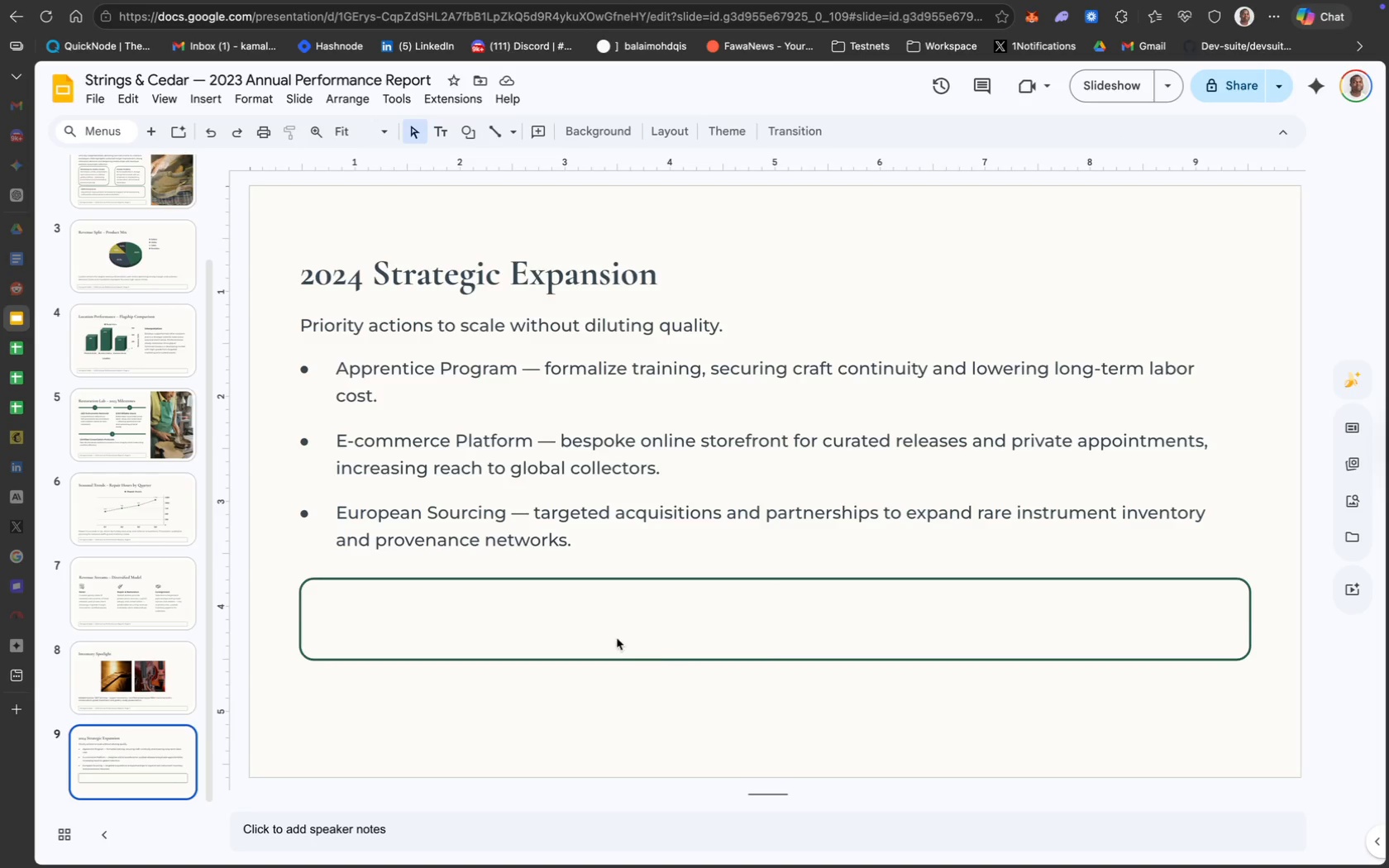 
left_click([617, 638])
 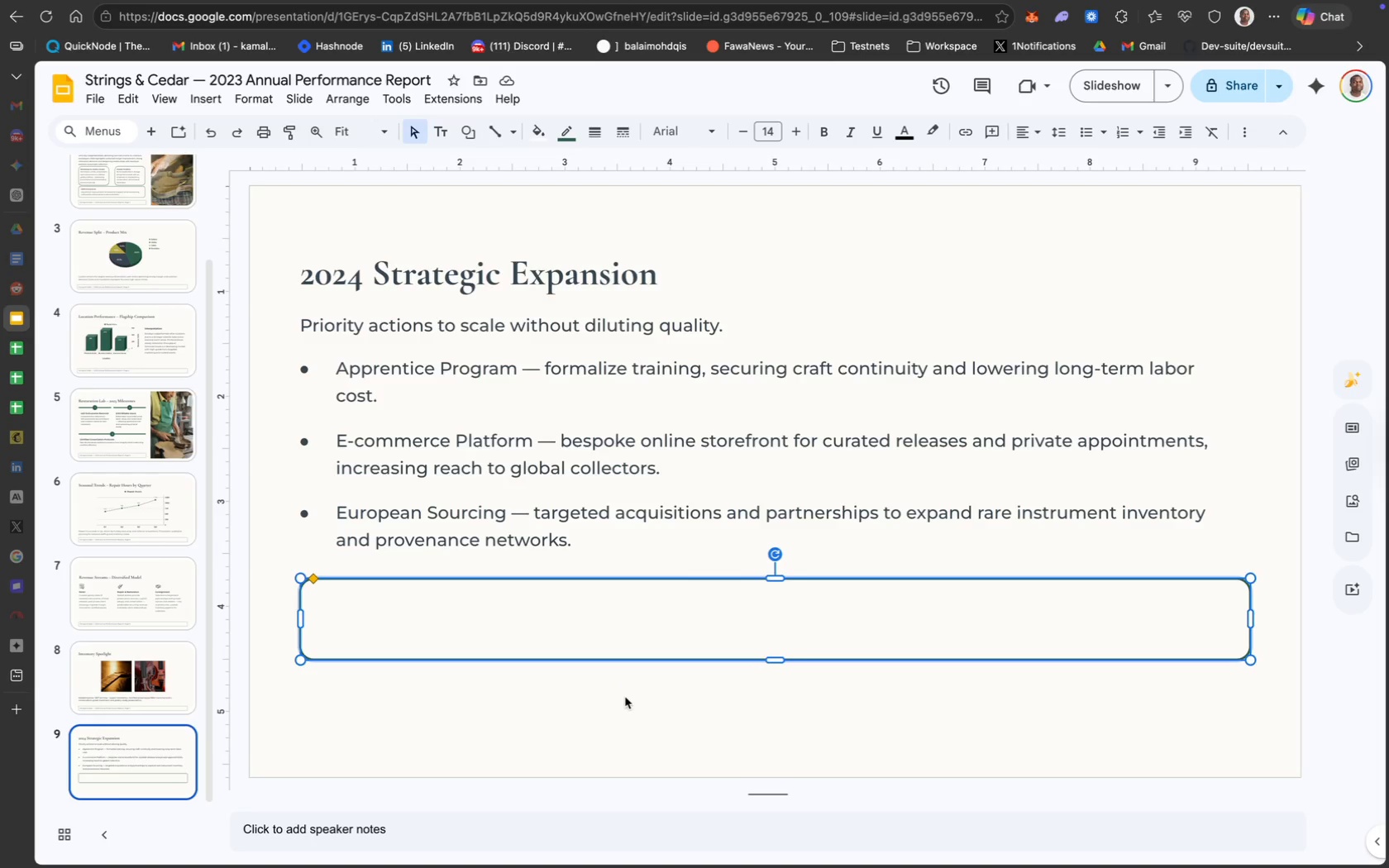 
left_click([625, 697])
 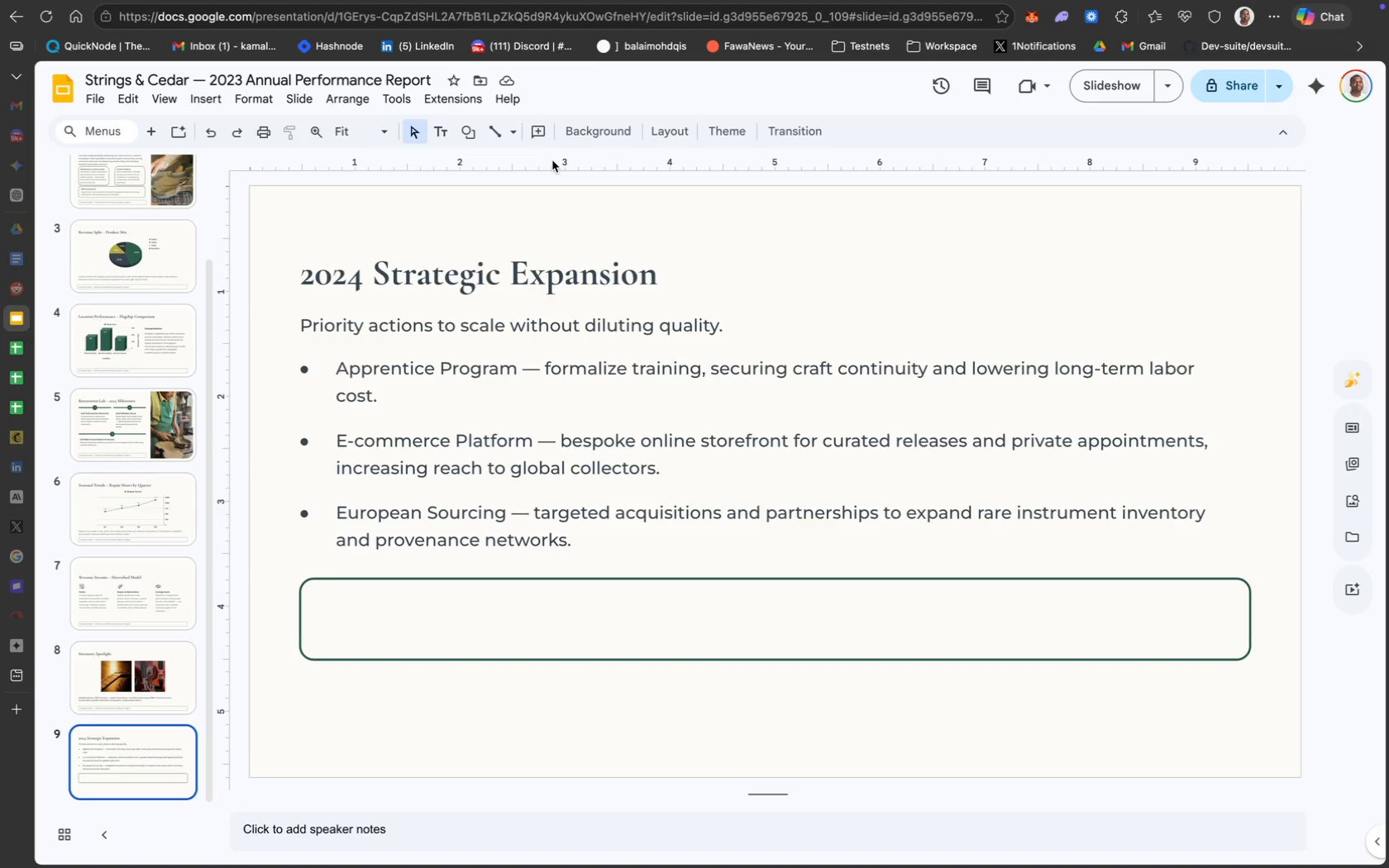 
wait(8.78)
 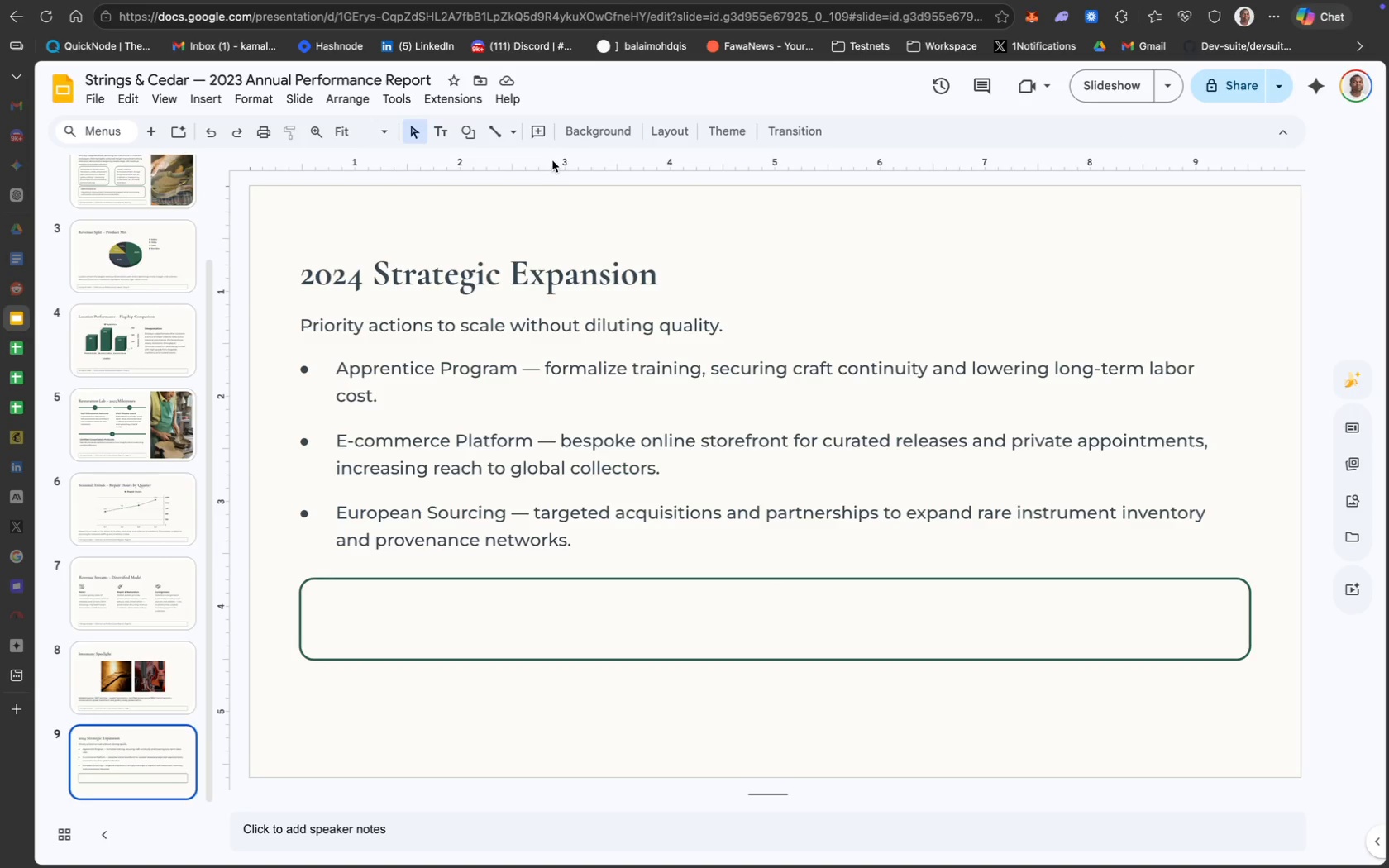 
mouse_move([483, 132])
 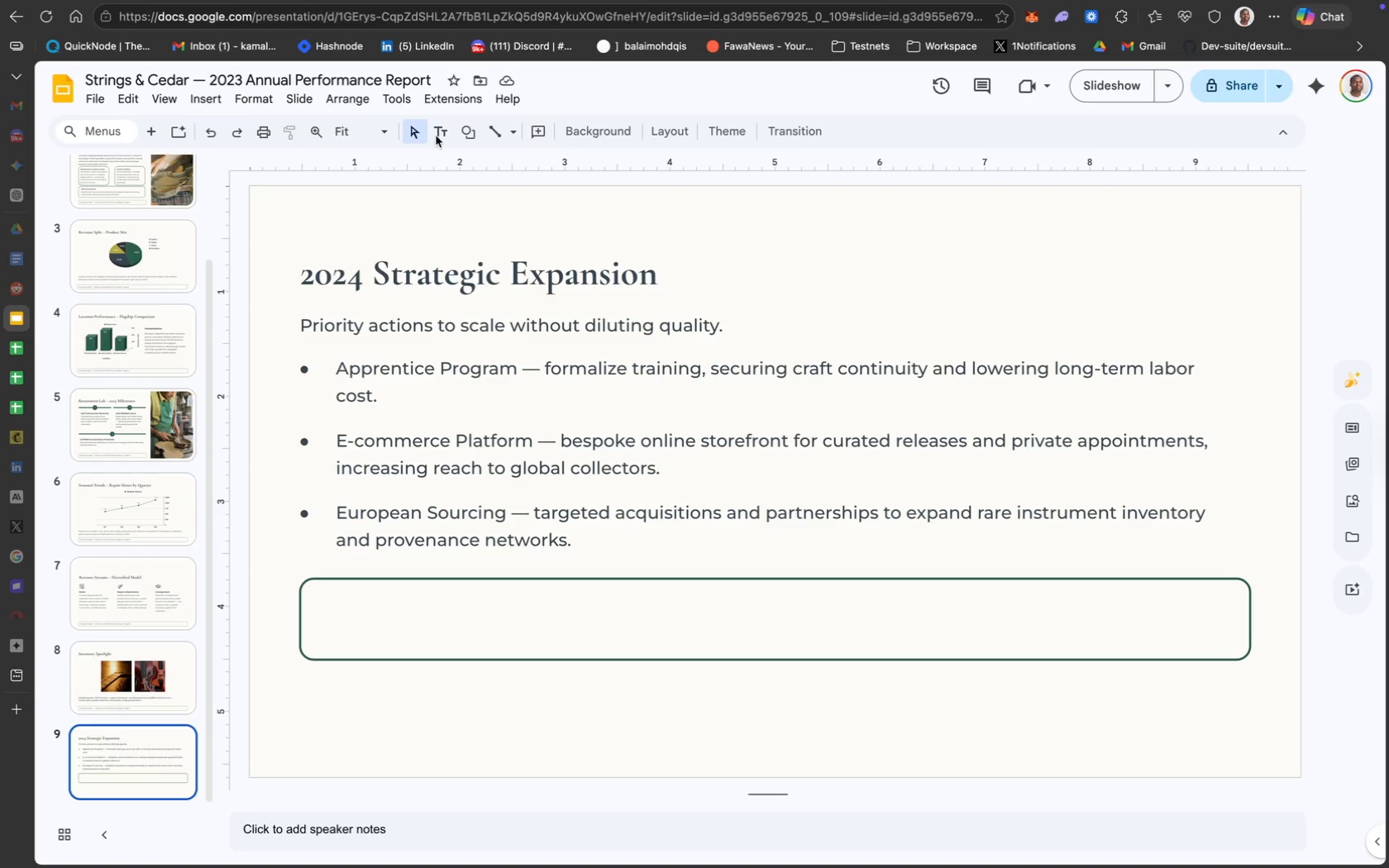 
mouse_move([456, 131])
 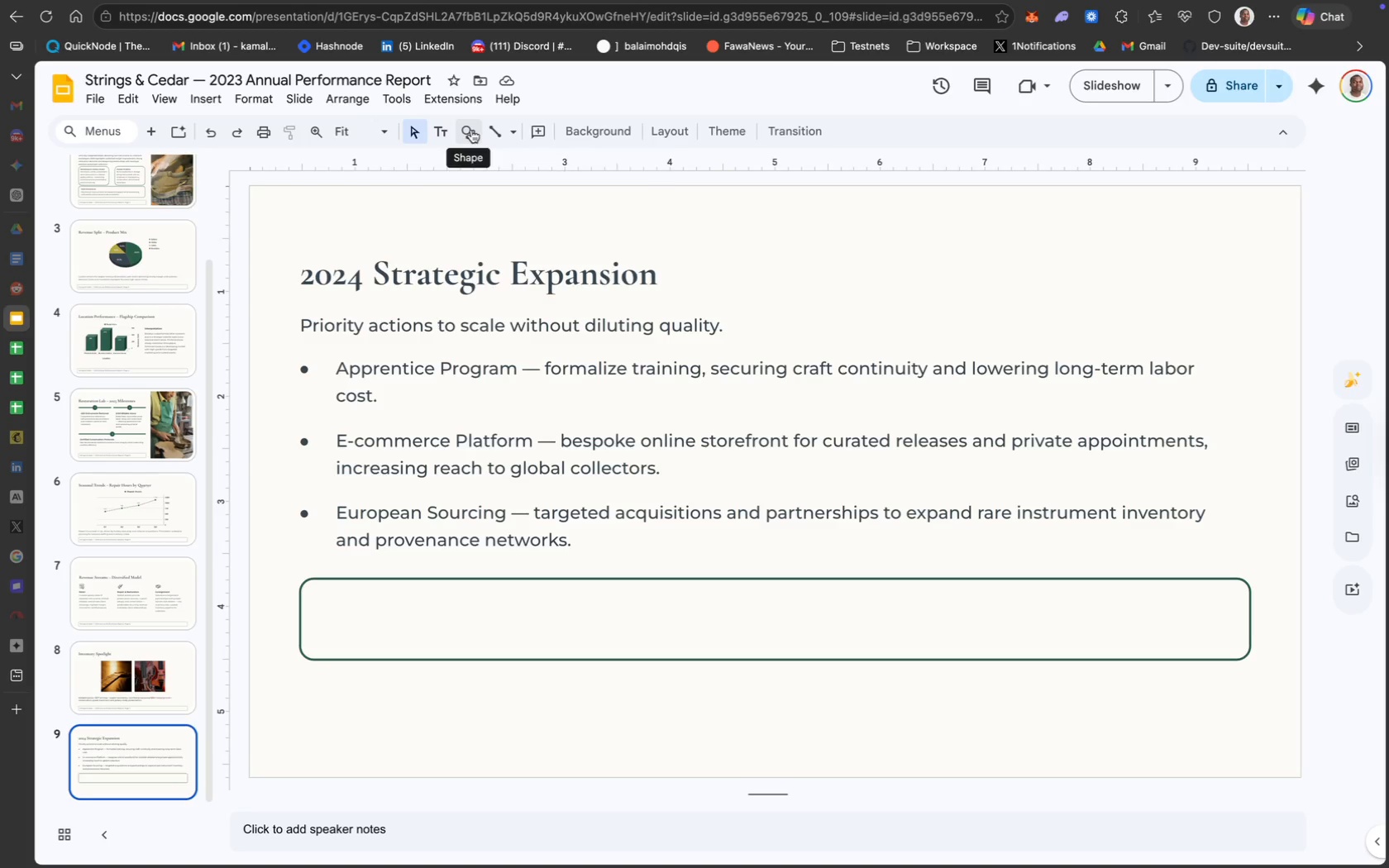 
left_click([471, 130])
 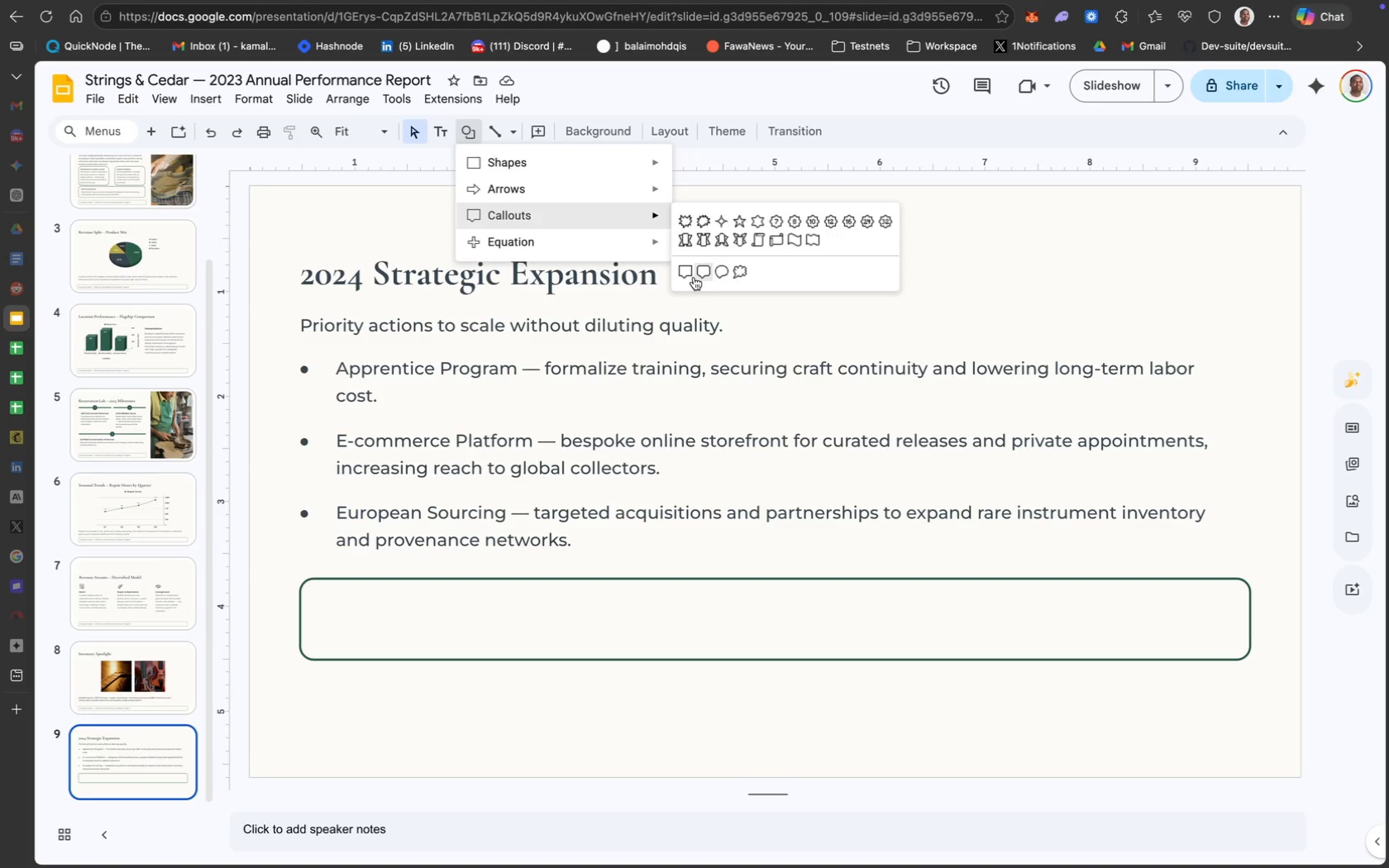 
left_click([698, 277])
 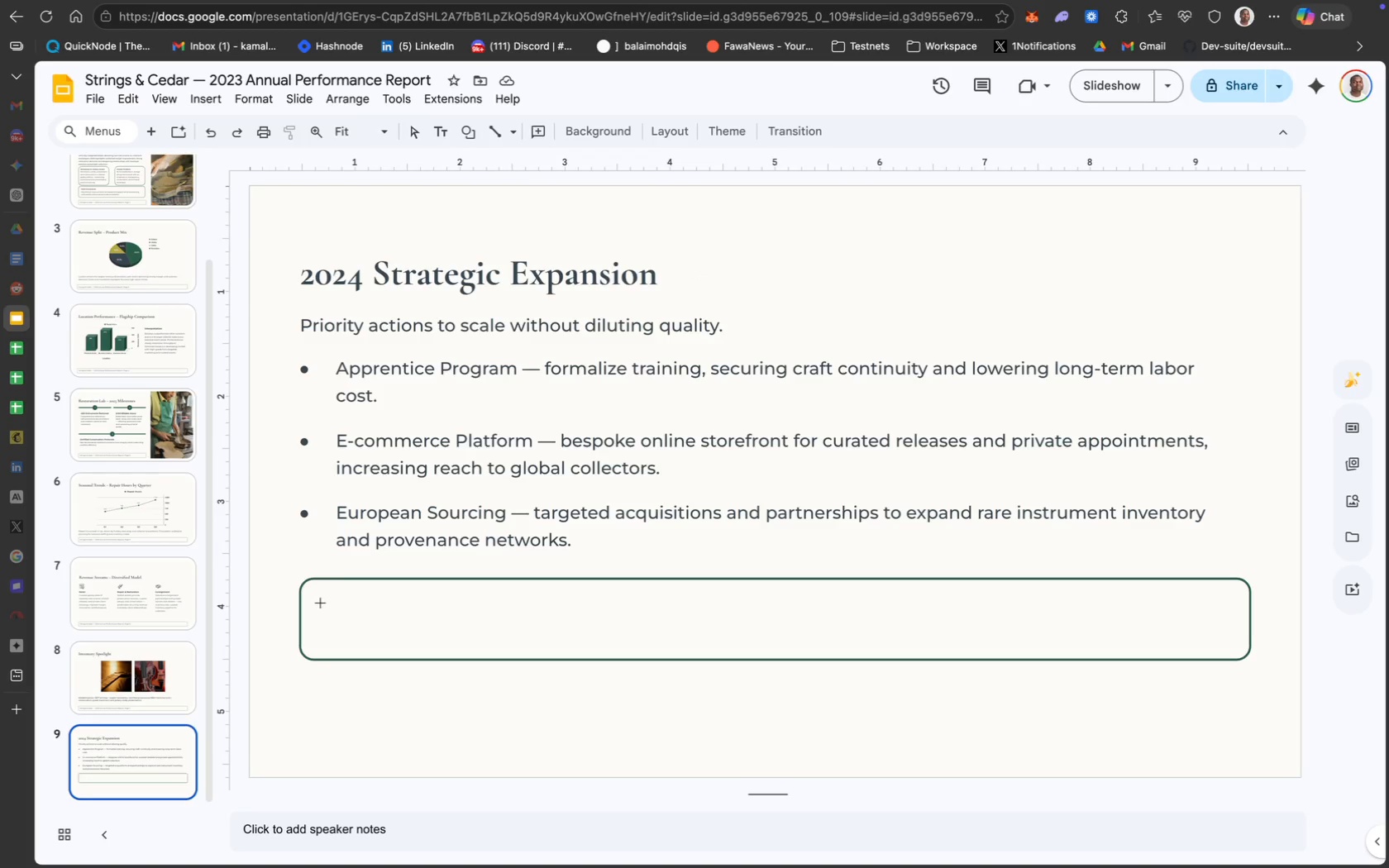 
left_click_drag(start_coordinate=[320, 603], to_coordinate=[355, 632])
 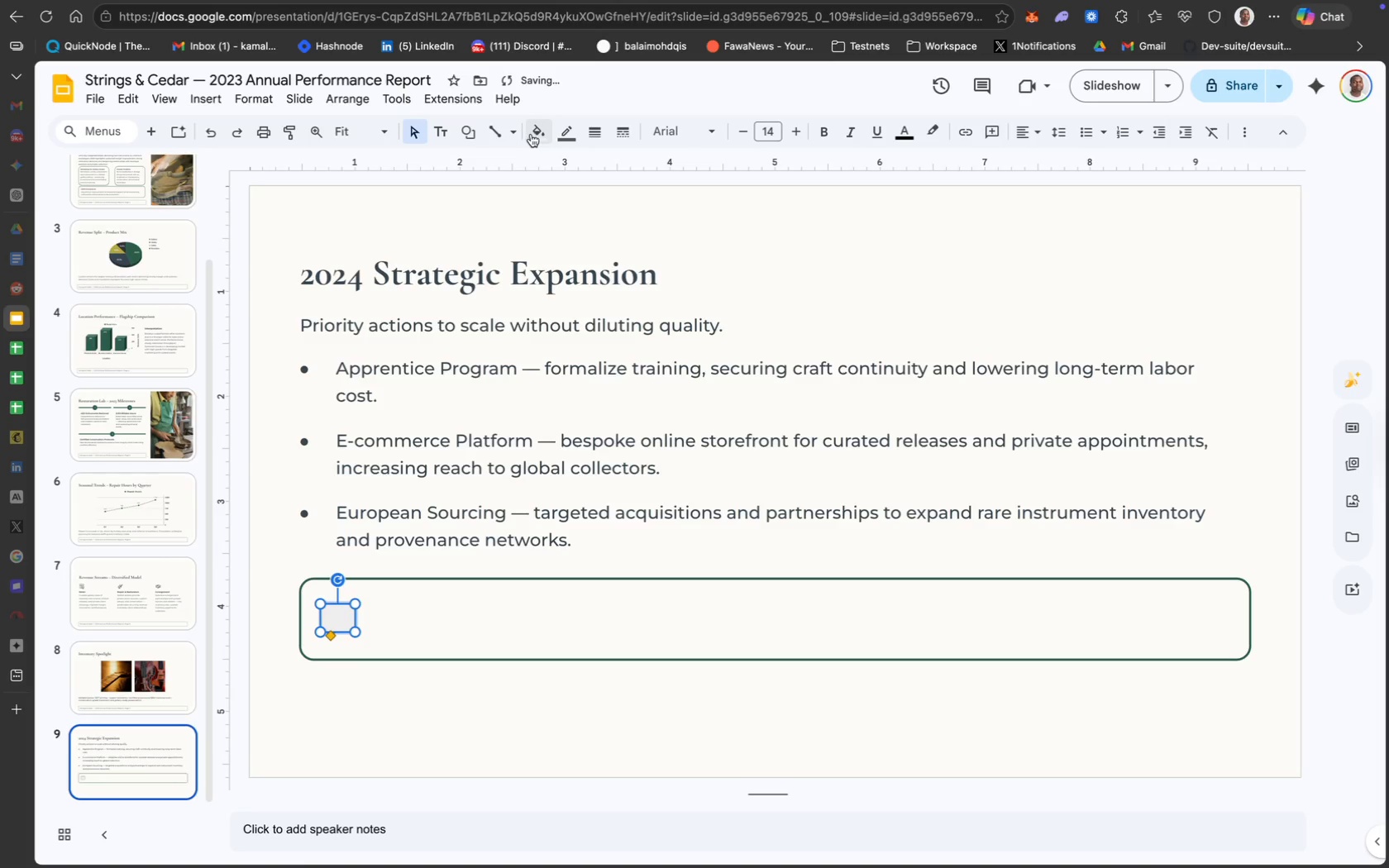 
left_click([533, 135])
 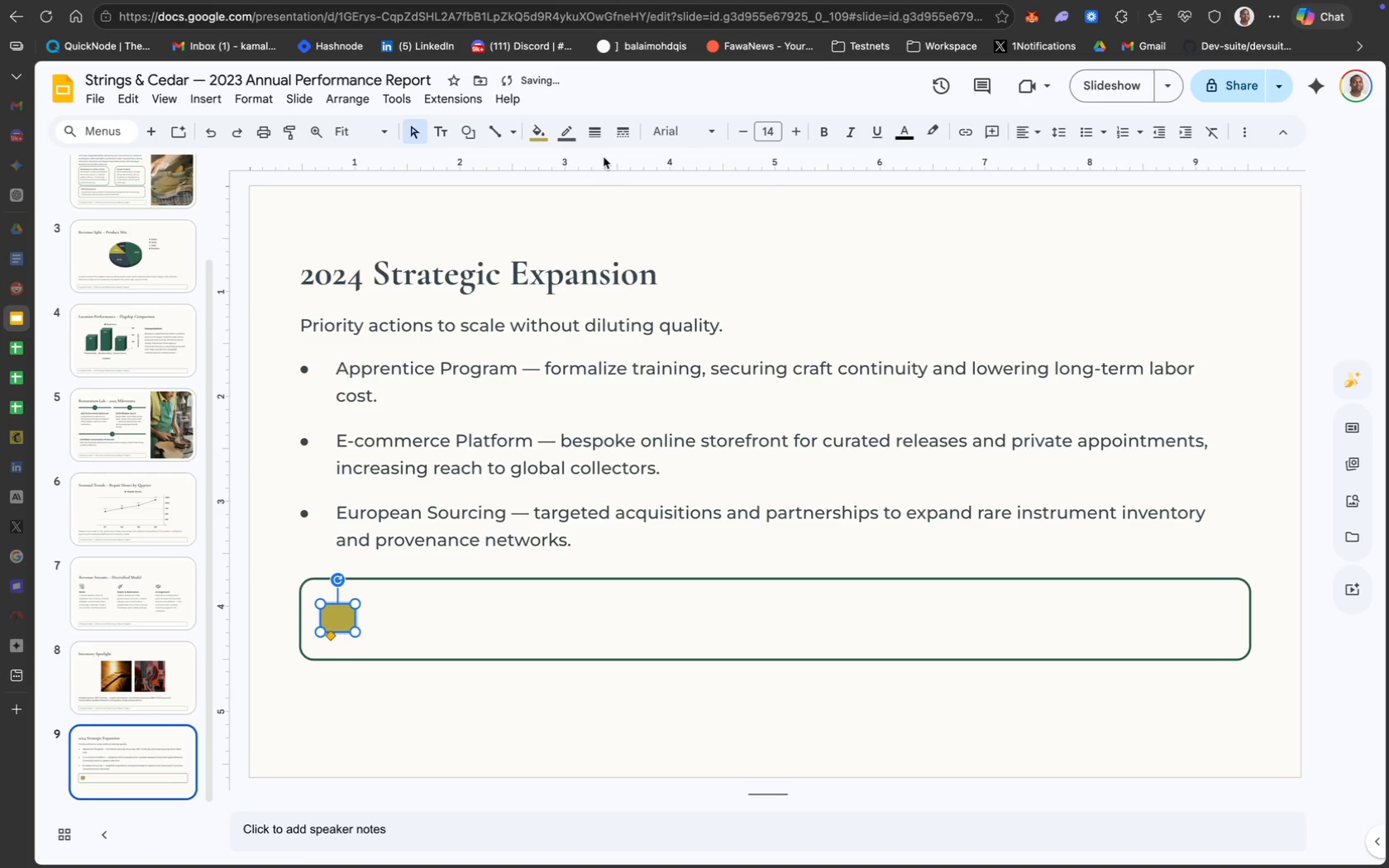 
mouse_move([571, 164])
 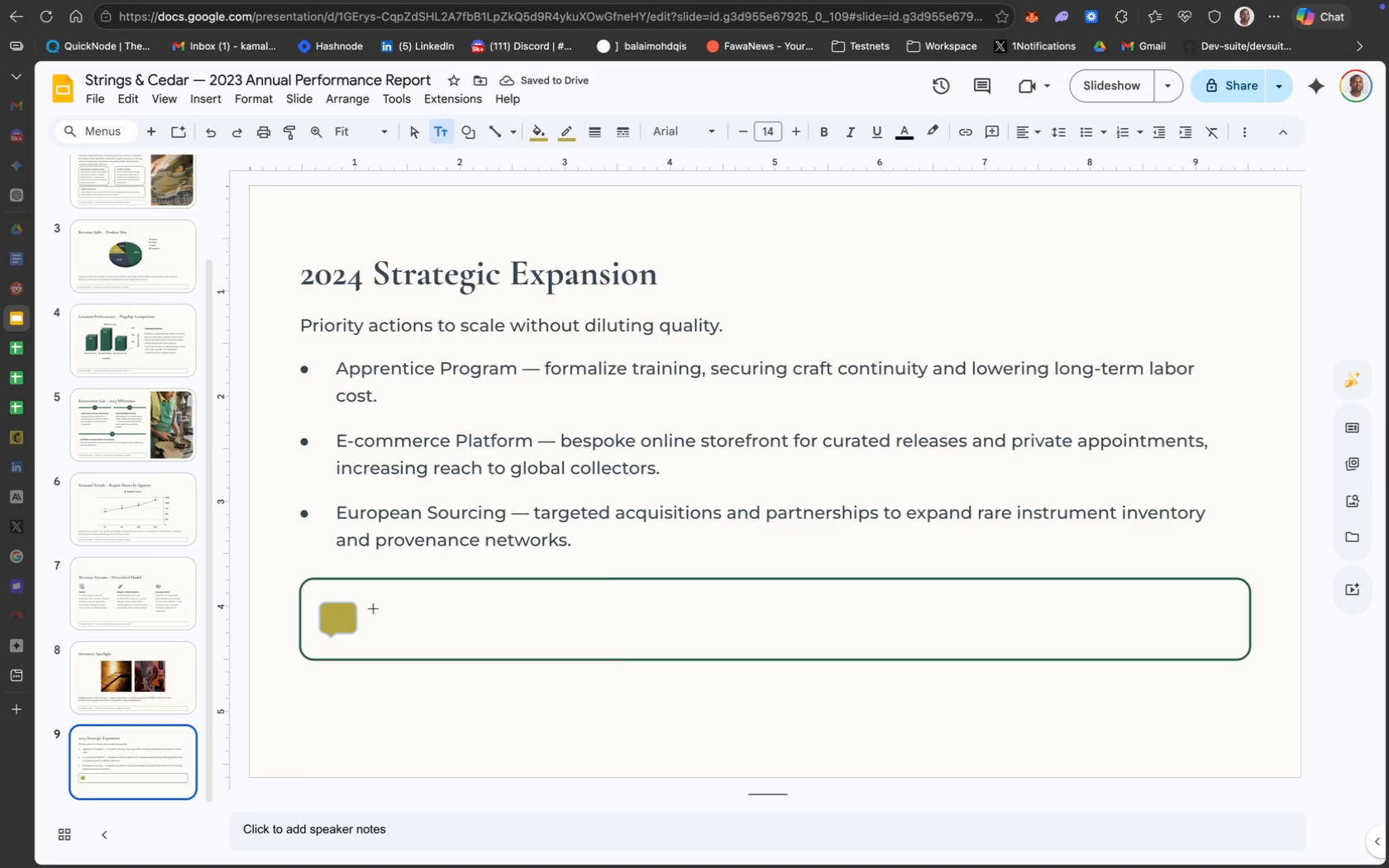 
wait(5.46)
 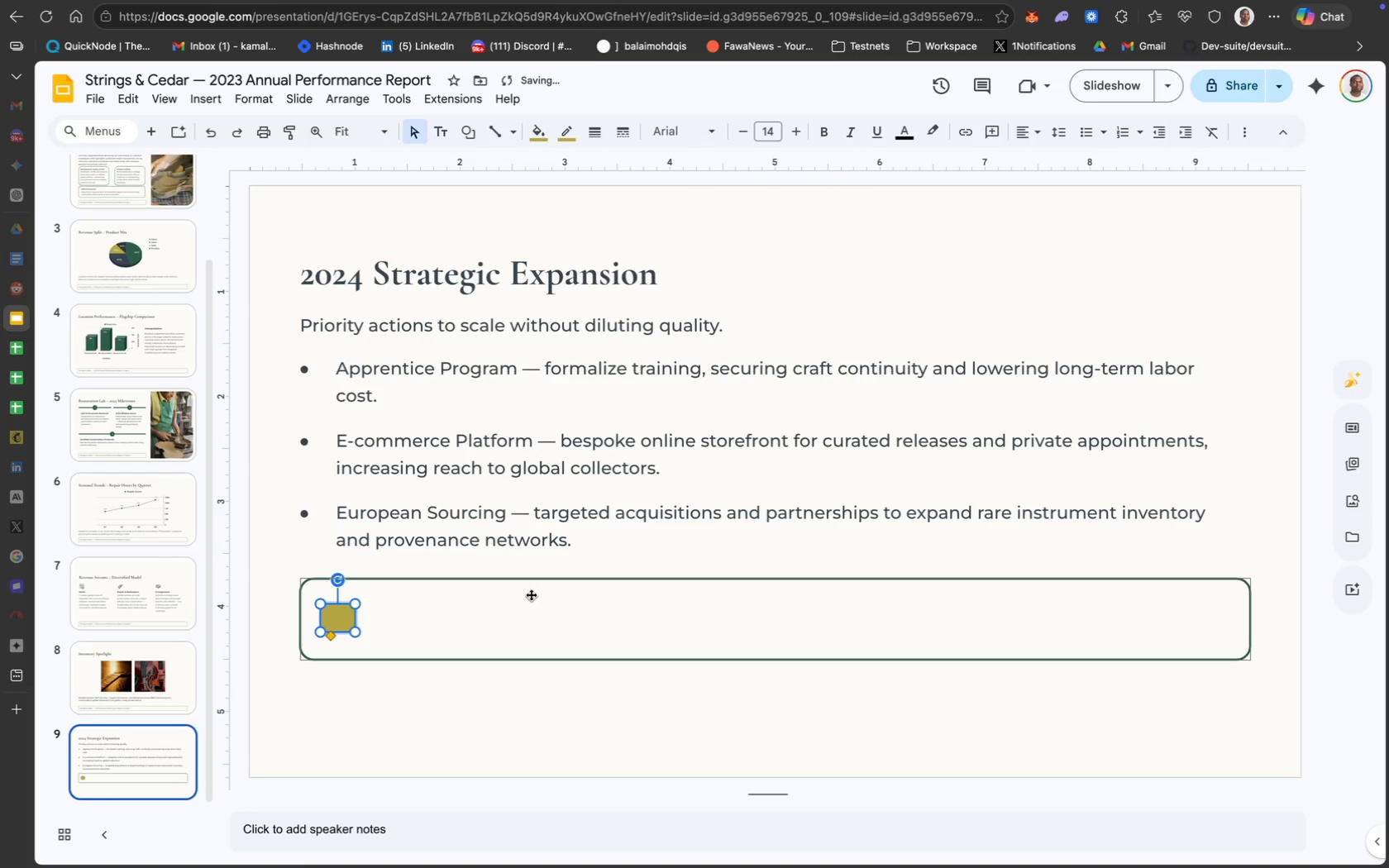 
left_click_drag(start_coordinate=[464, 615], to_coordinate=[466, 600])
 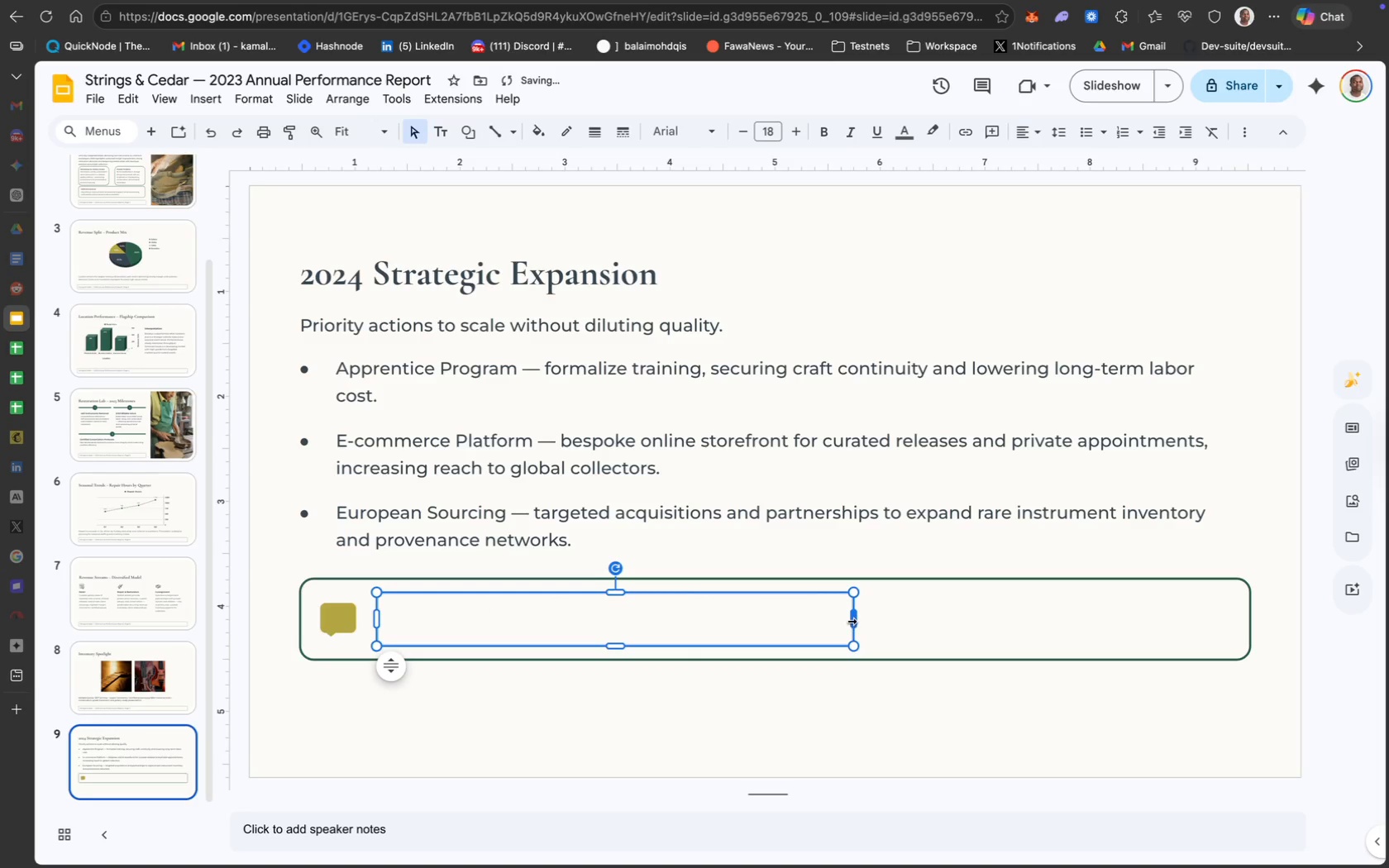 
left_click_drag(start_coordinate=[852, 620], to_coordinate=[1193, 622])
 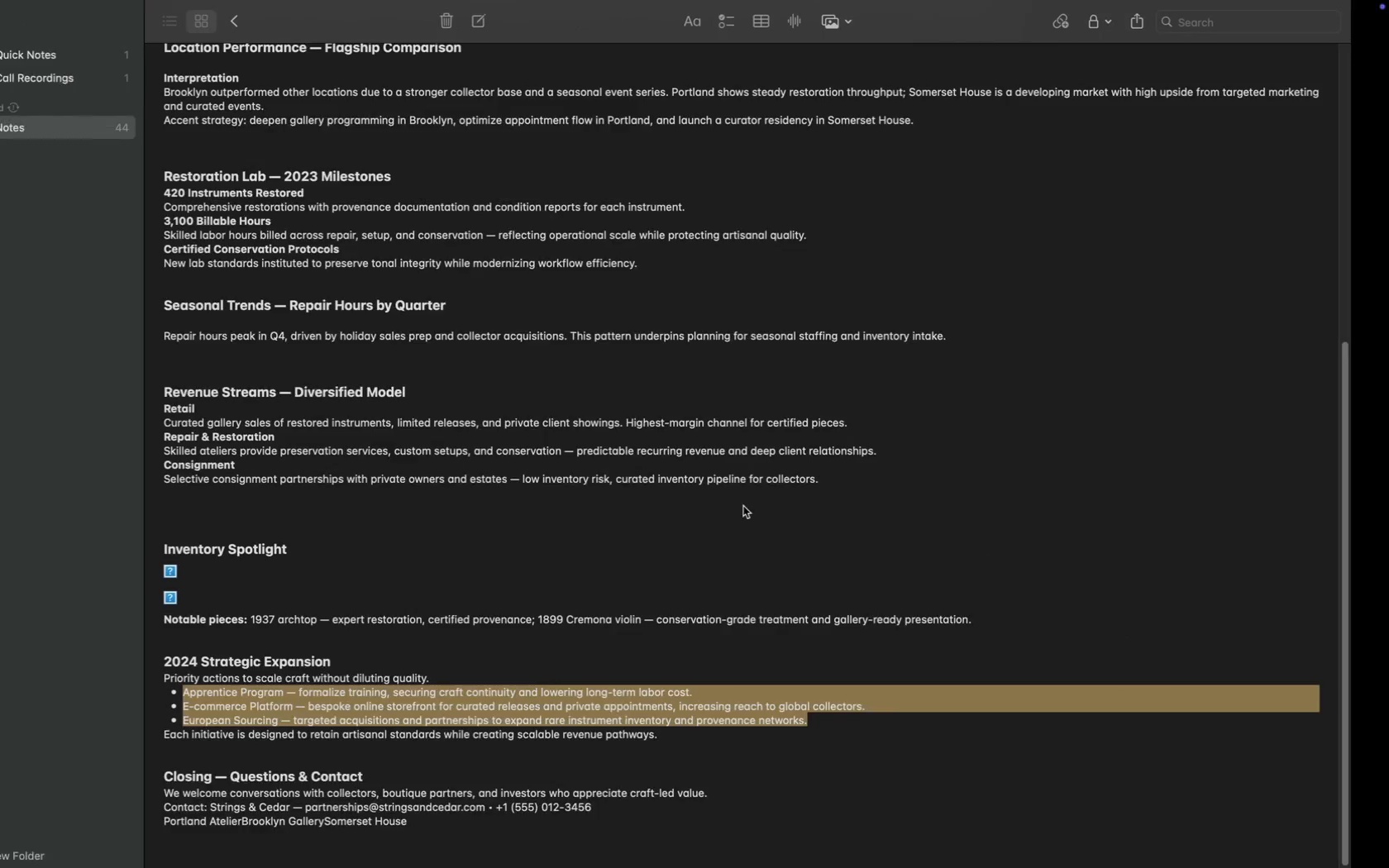 
scroll: coordinate [561, 653], scroll_direction: down, amount: 13.0
 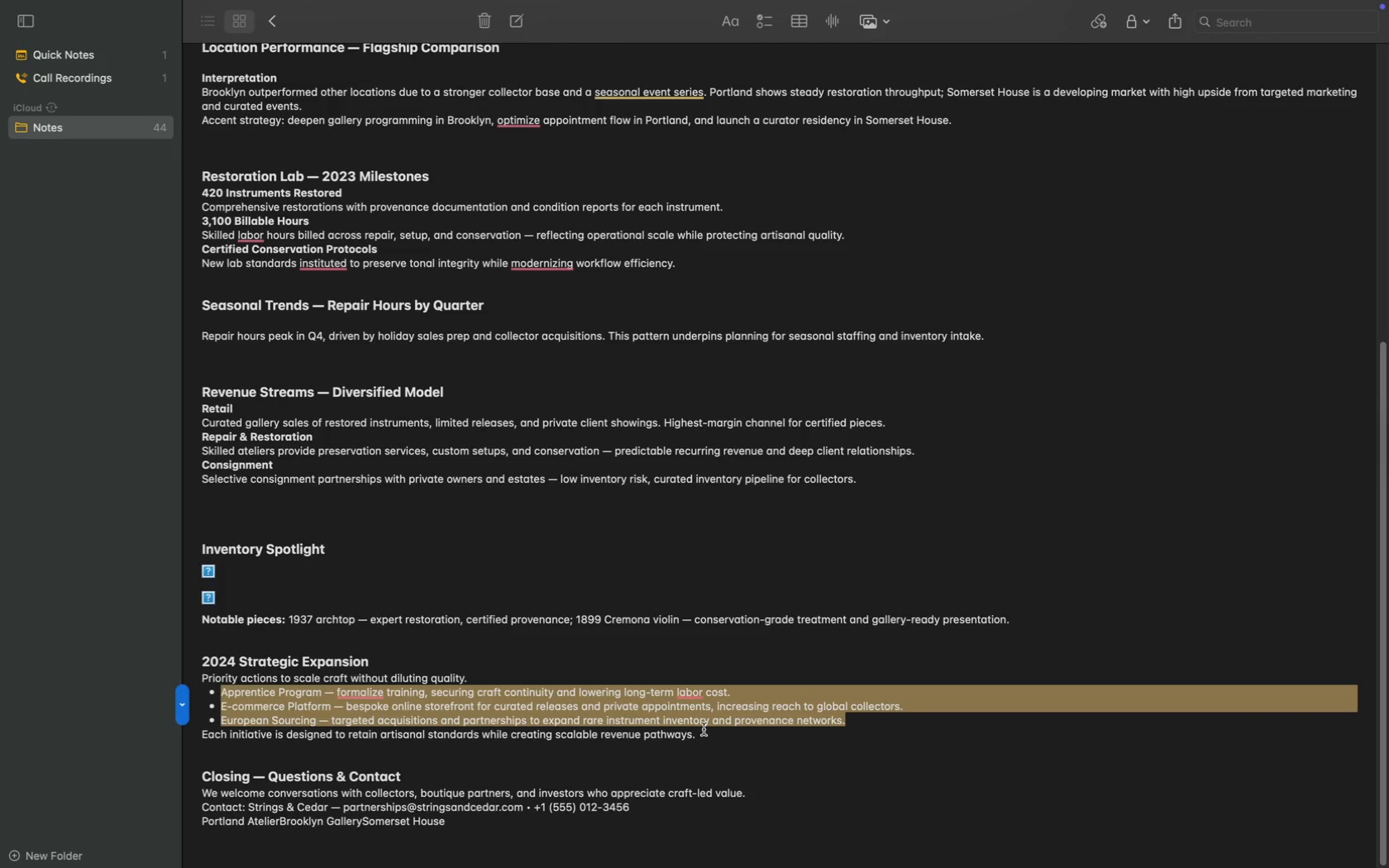 
left_click_drag(start_coordinate=[705, 732], to_coordinate=[168, 726])
 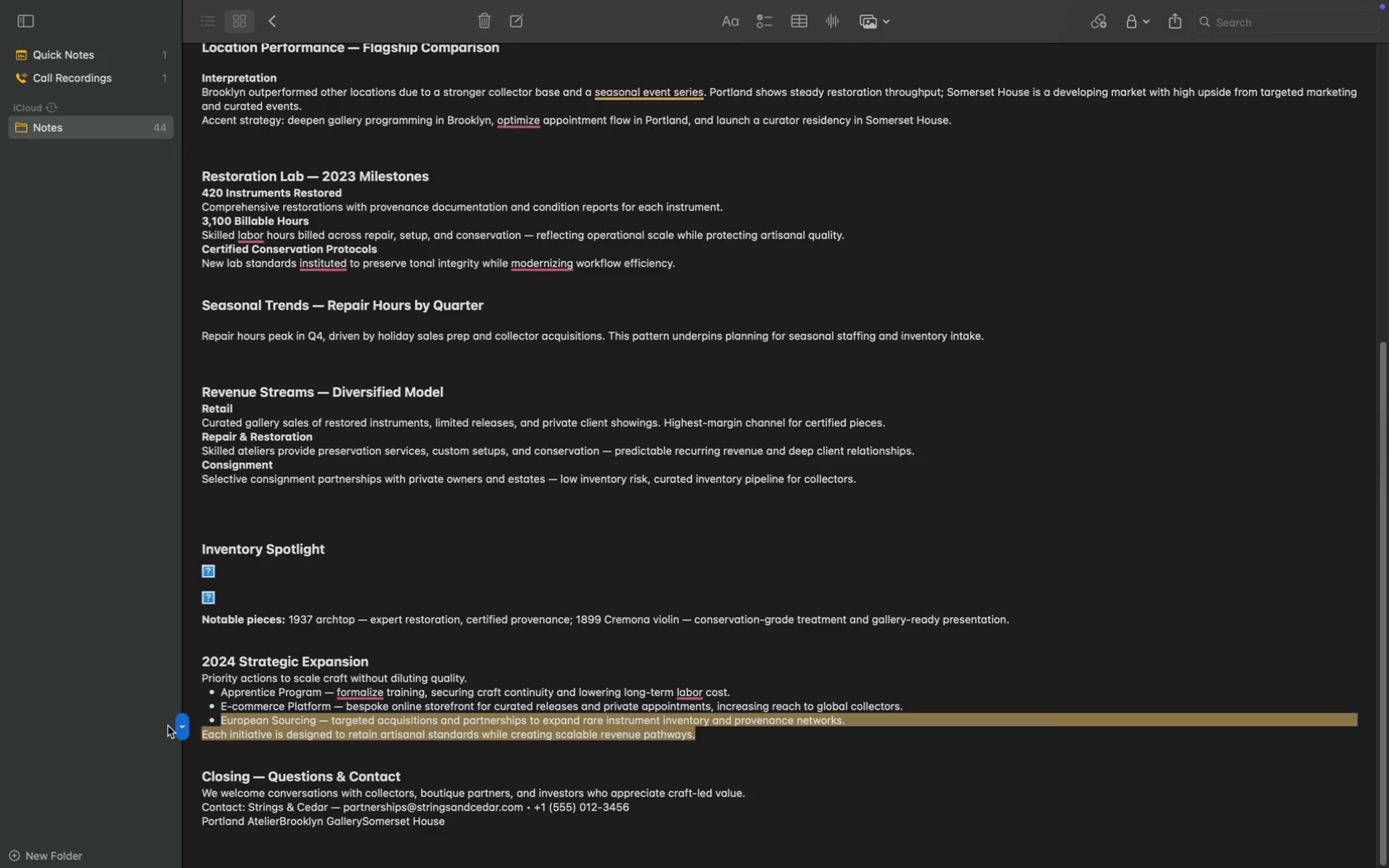 
key(Meta+CommandLeft)
 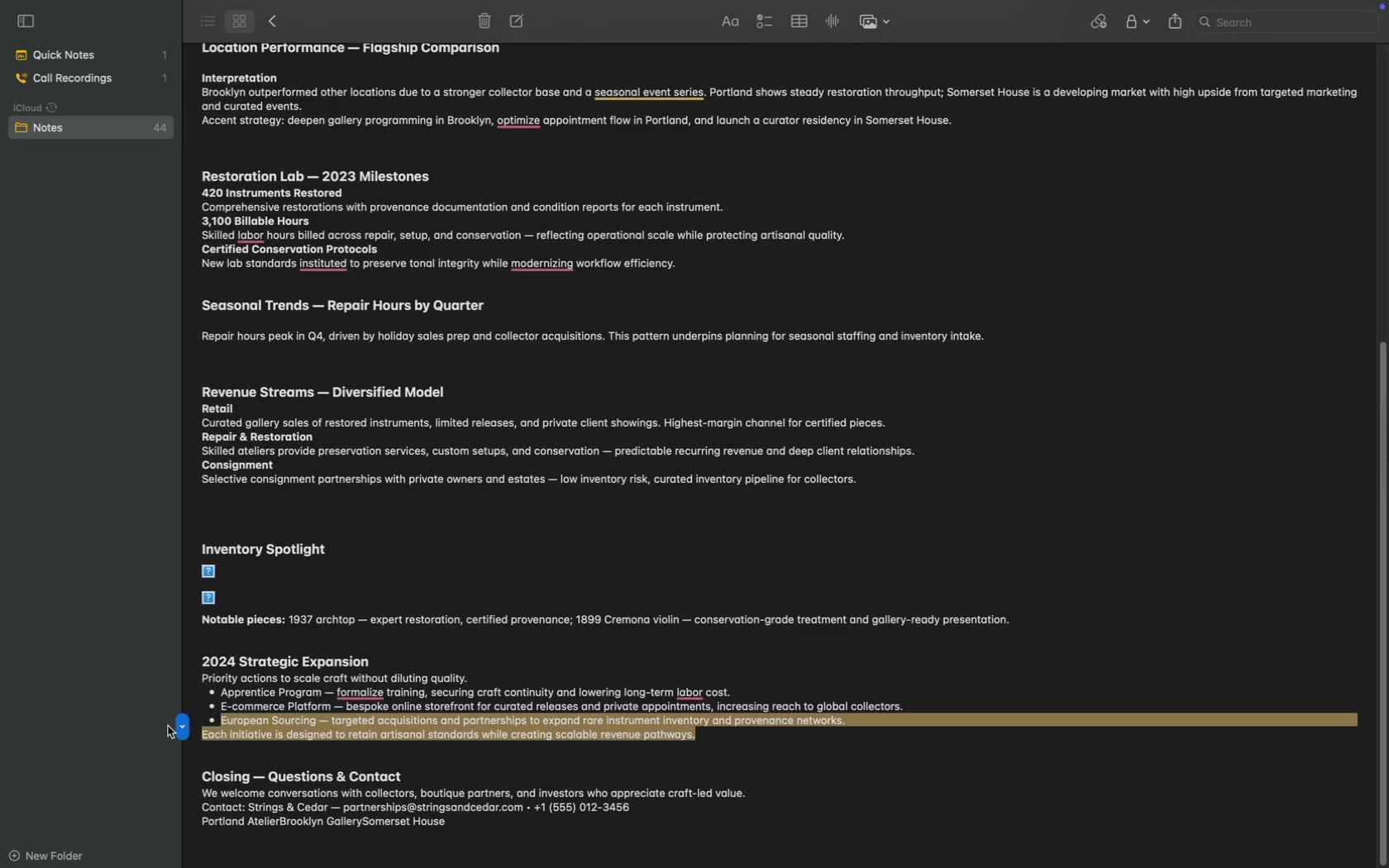 
key(Meta+C)
 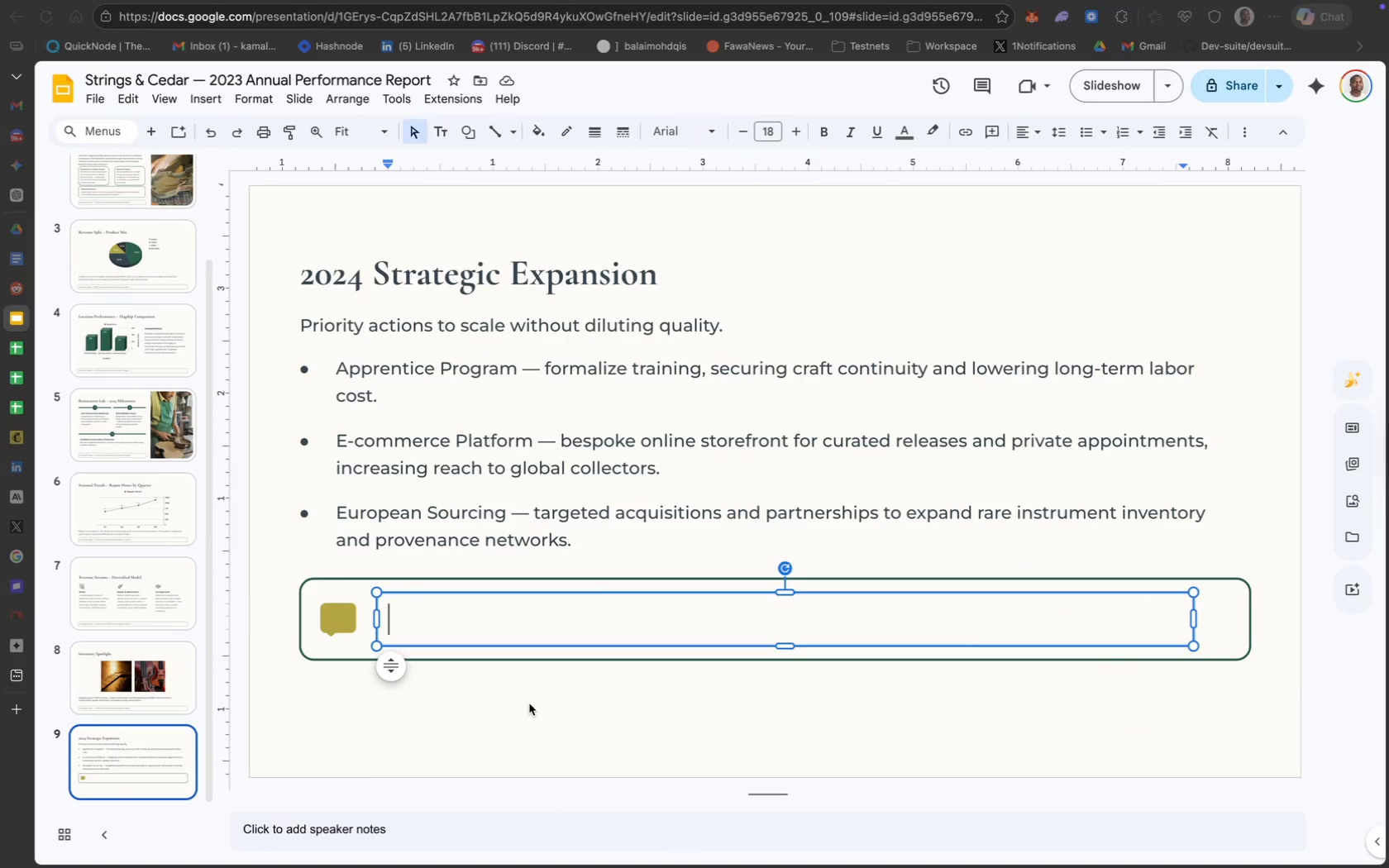 
key(Meta+CommandLeft)
 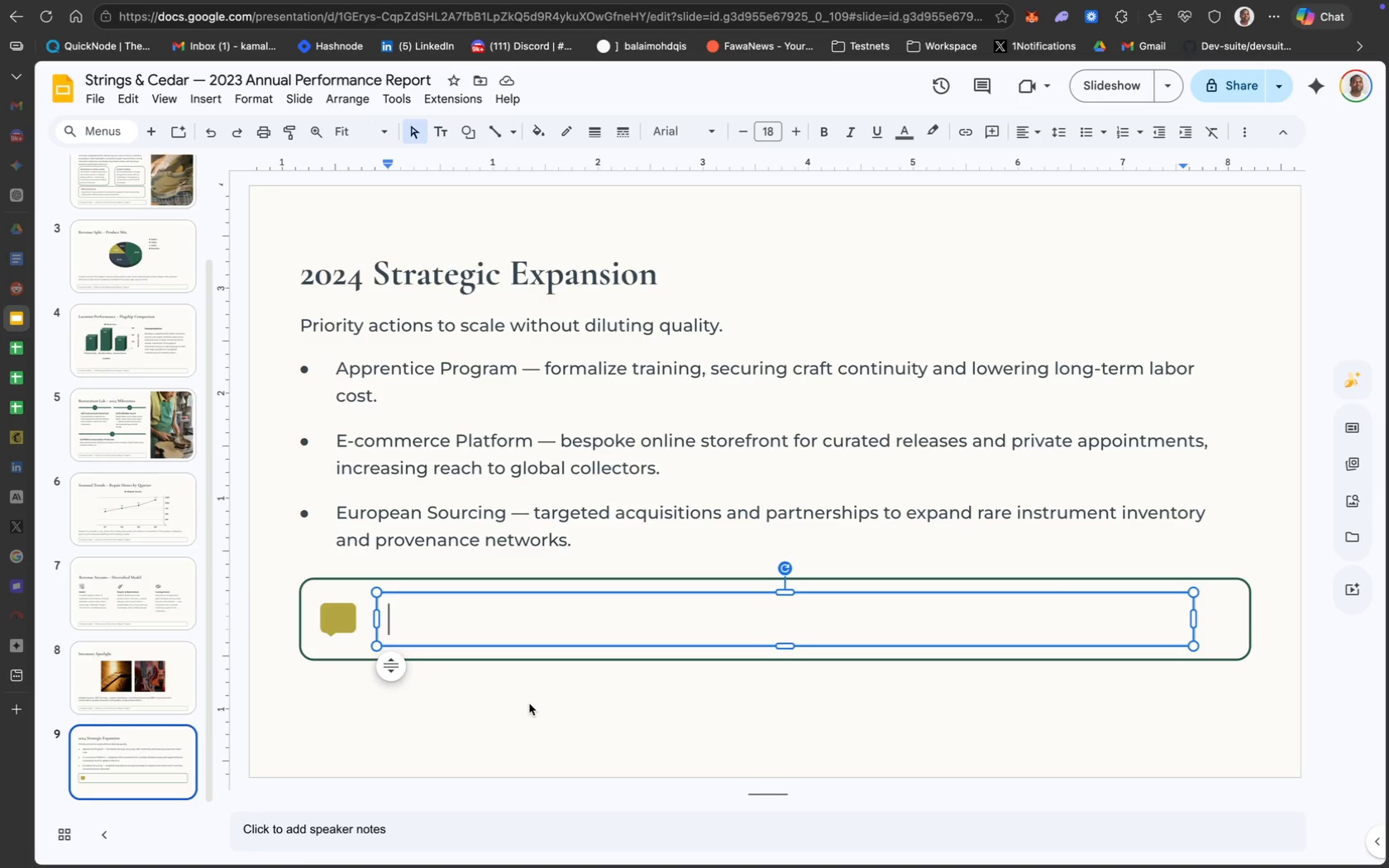 
key(Meta+V)
 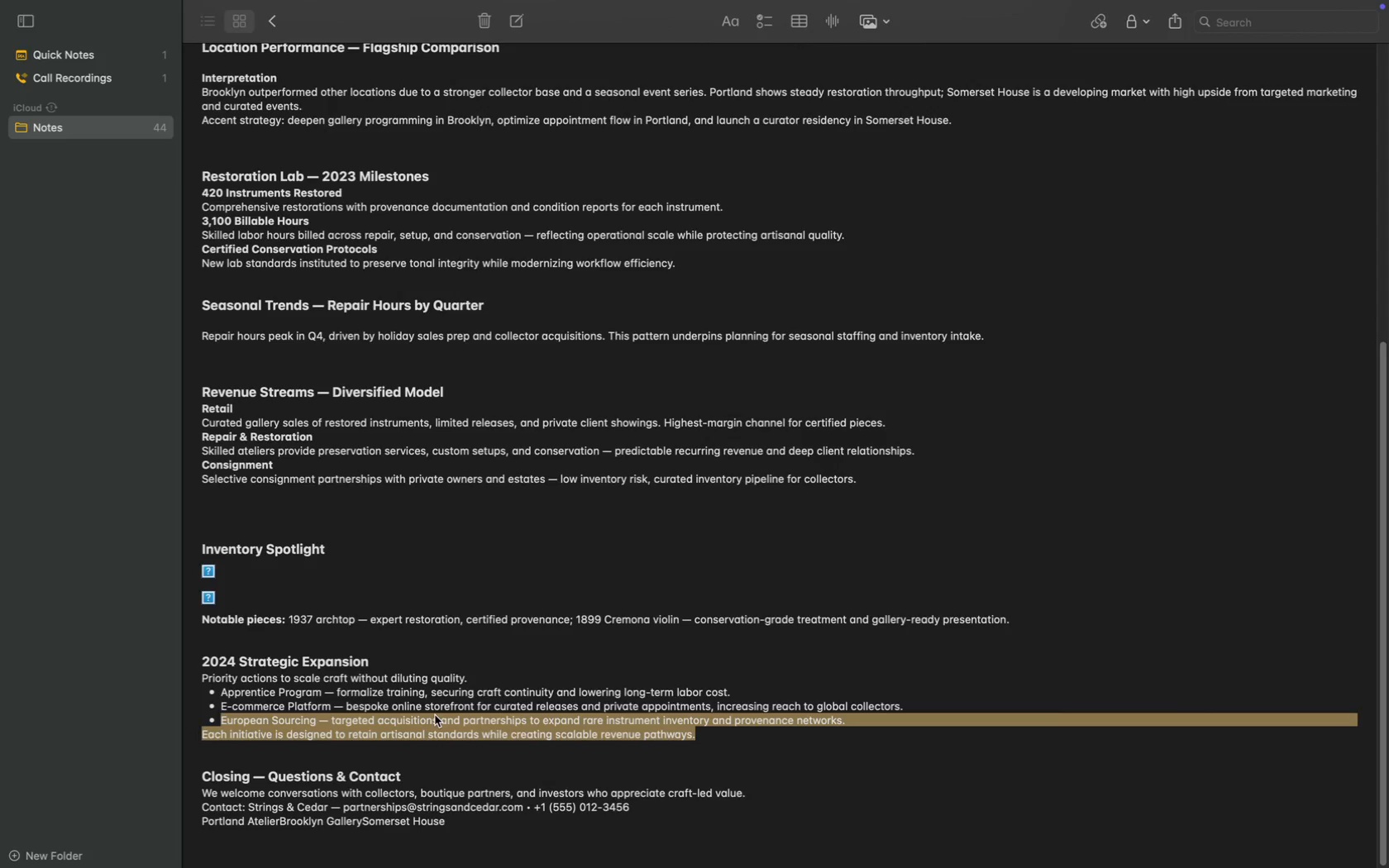 
left_click_drag(start_coordinate=[706, 736], to_coordinate=[203, 729])
 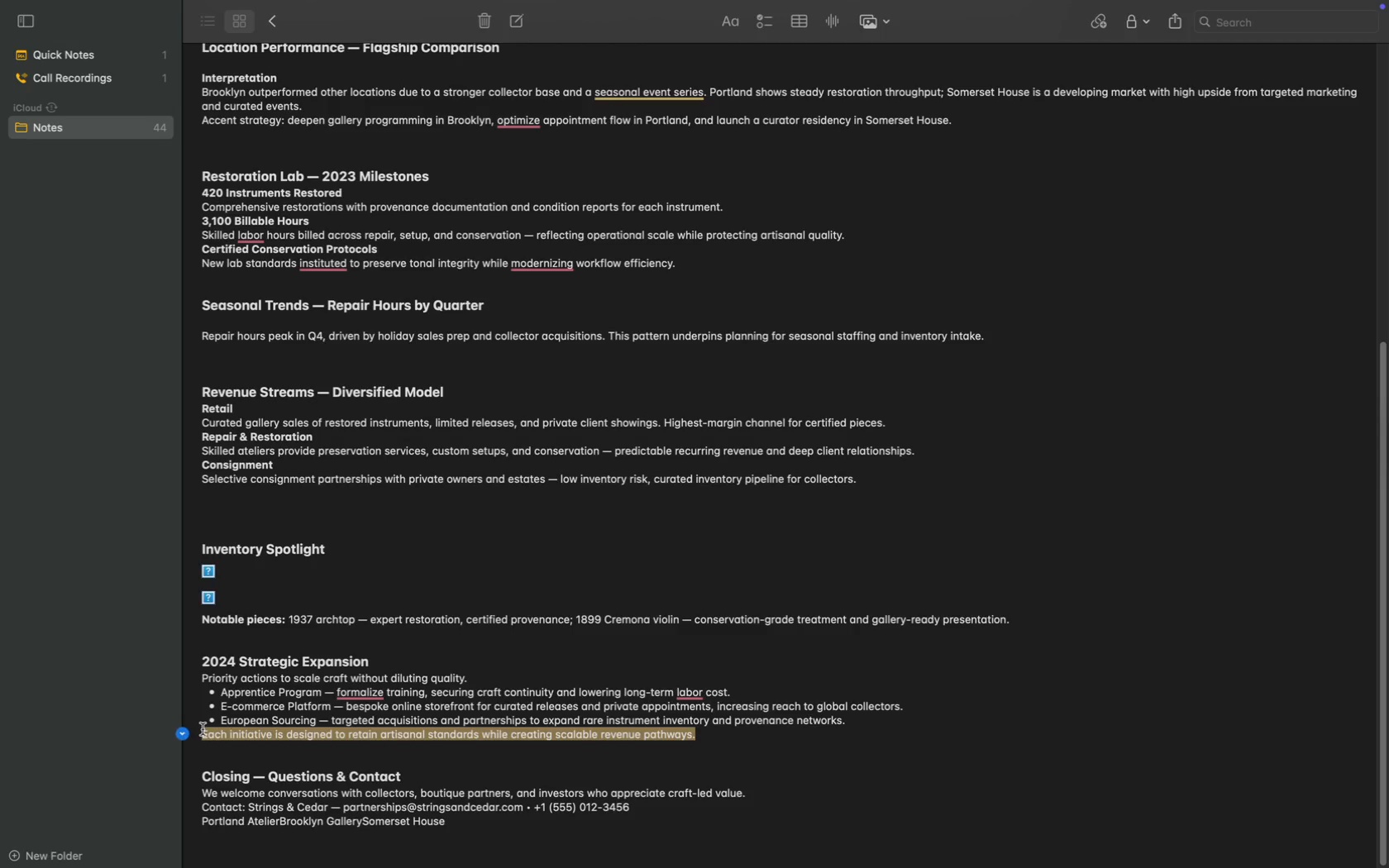 
key(Meta+CommandLeft)
 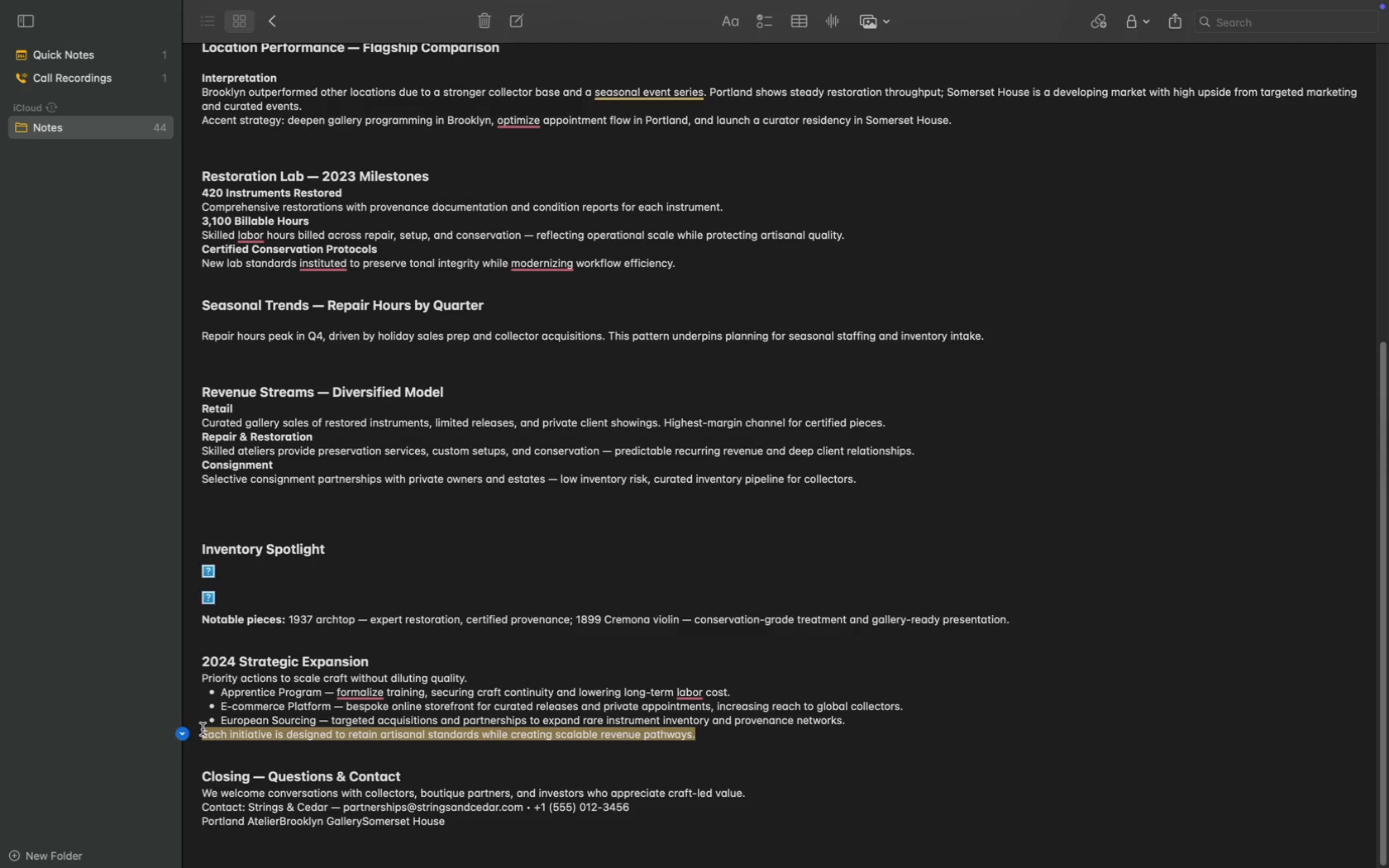 
key(Meta+C)
 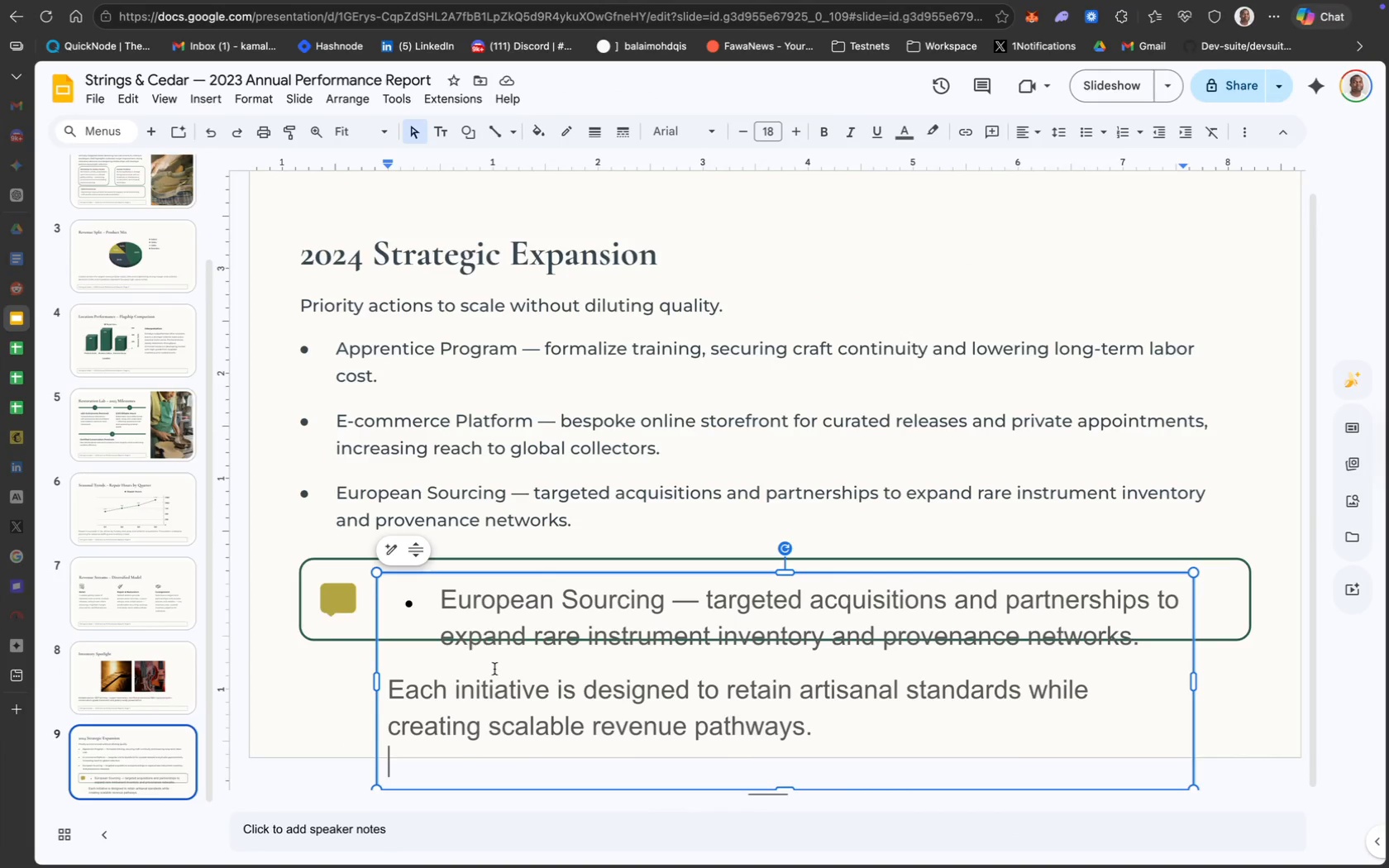 
key(Meta+CommandLeft)
 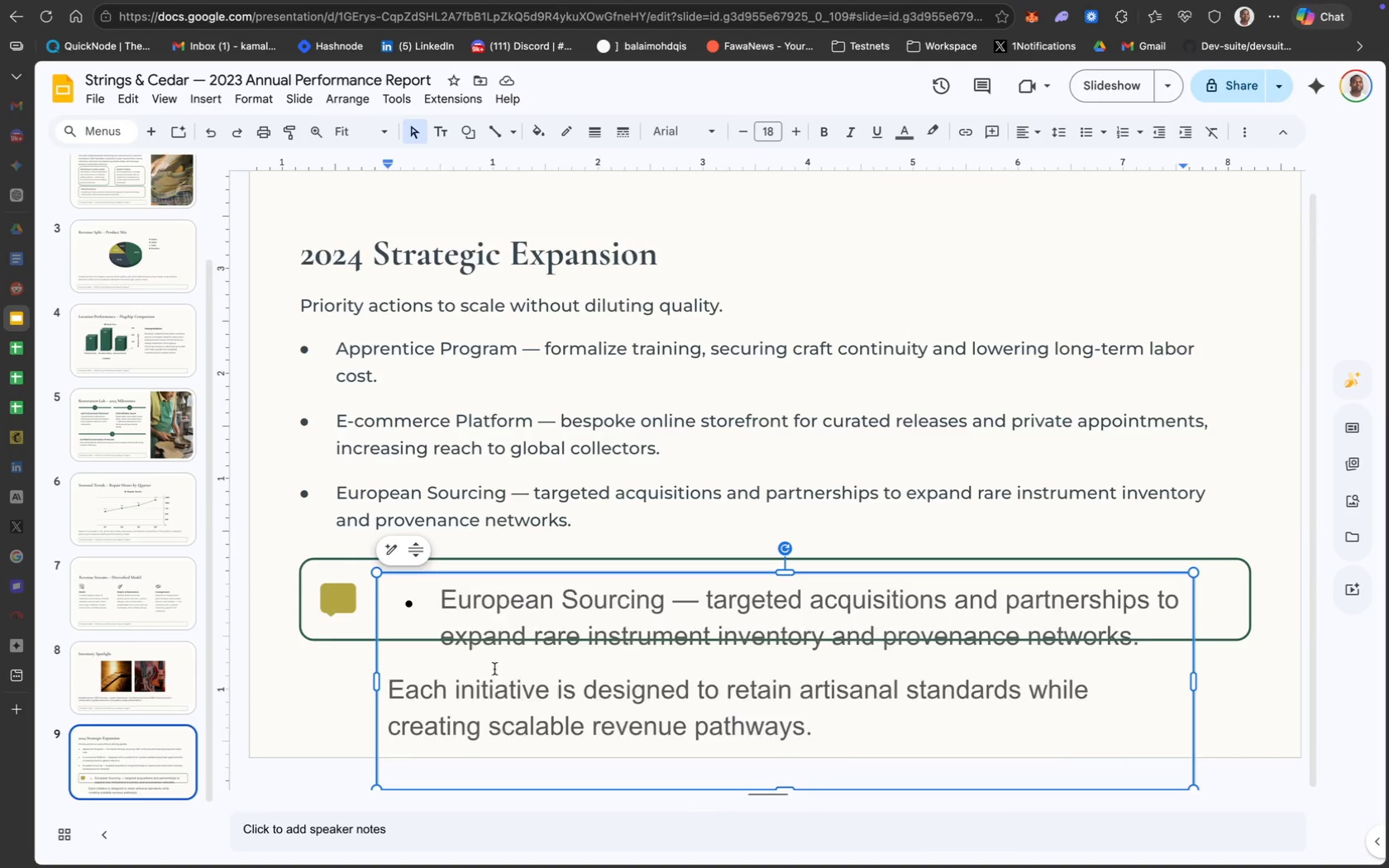 
key(Meta+A)
 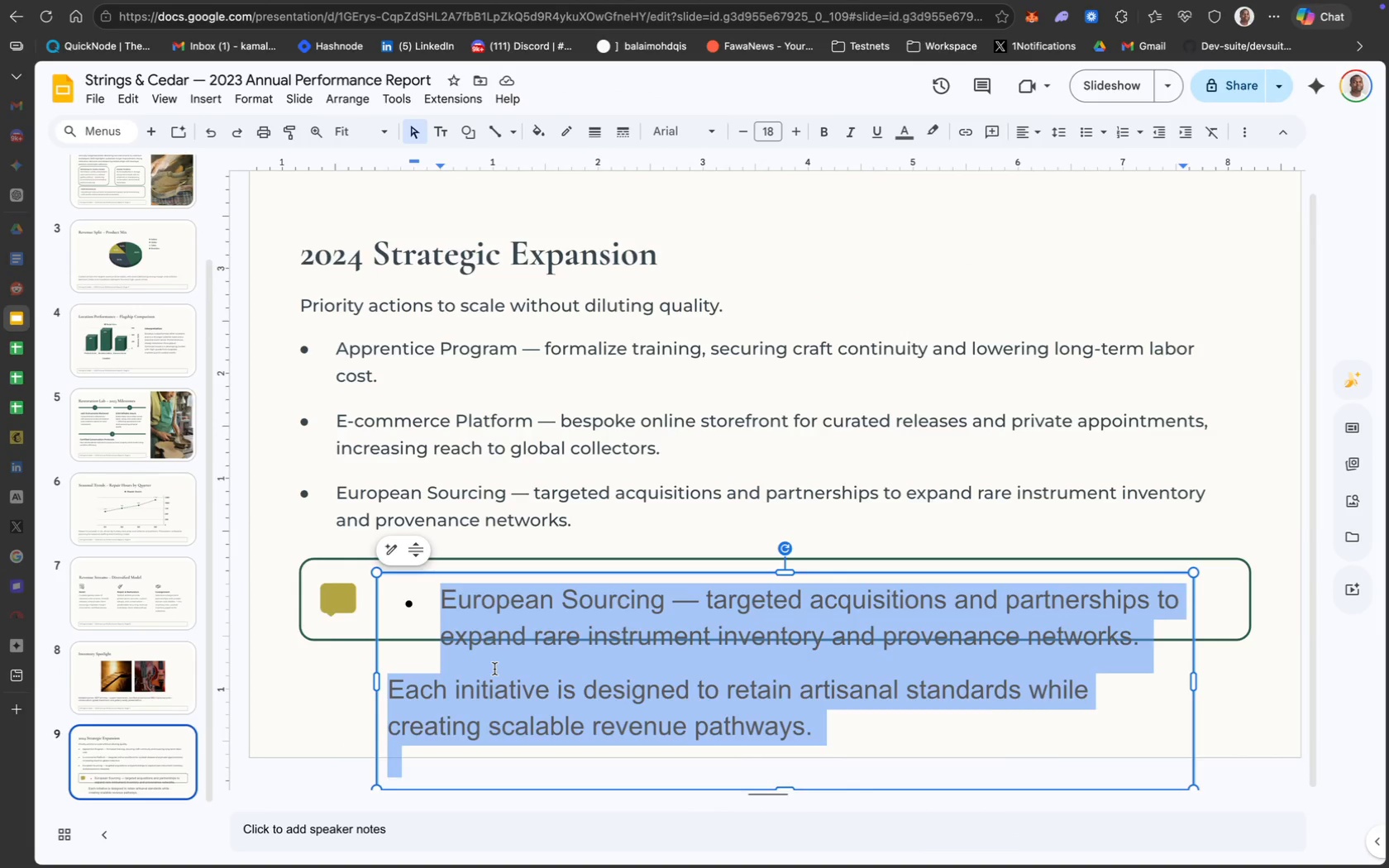 
key(Backspace)
 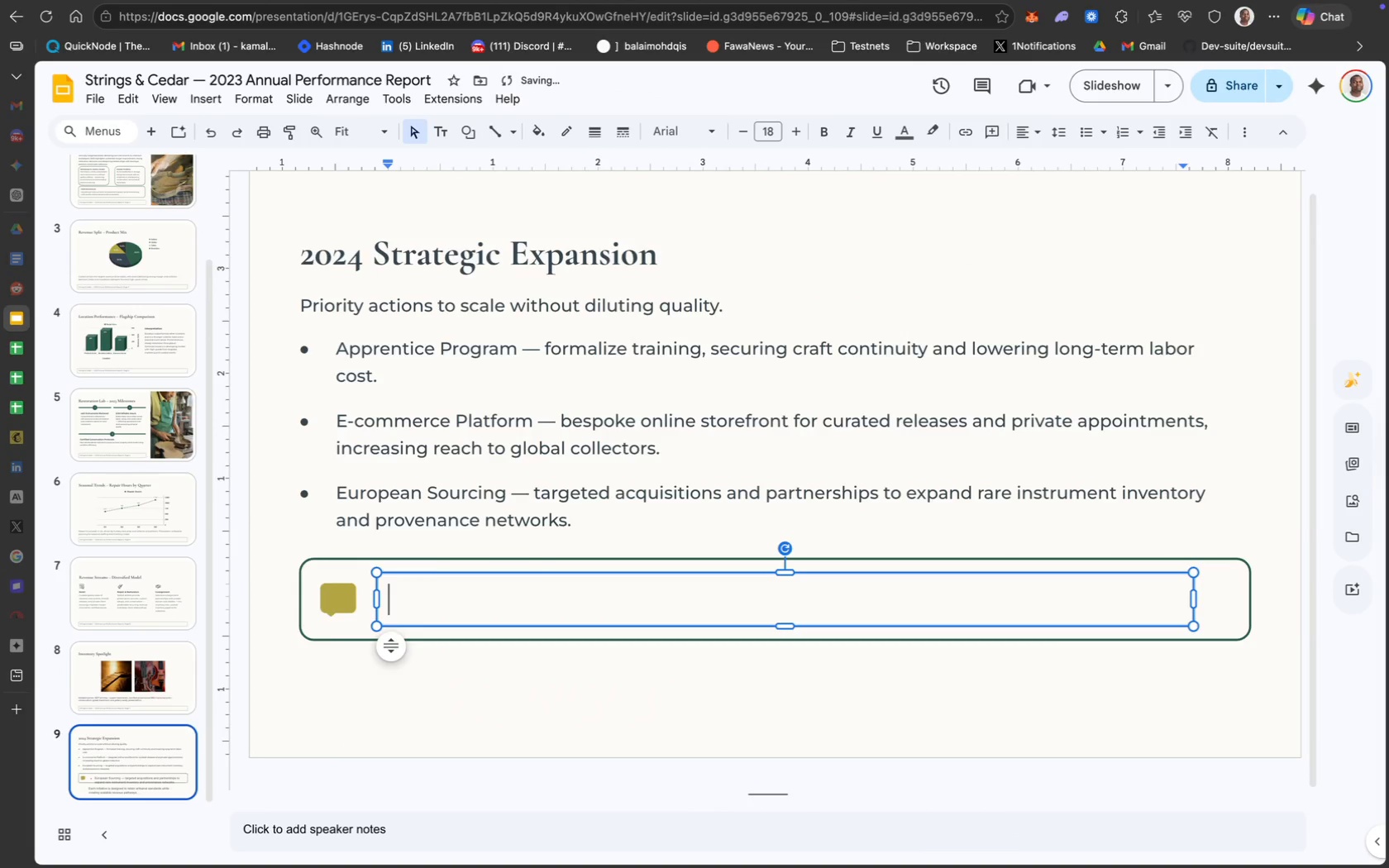 
key(Meta+CommandLeft)
 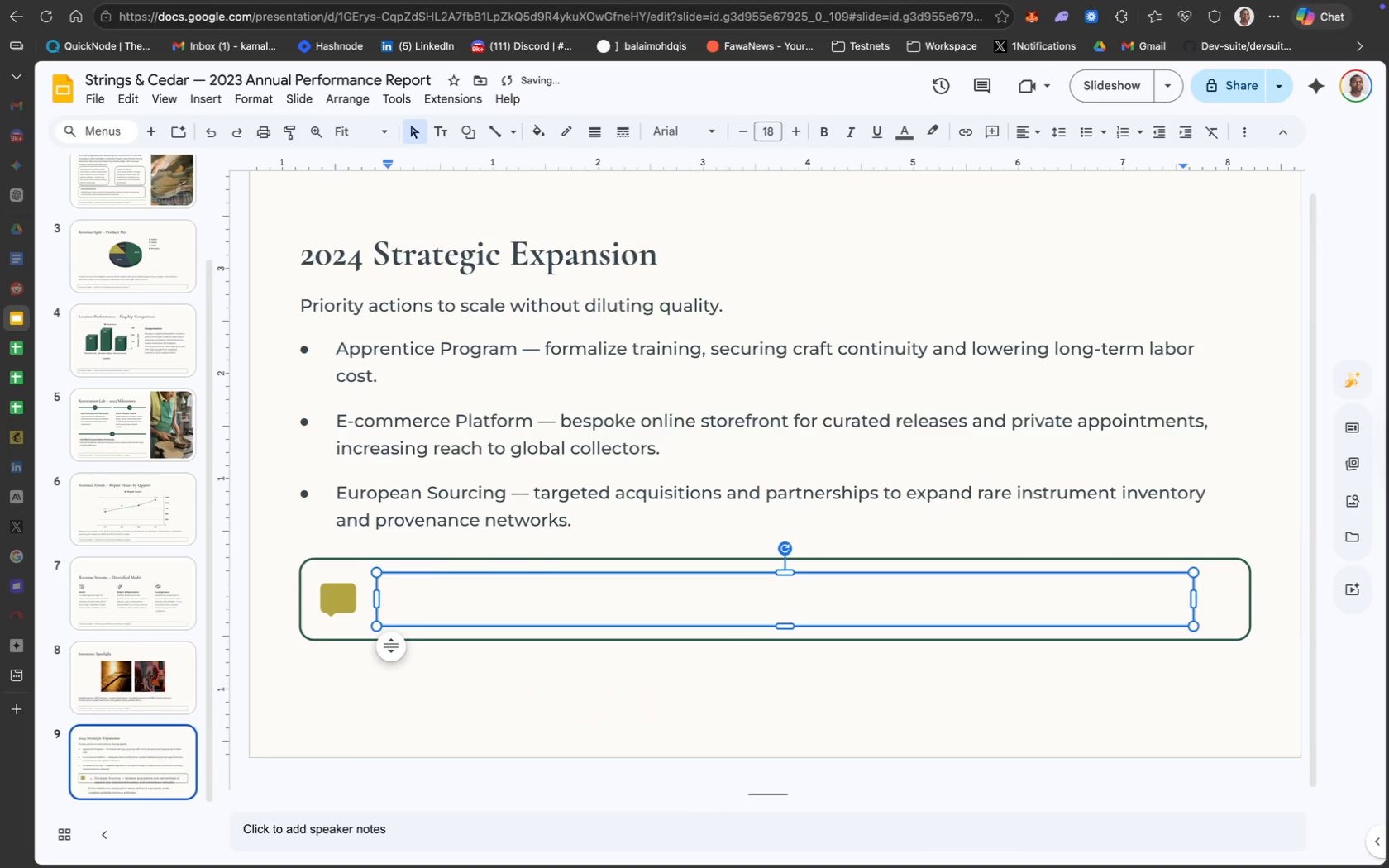 
key(Meta+V)
 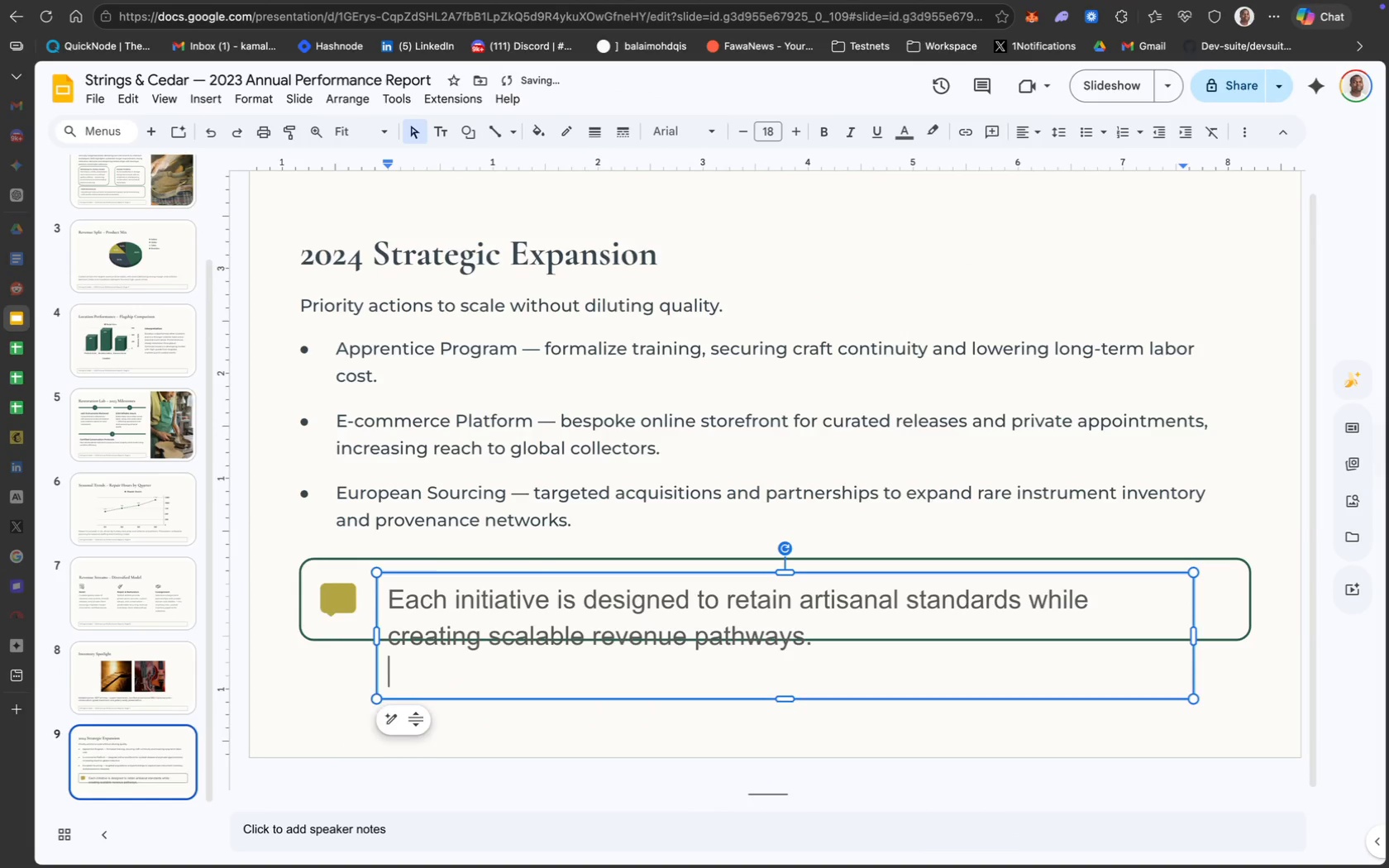 
key(Backspace)
 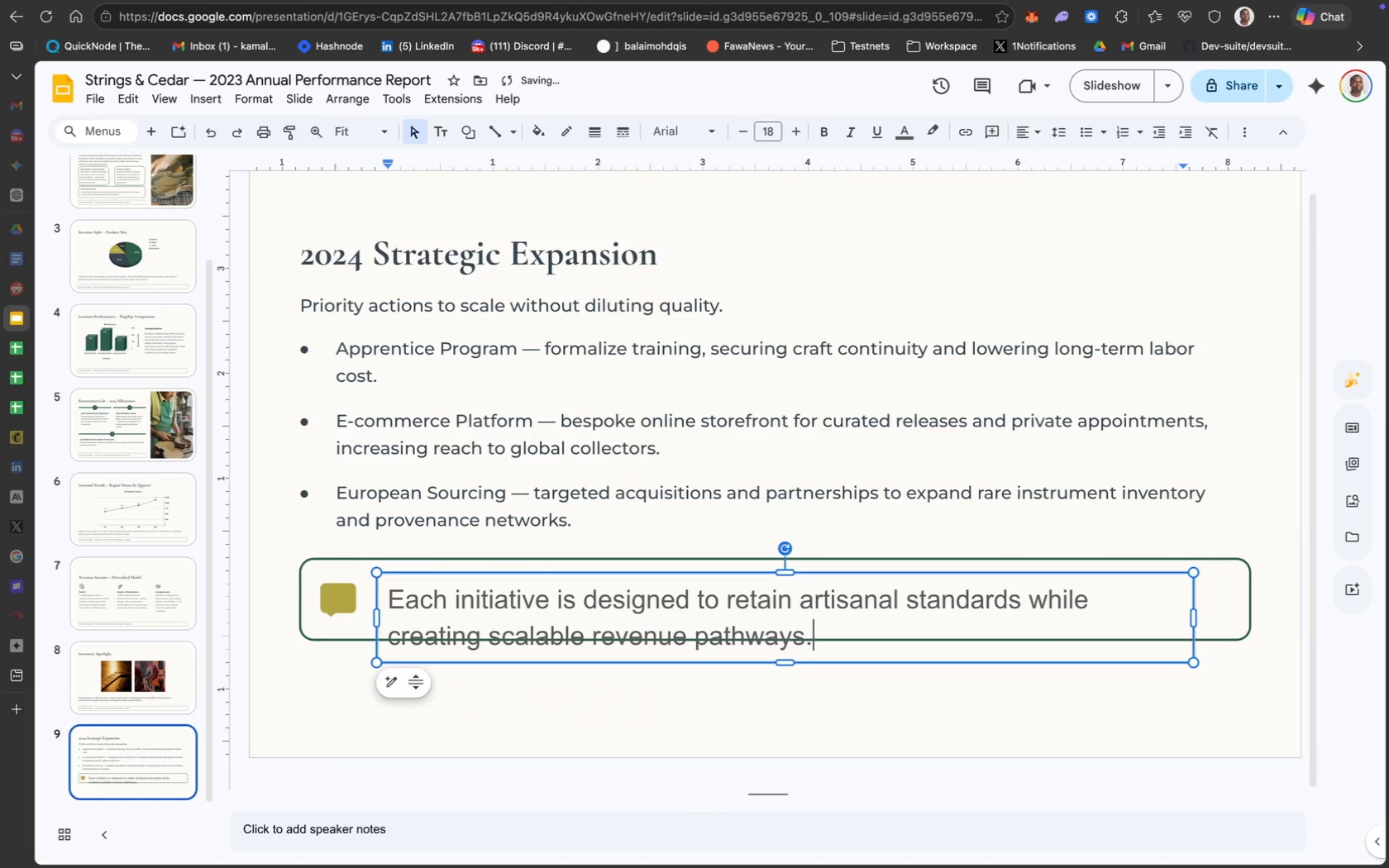 
key(Meta+CommandLeft)
 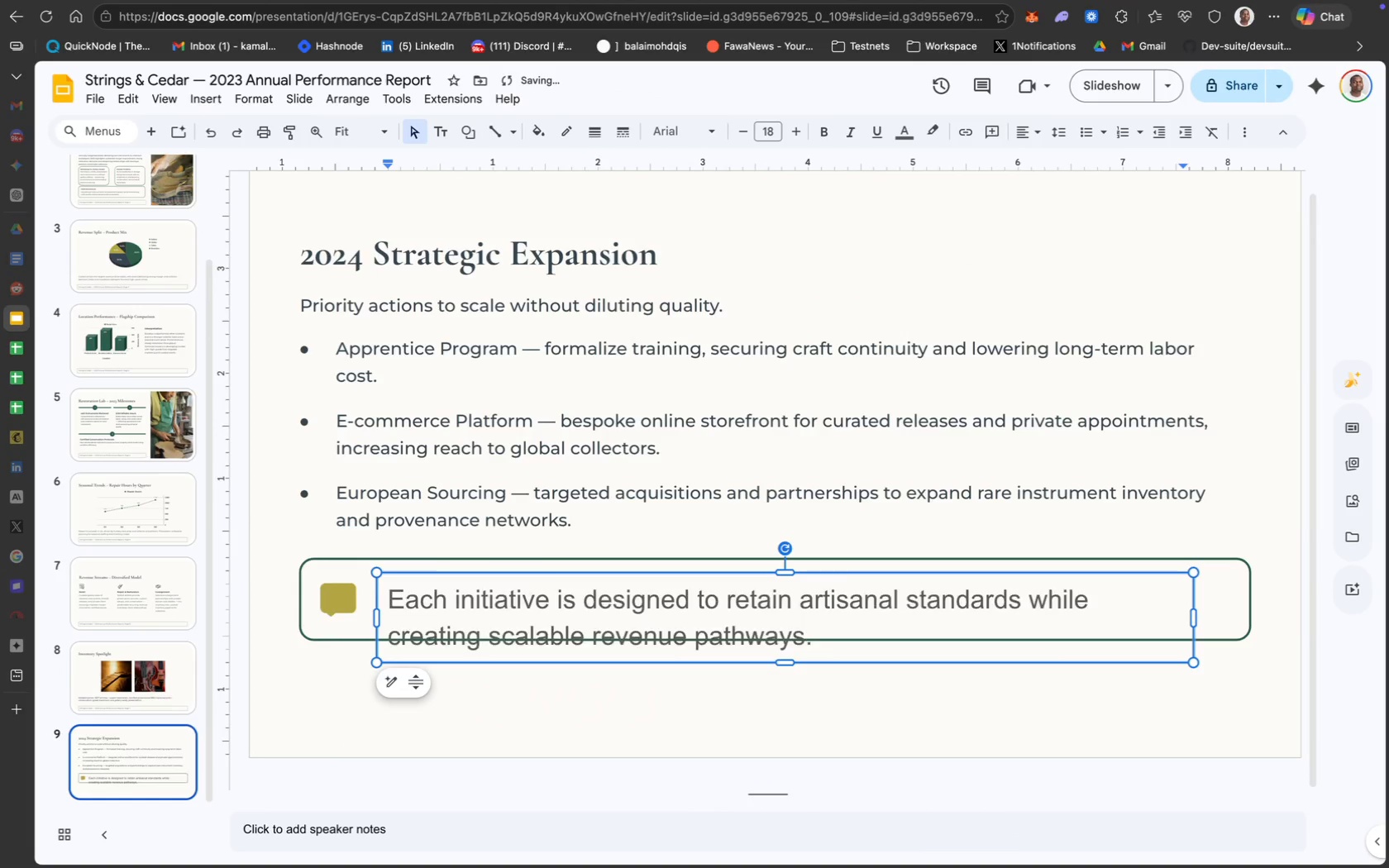 
key(Meta+A)
 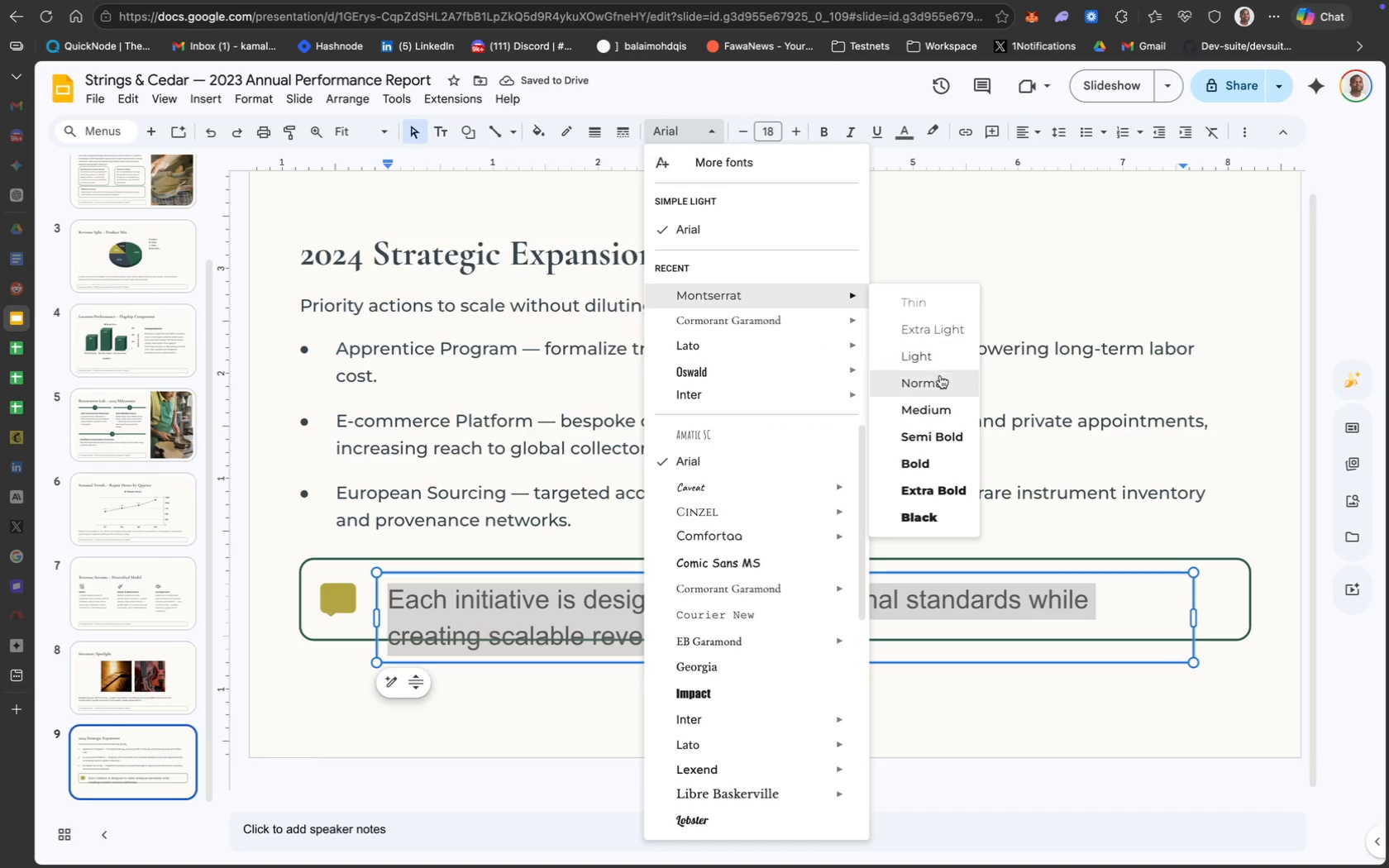 
left_click([944, 403])
 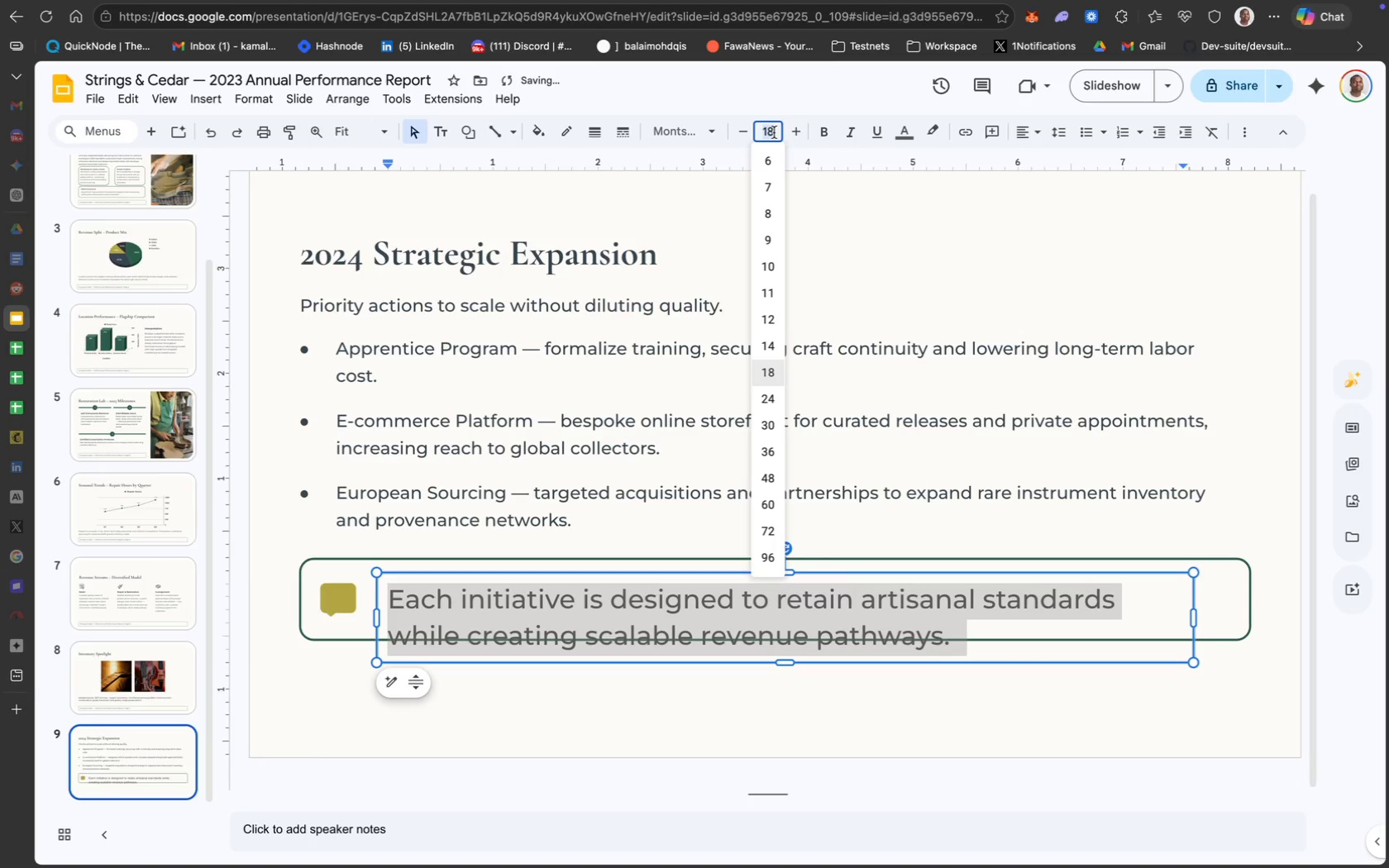 
type(12)
 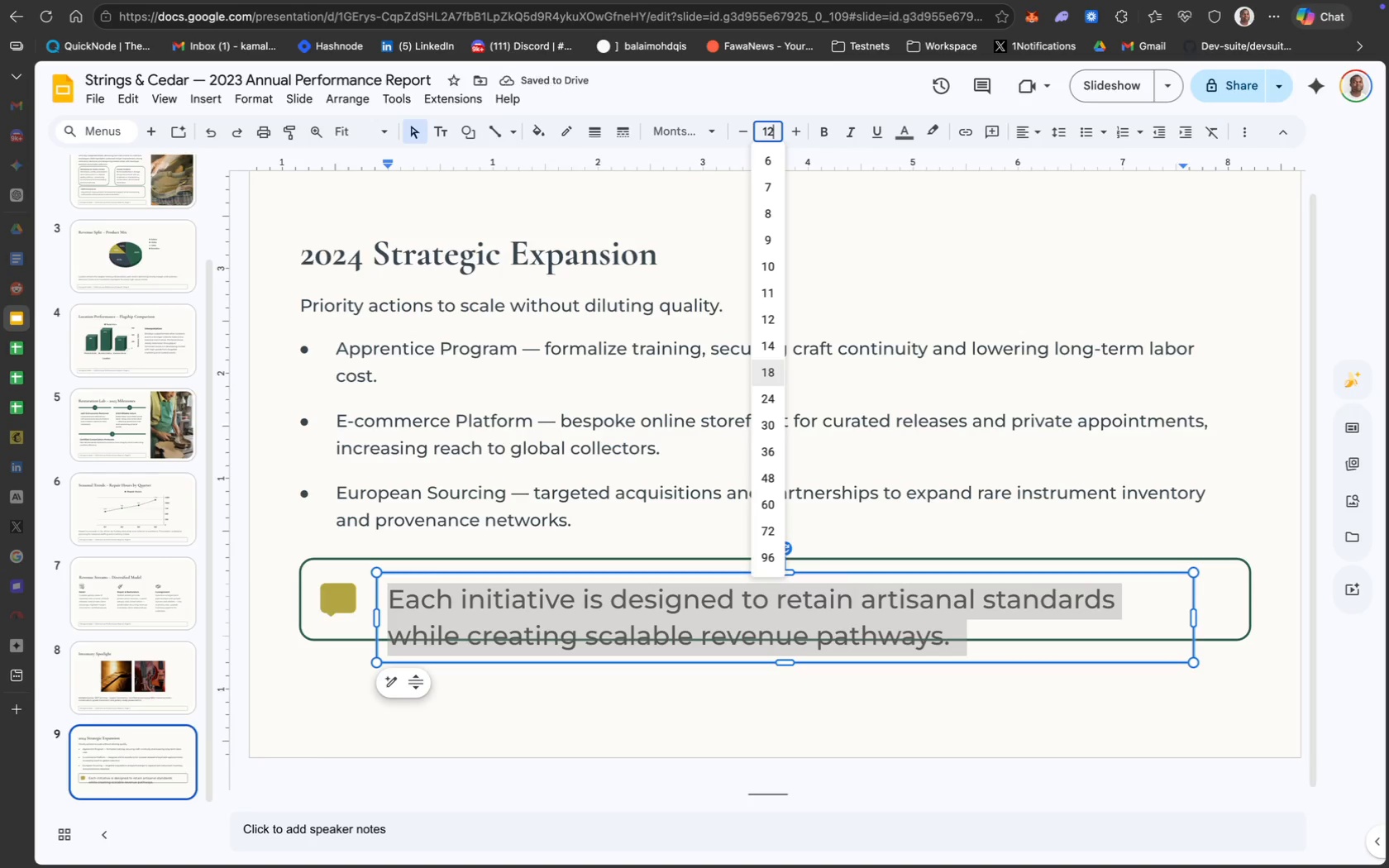 
key(Enter)
 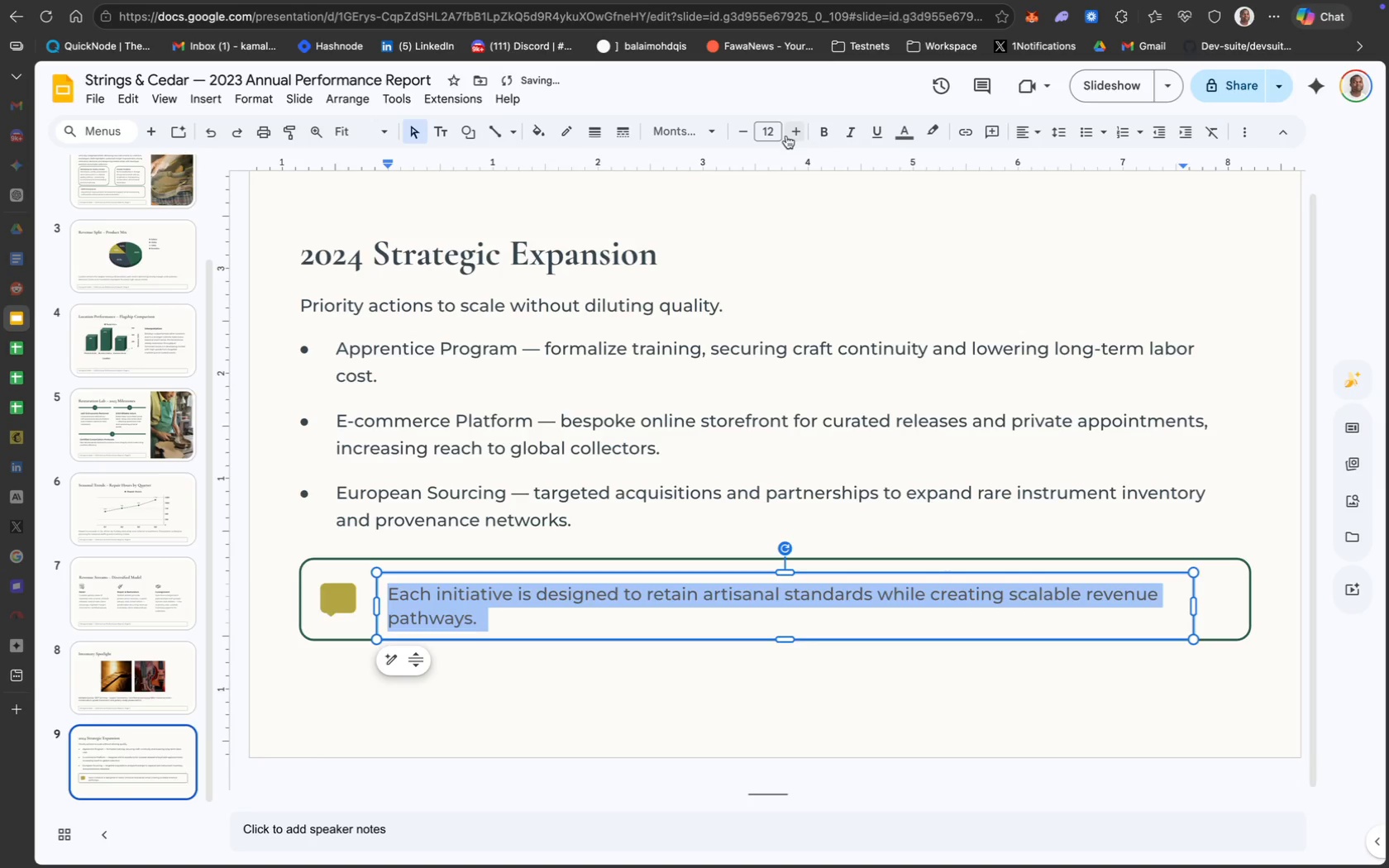 
left_click([903, 136])
 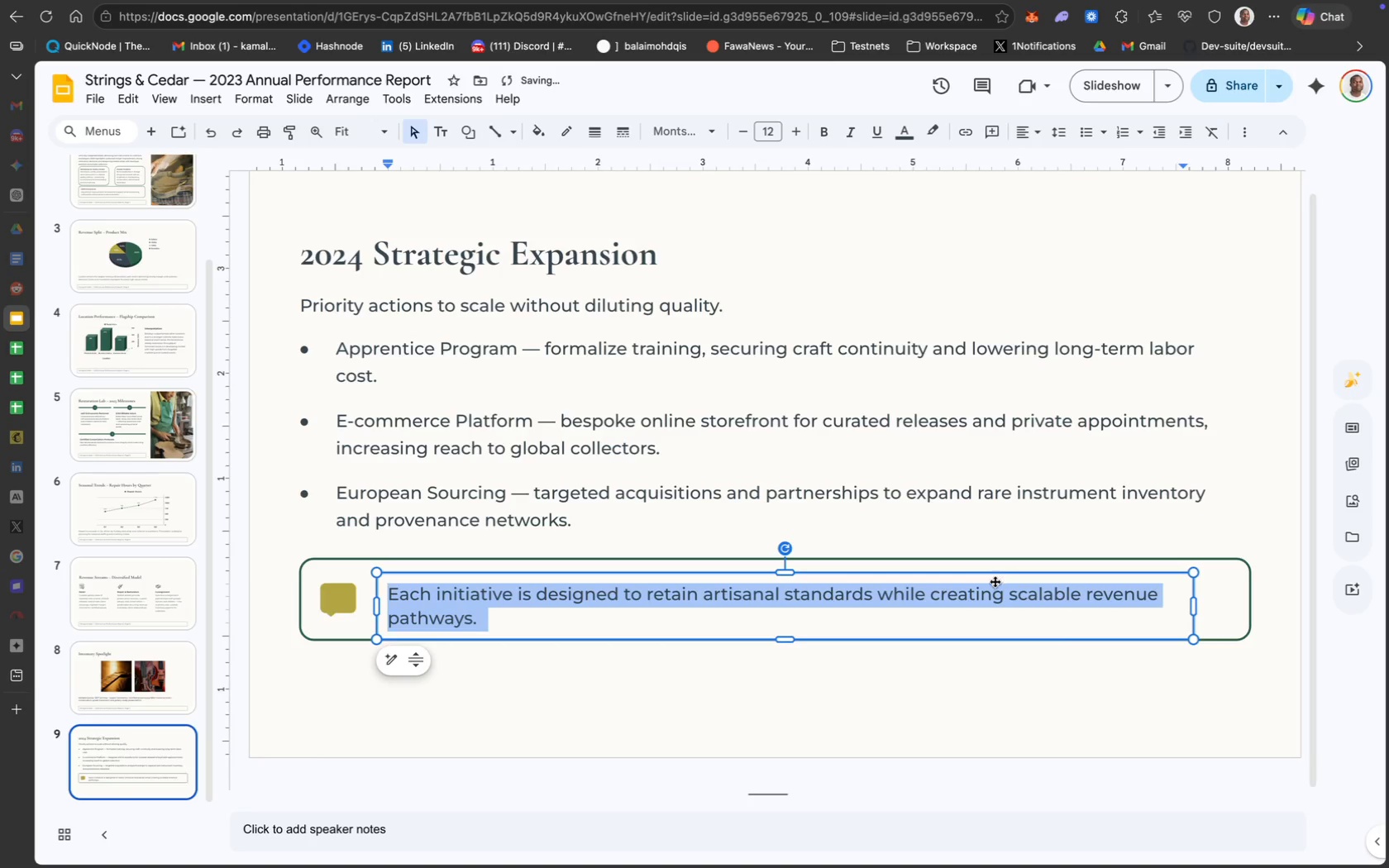 
left_click_drag(start_coordinate=[952, 574], to_coordinate=[952, 566])
 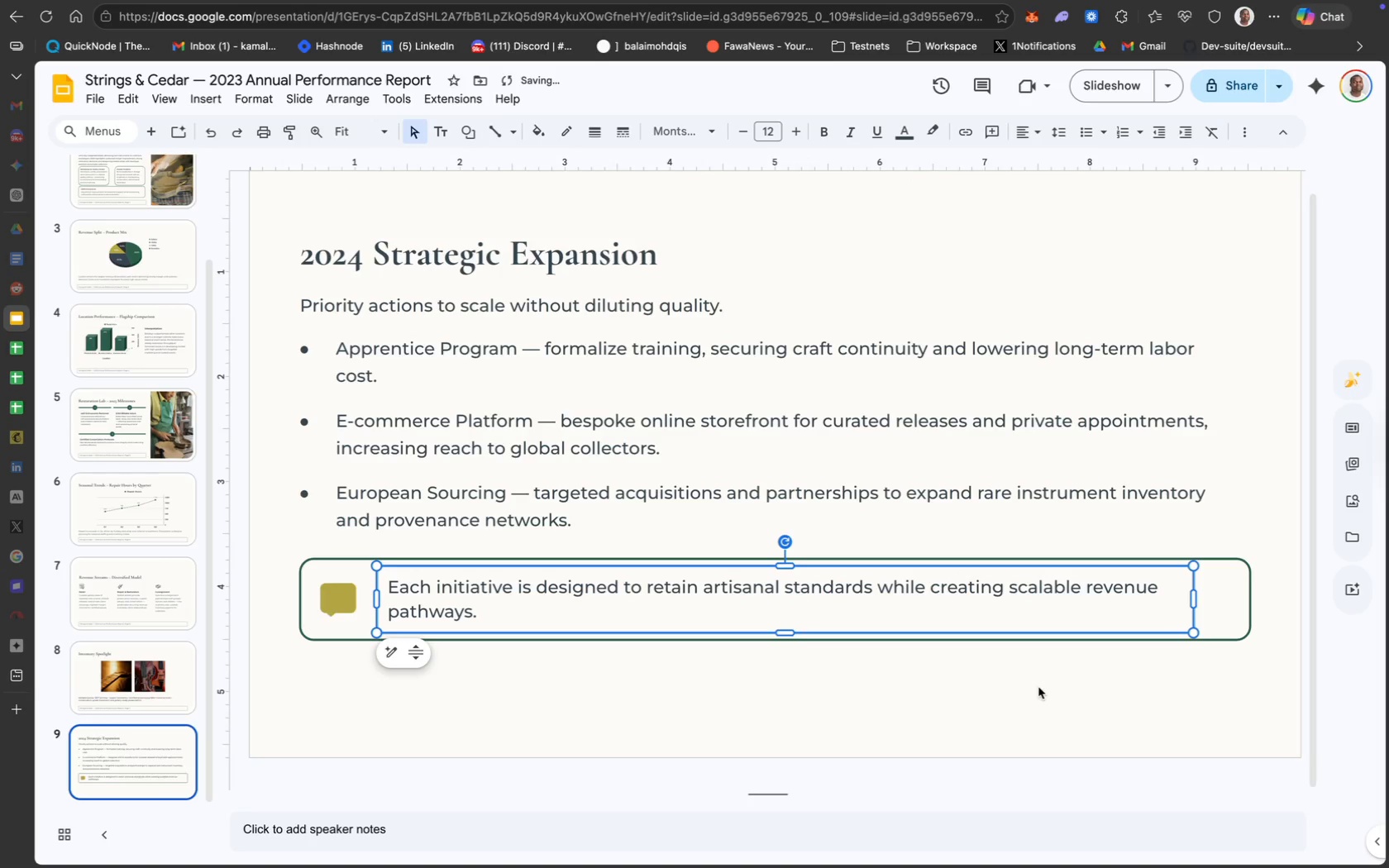 
left_click([1038, 687])
 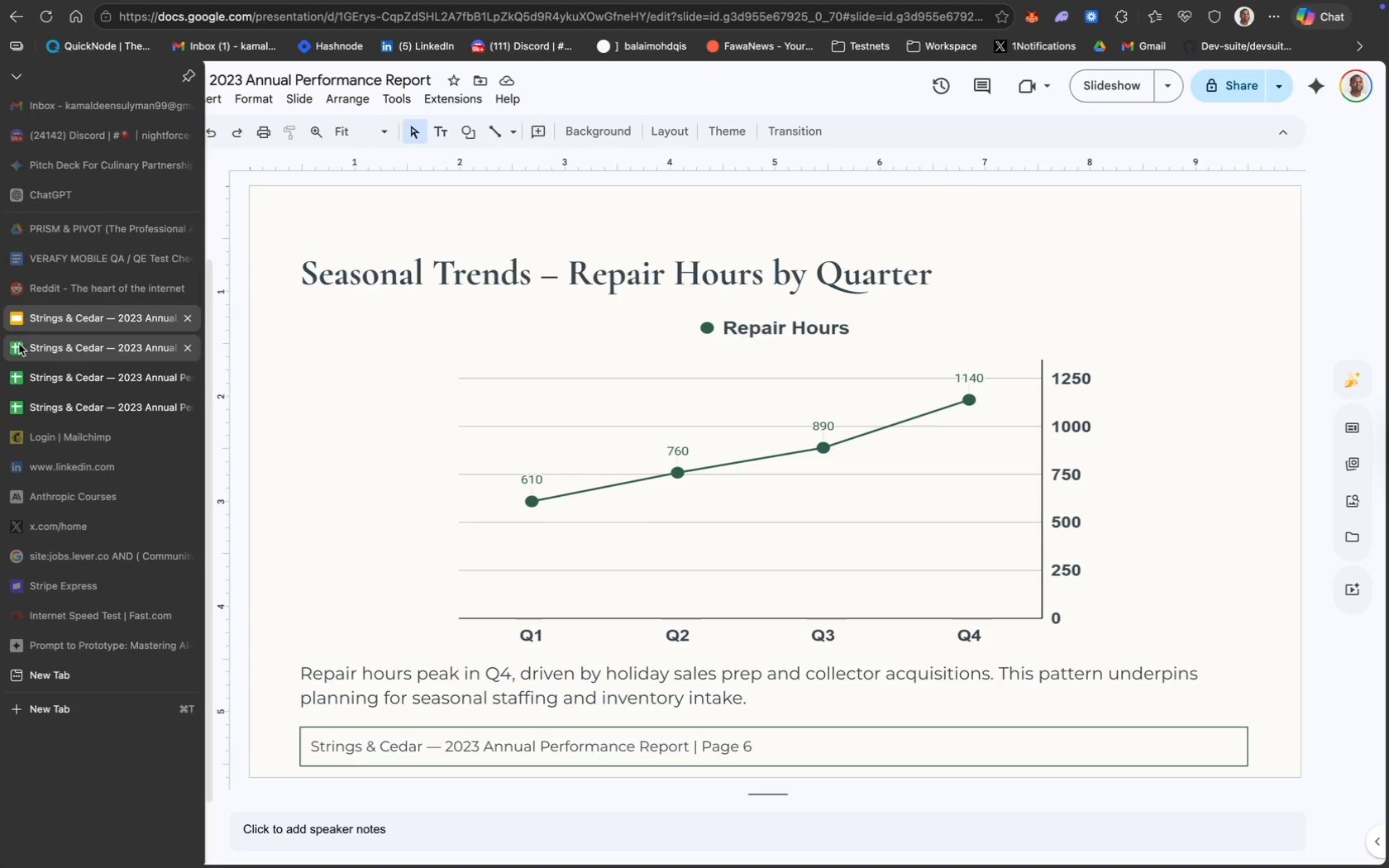 
wait(19.41)
 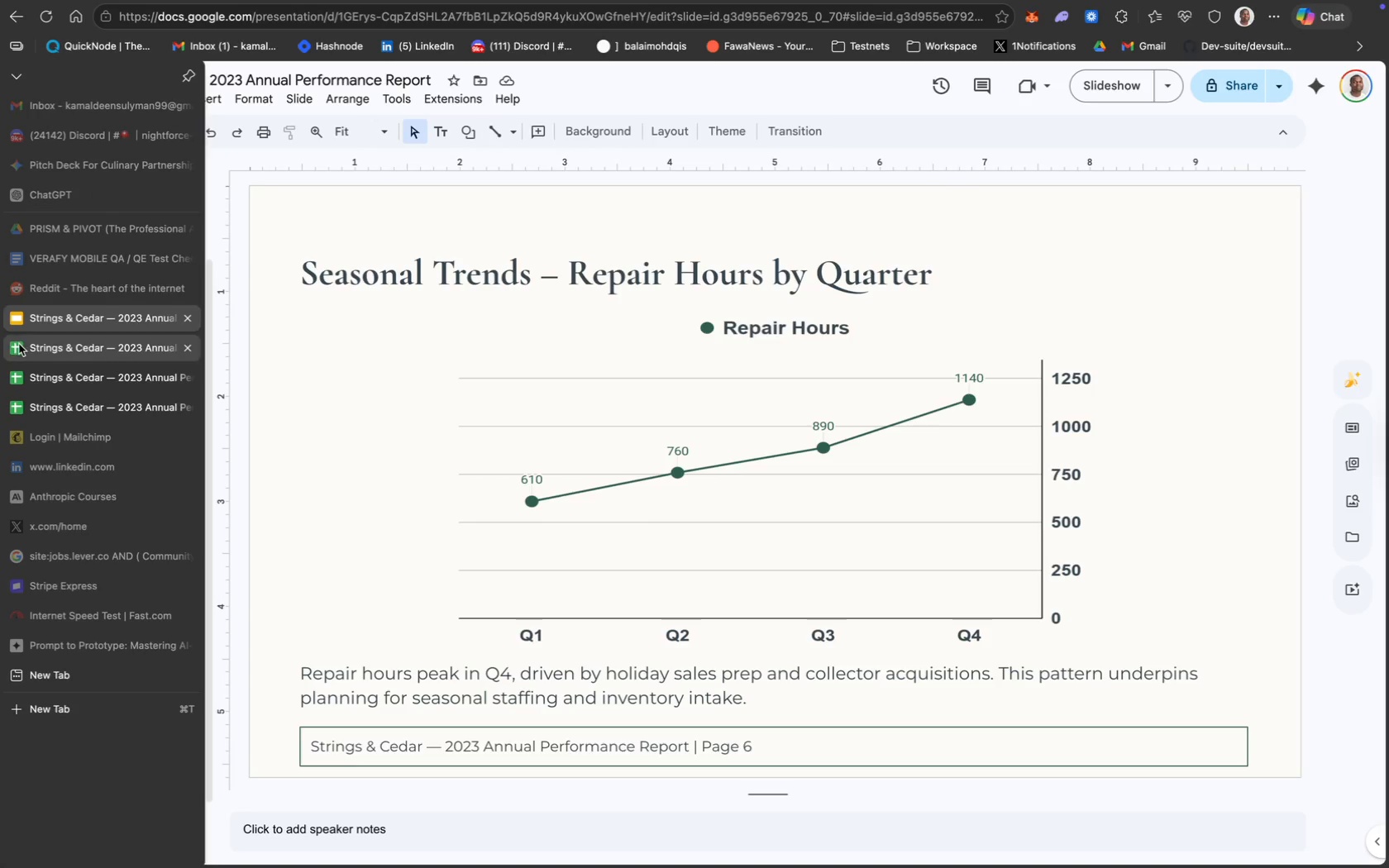 
left_click([1291, 573])
 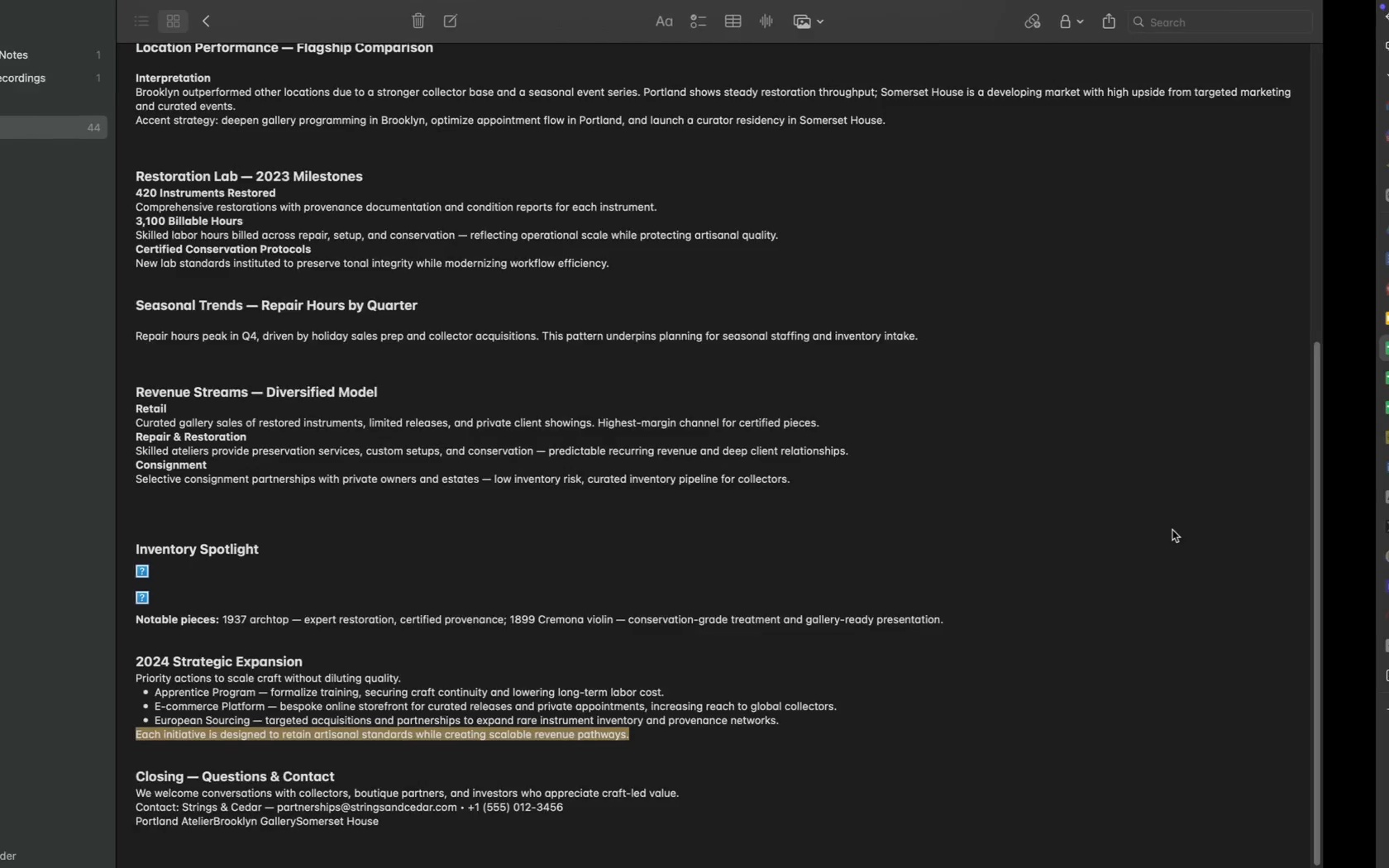 
scroll: coordinate [478, 222], scroll_direction: up, amount: 150.0
 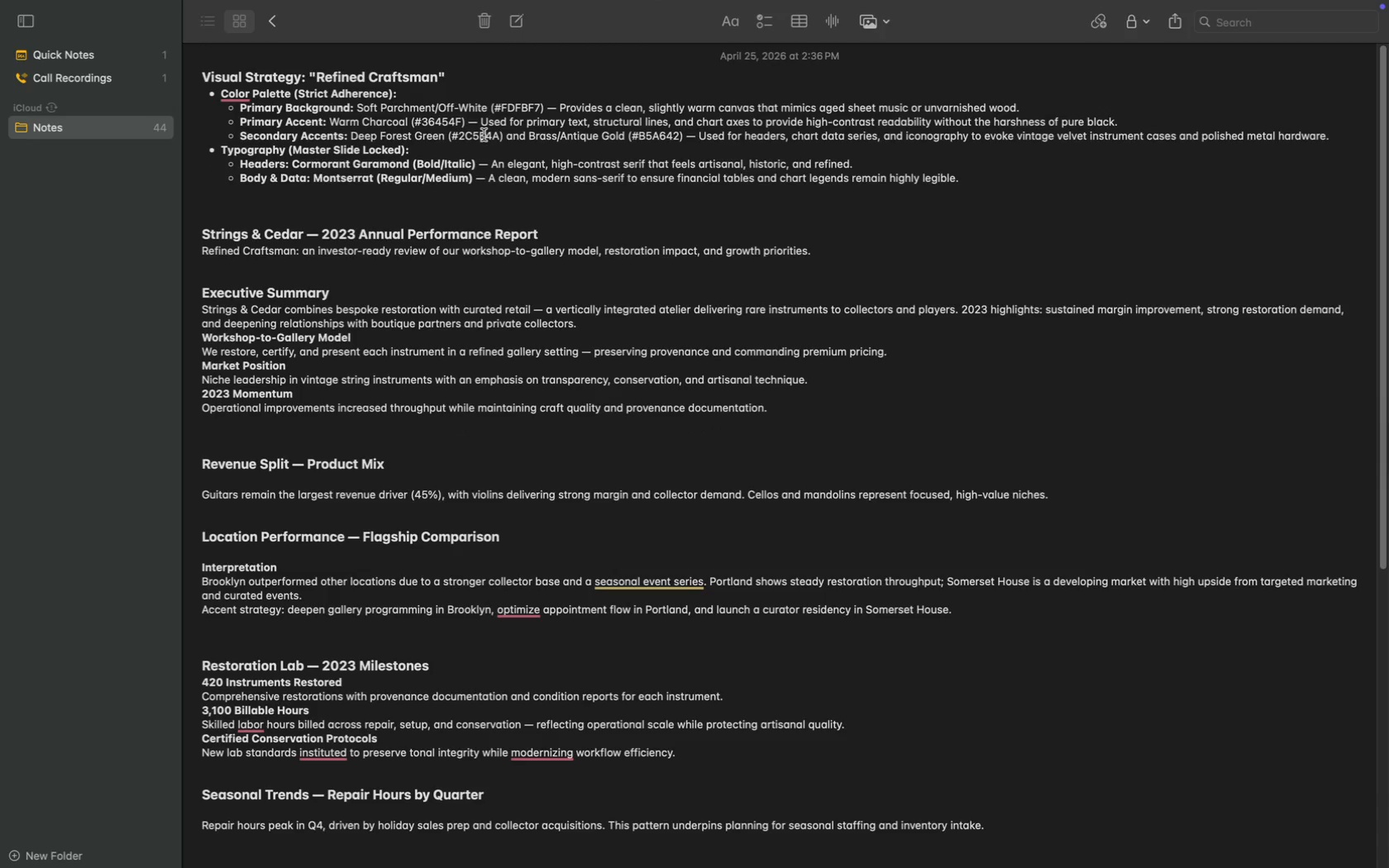 
hold_key(key=CommandLeft, duration=0.69)
 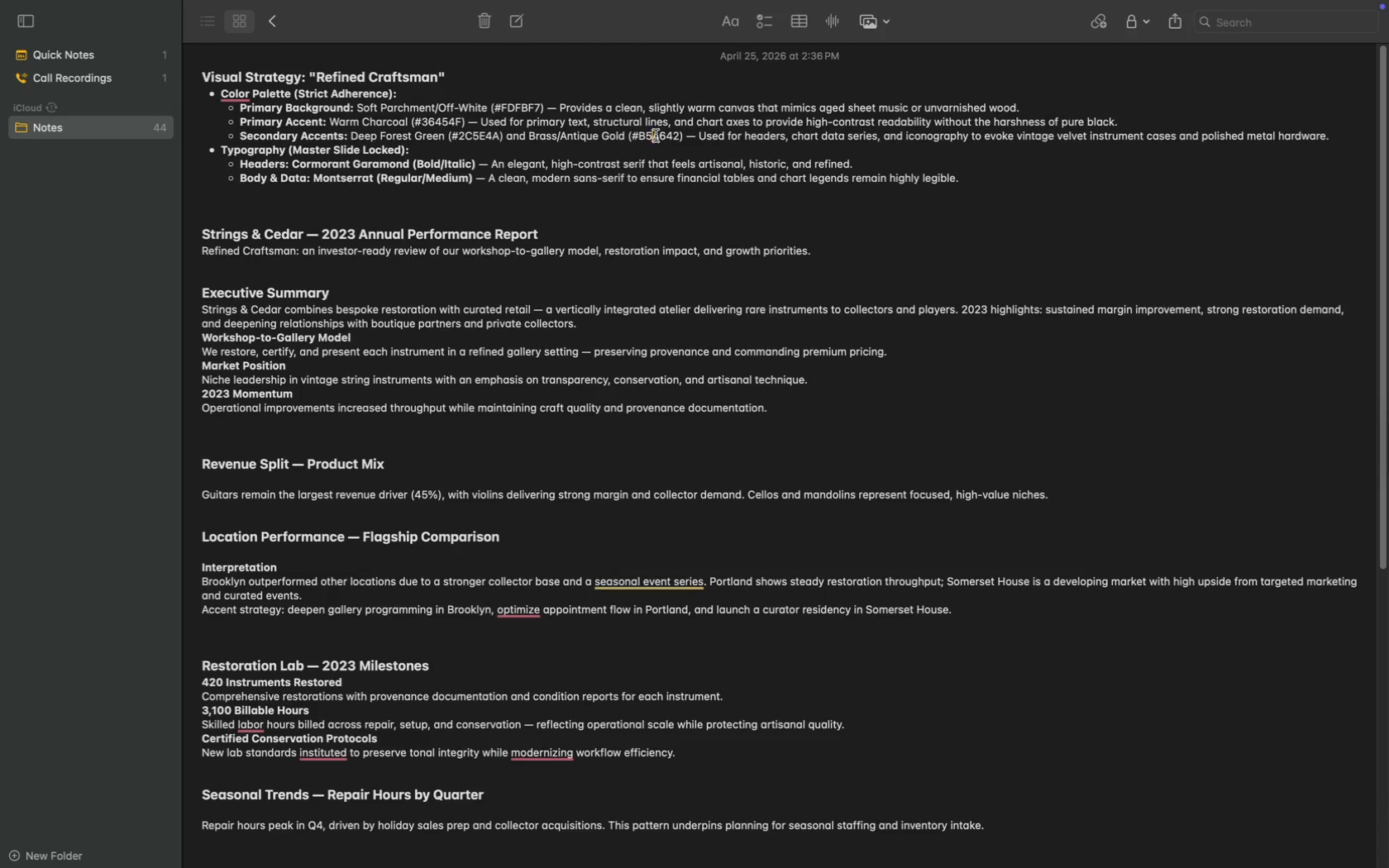 
key(Meta+C)
 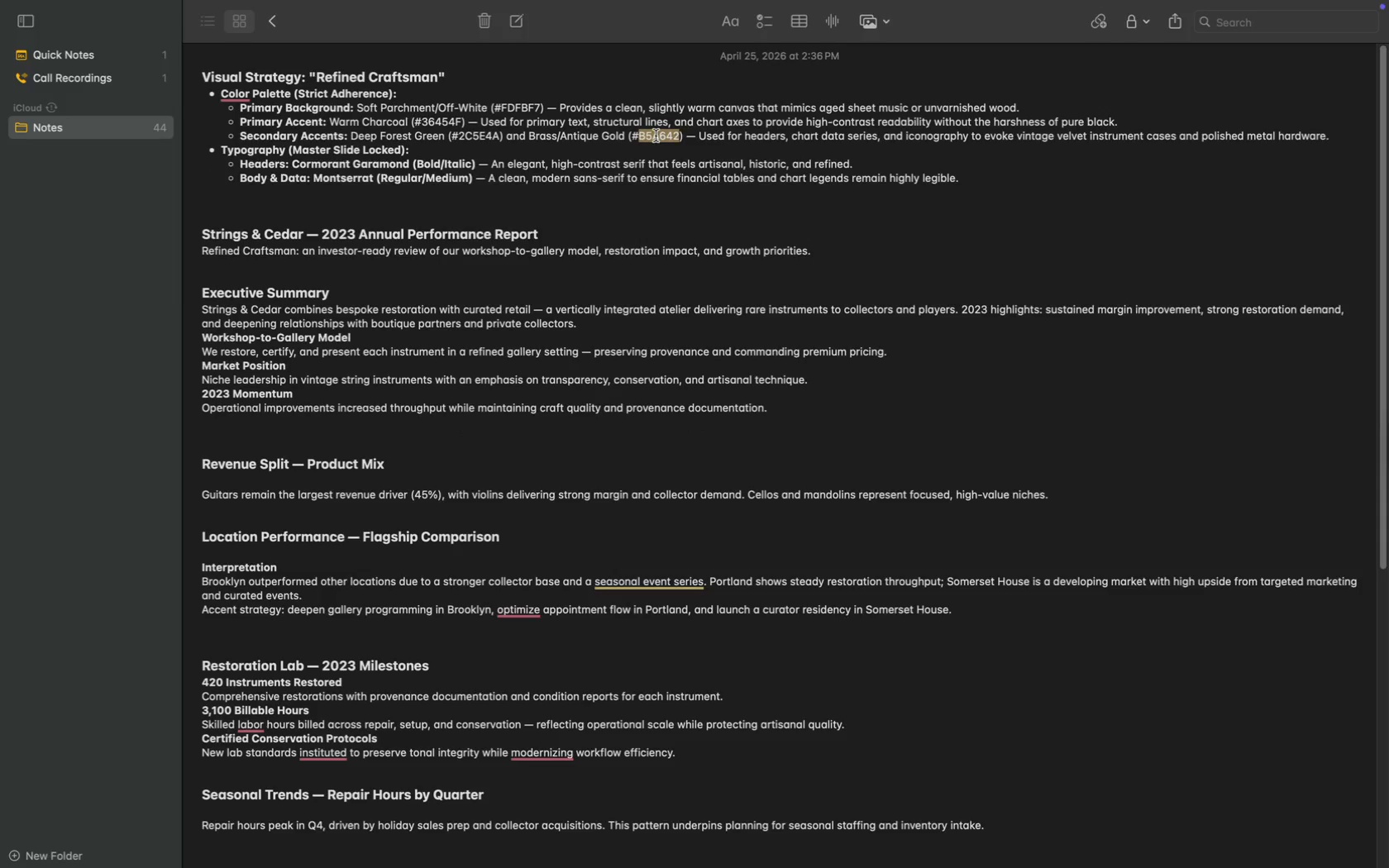 
key(Meta+C)
 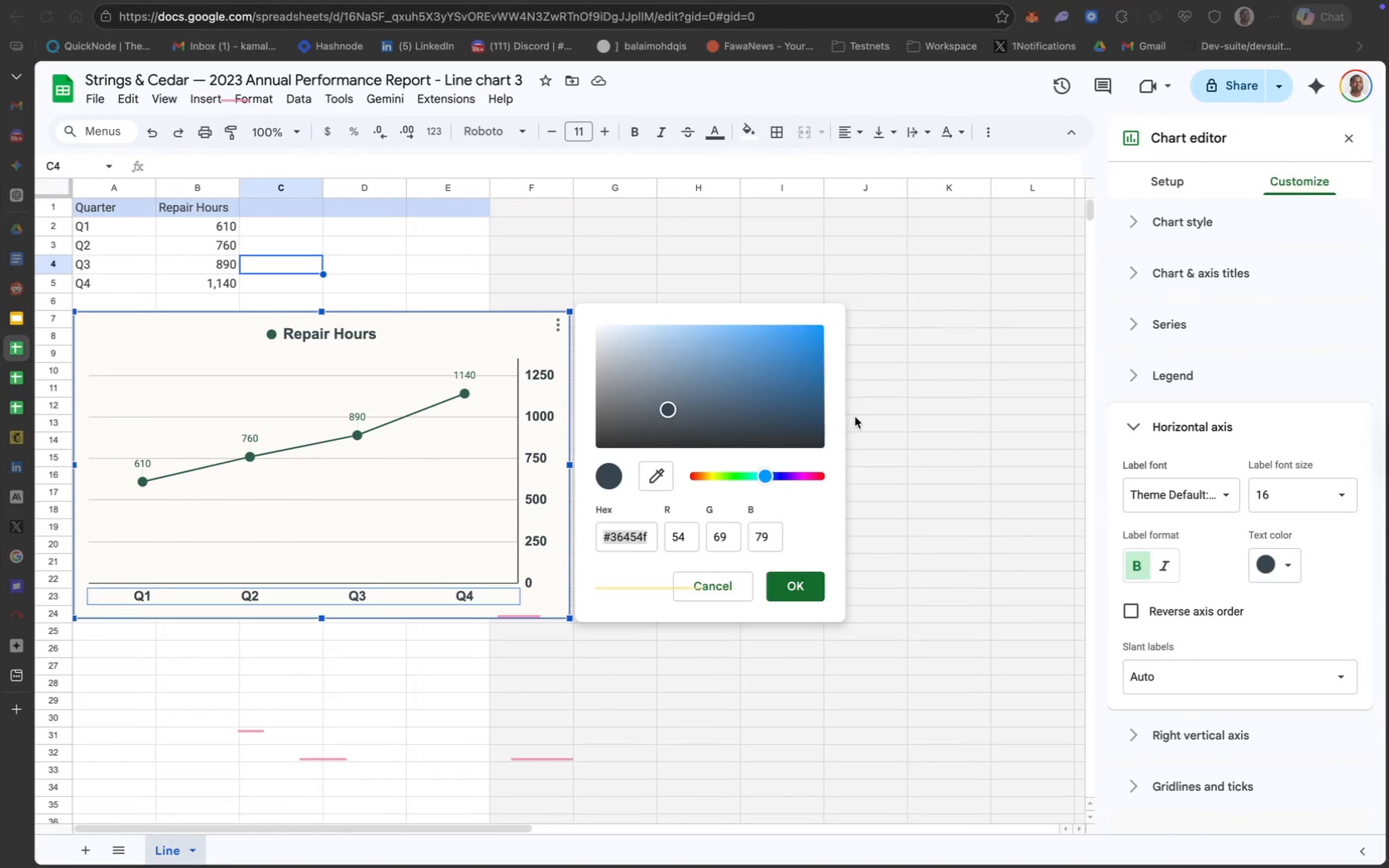 
key(Meta+V)
 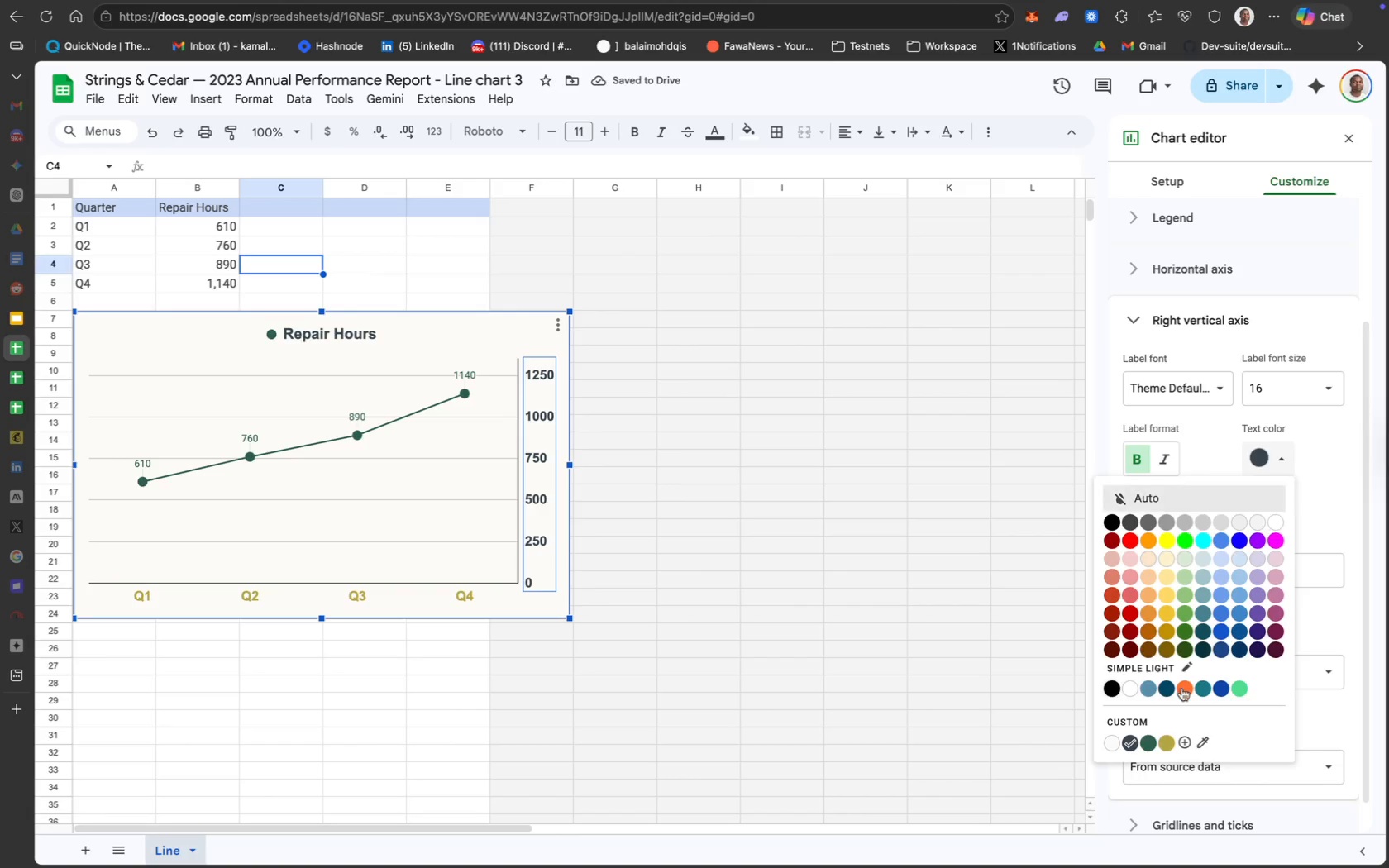 
wait(10.86)
 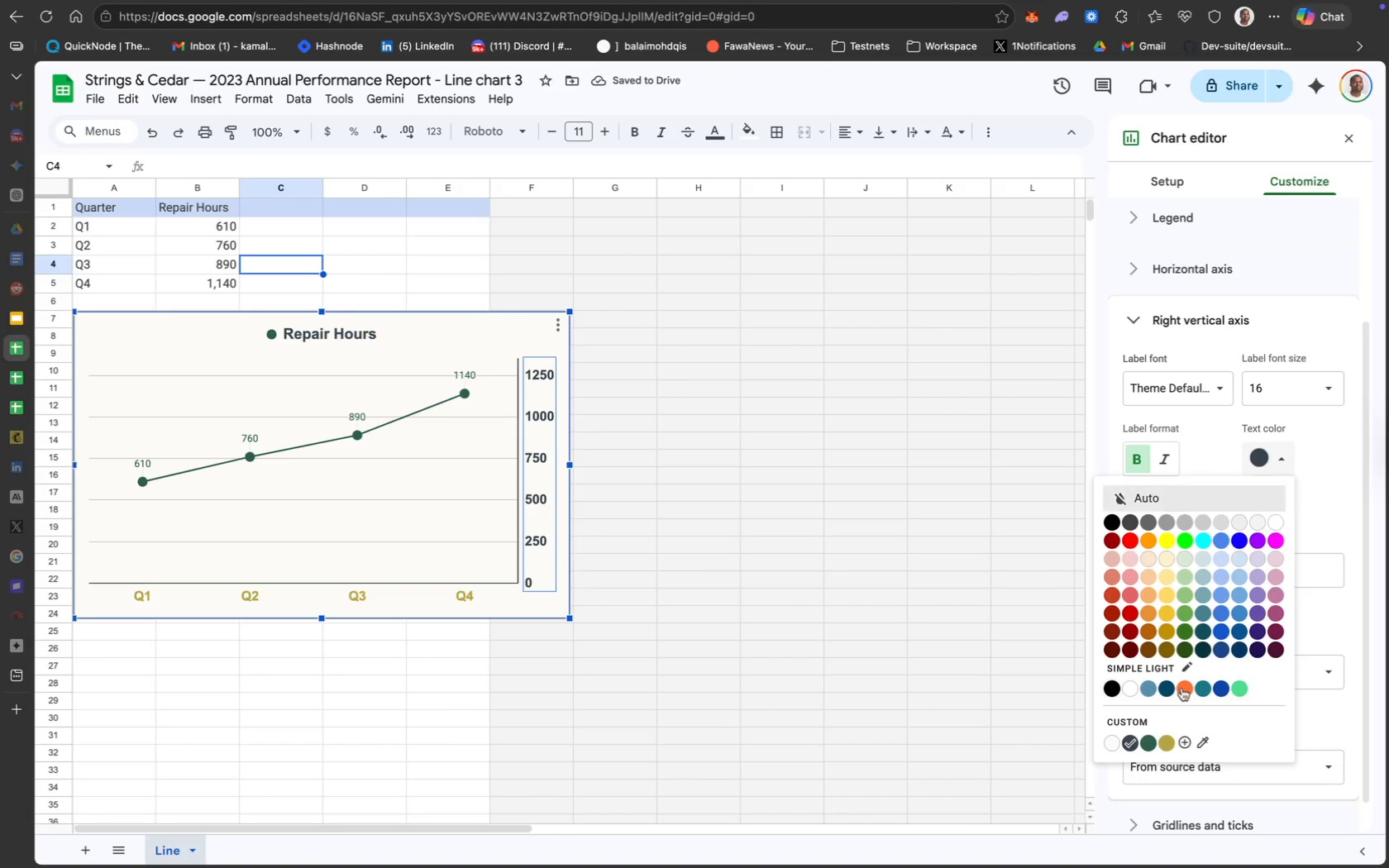 
mouse_move([525, 417])
 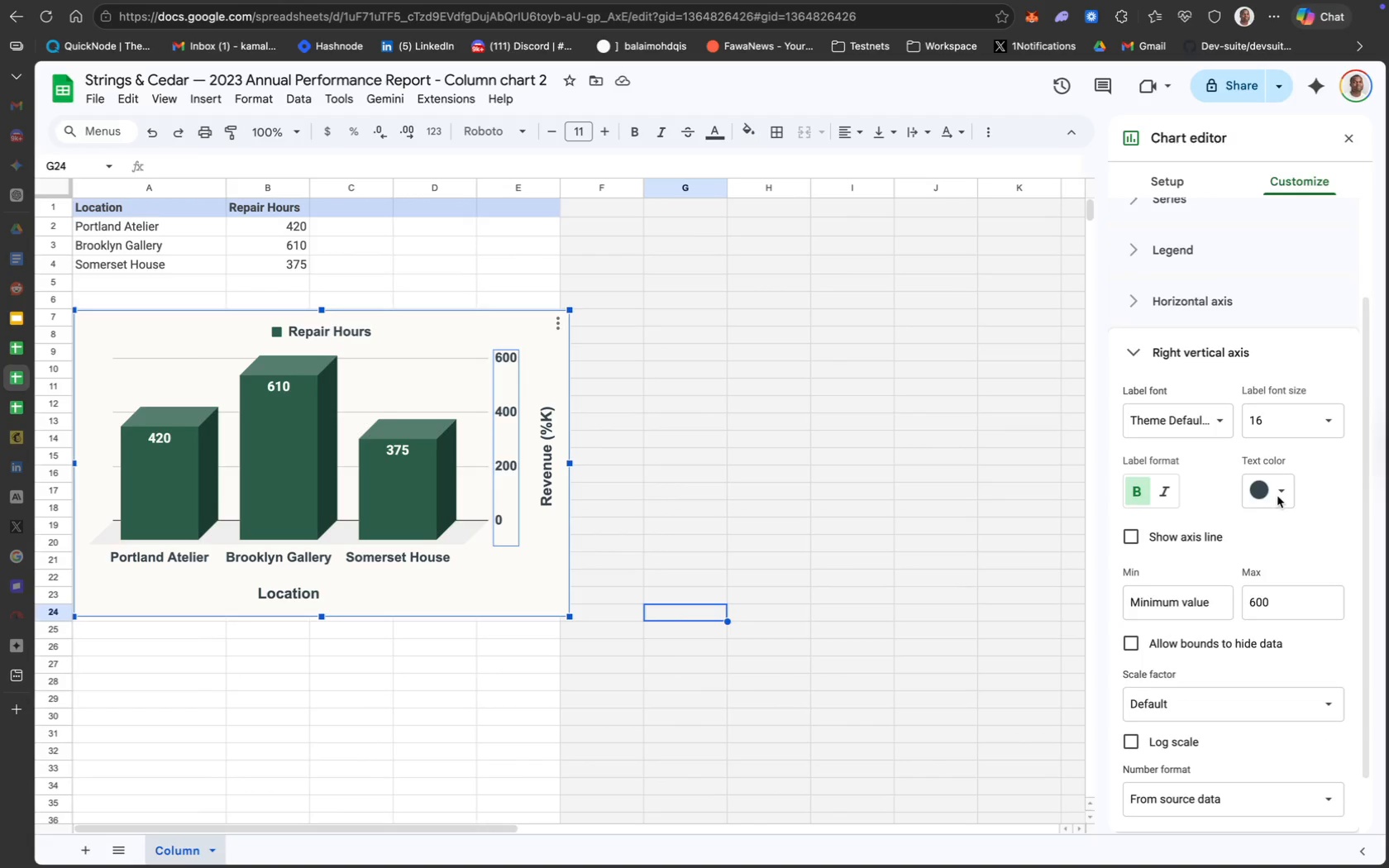 
left_click([1283, 494])
 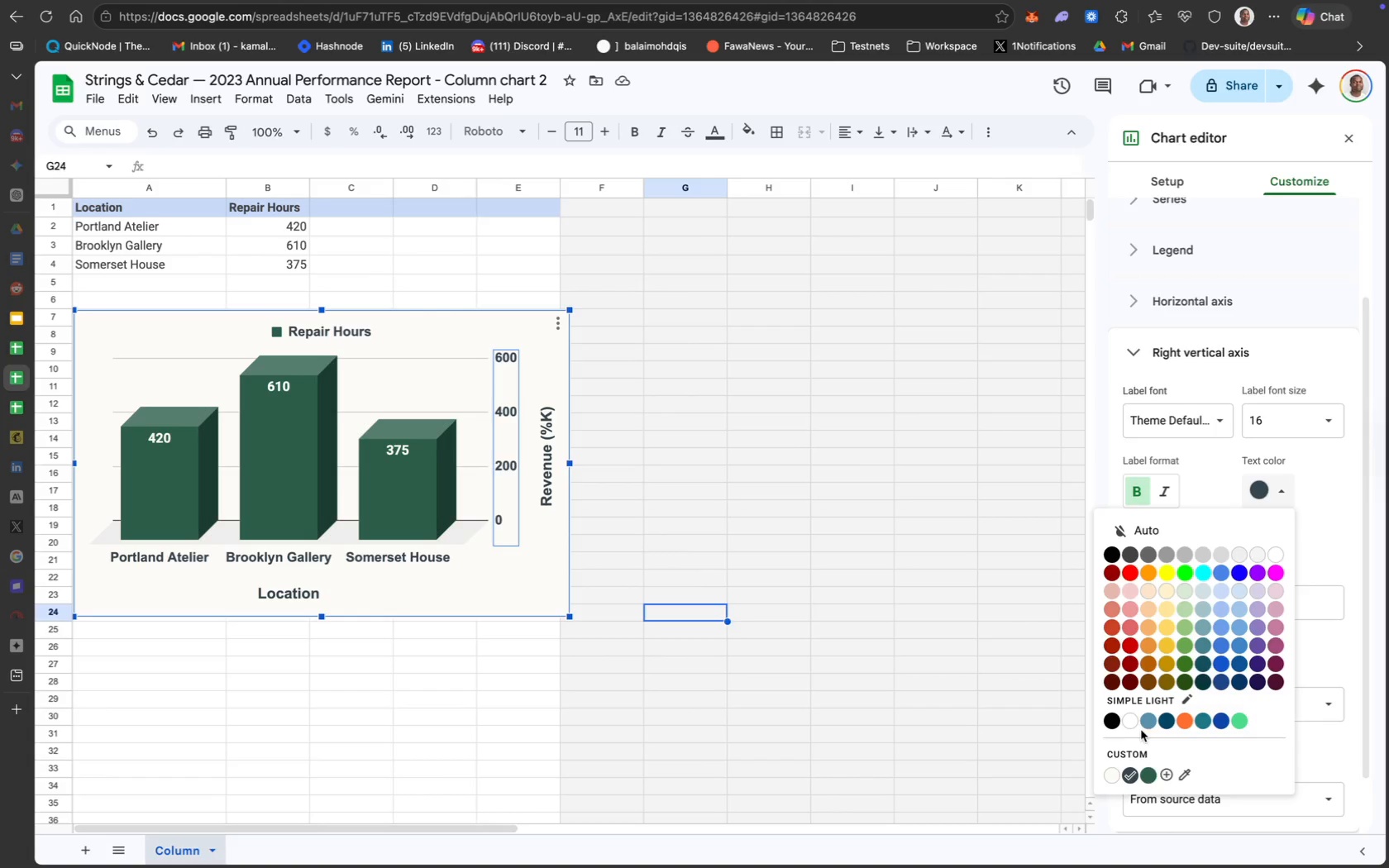 
left_click([1165, 779])
 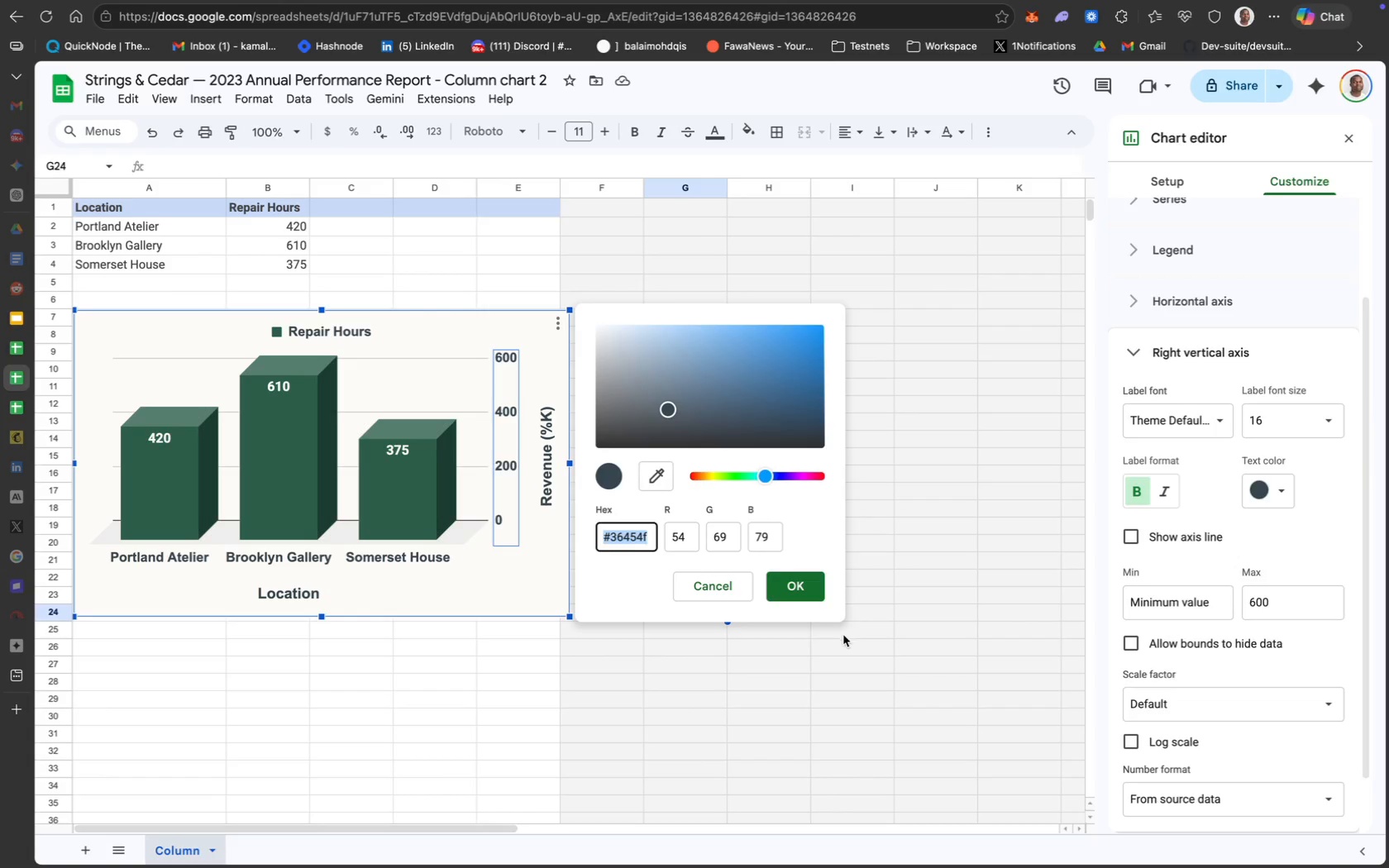 
key(Meta+V)
 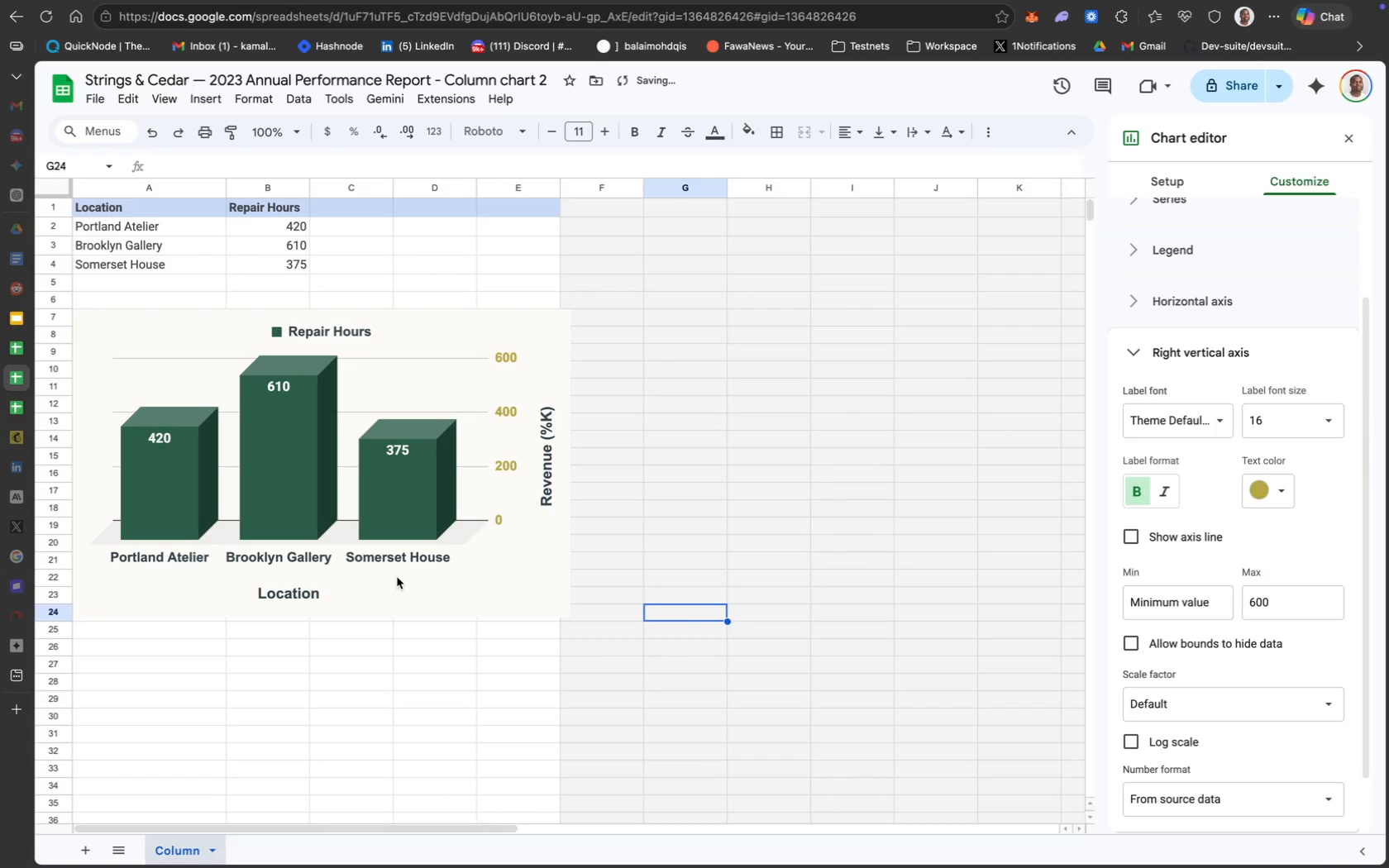 
left_click([368, 556])
 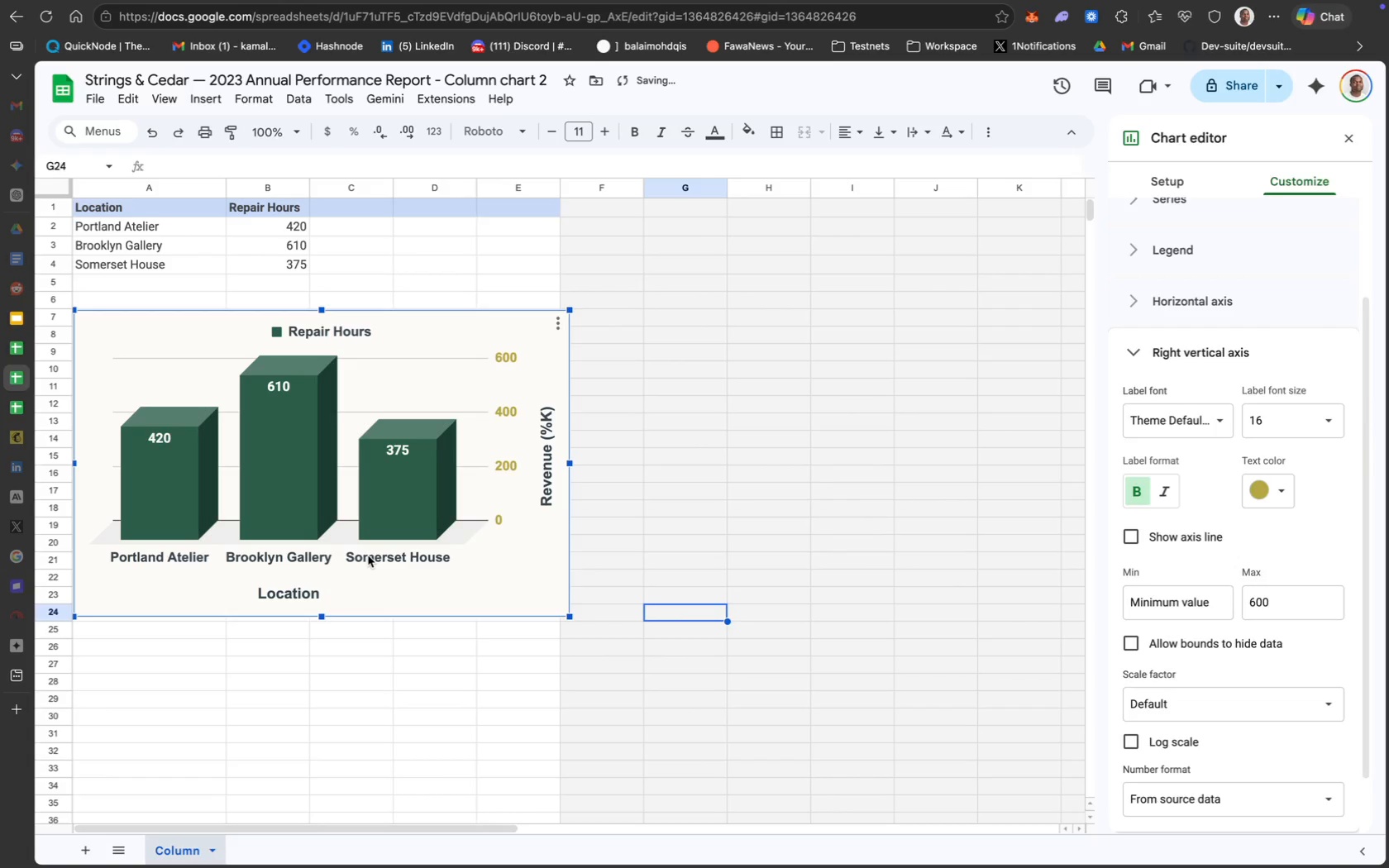 
double_click([368, 556])
 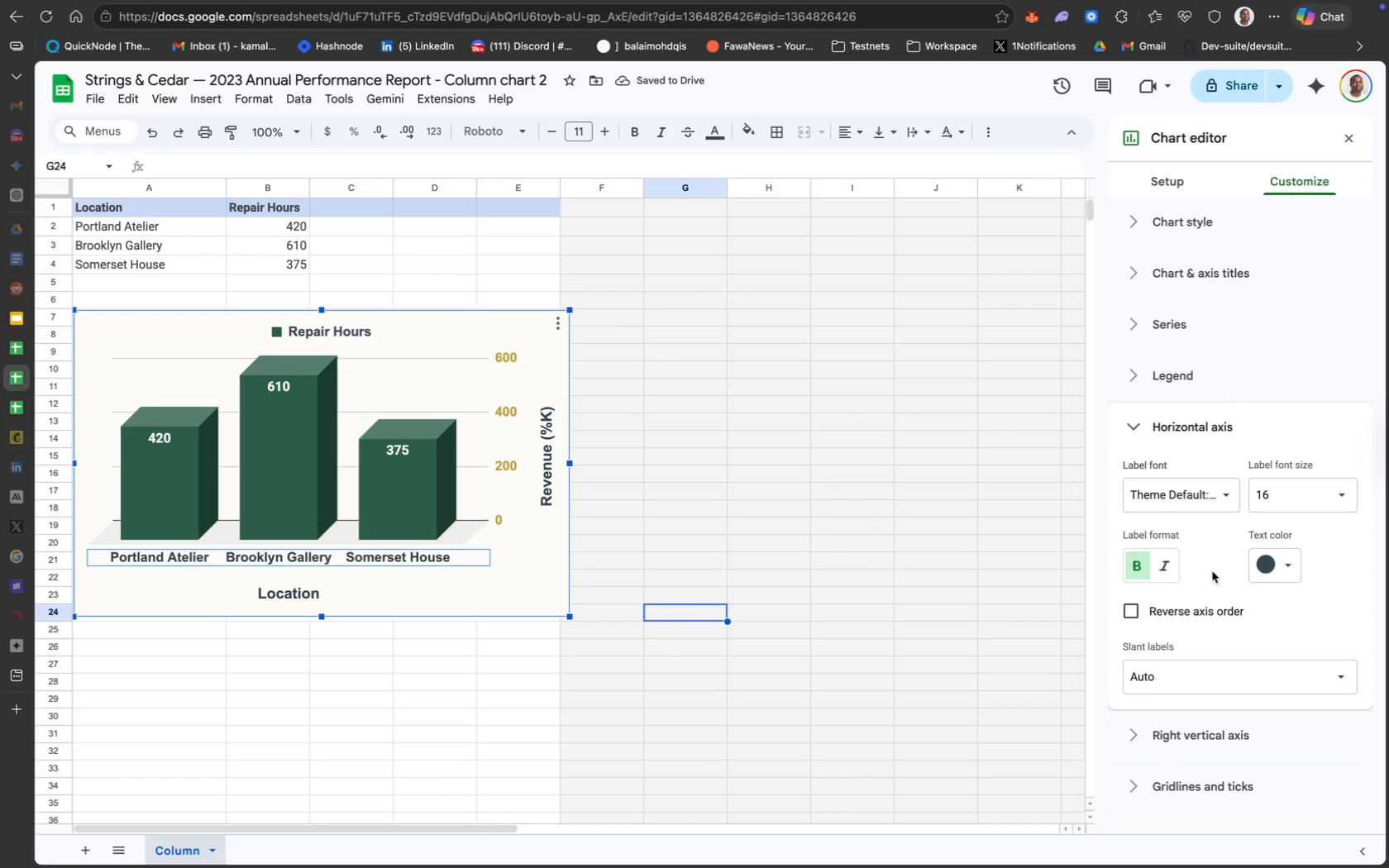 
left_click([1282, 562])
 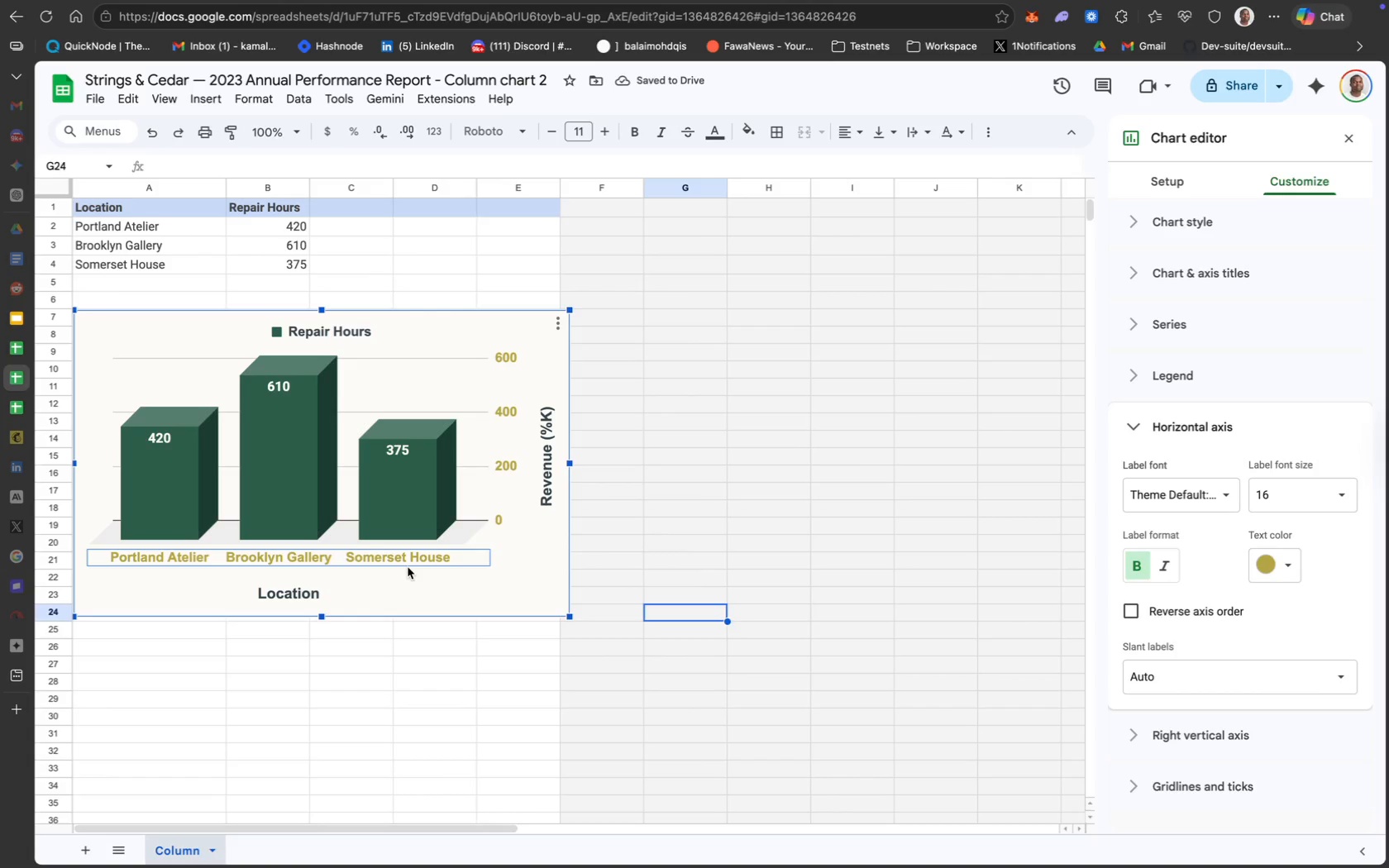 
wait(9.96)
 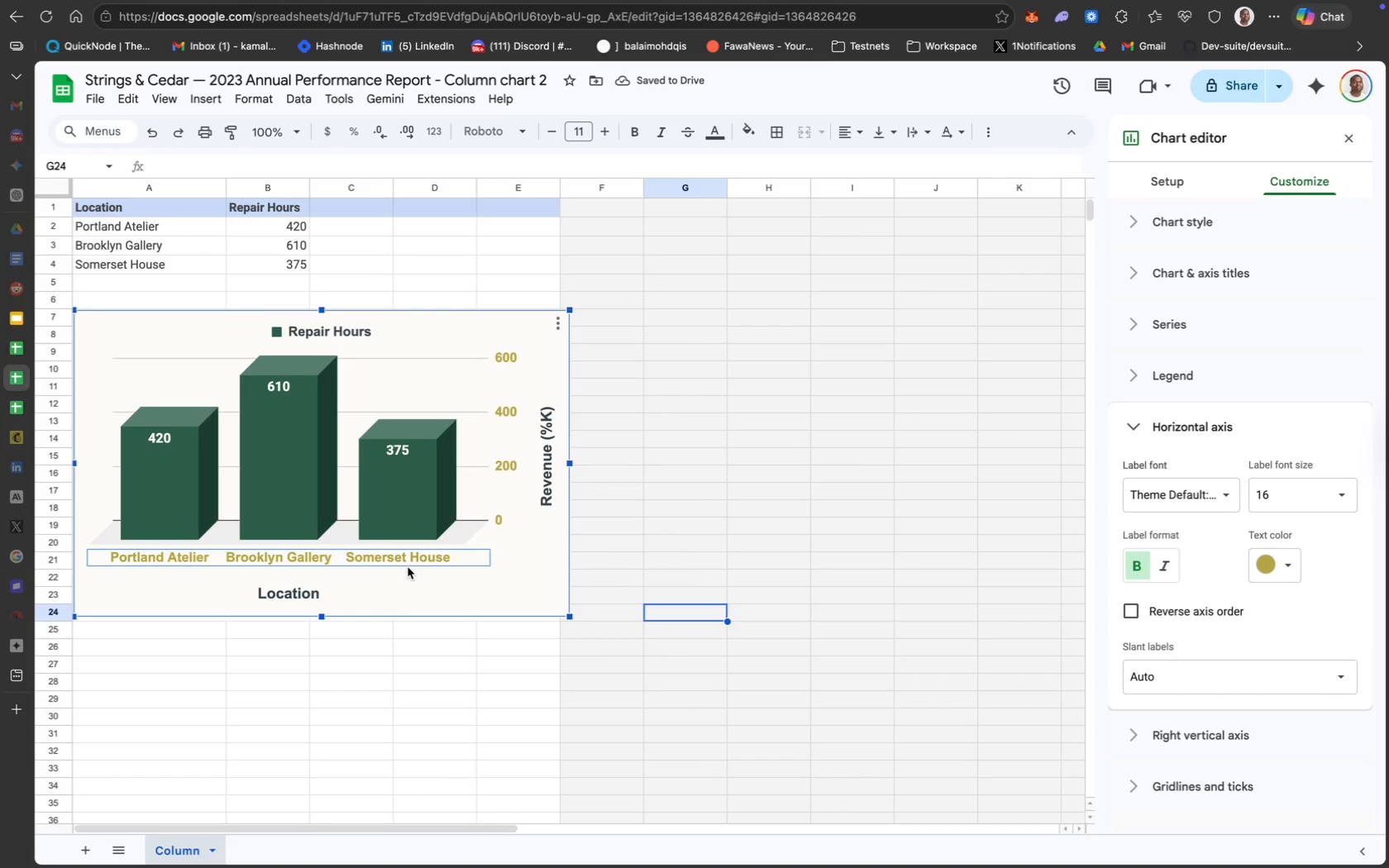 
left_click([18, 407])
 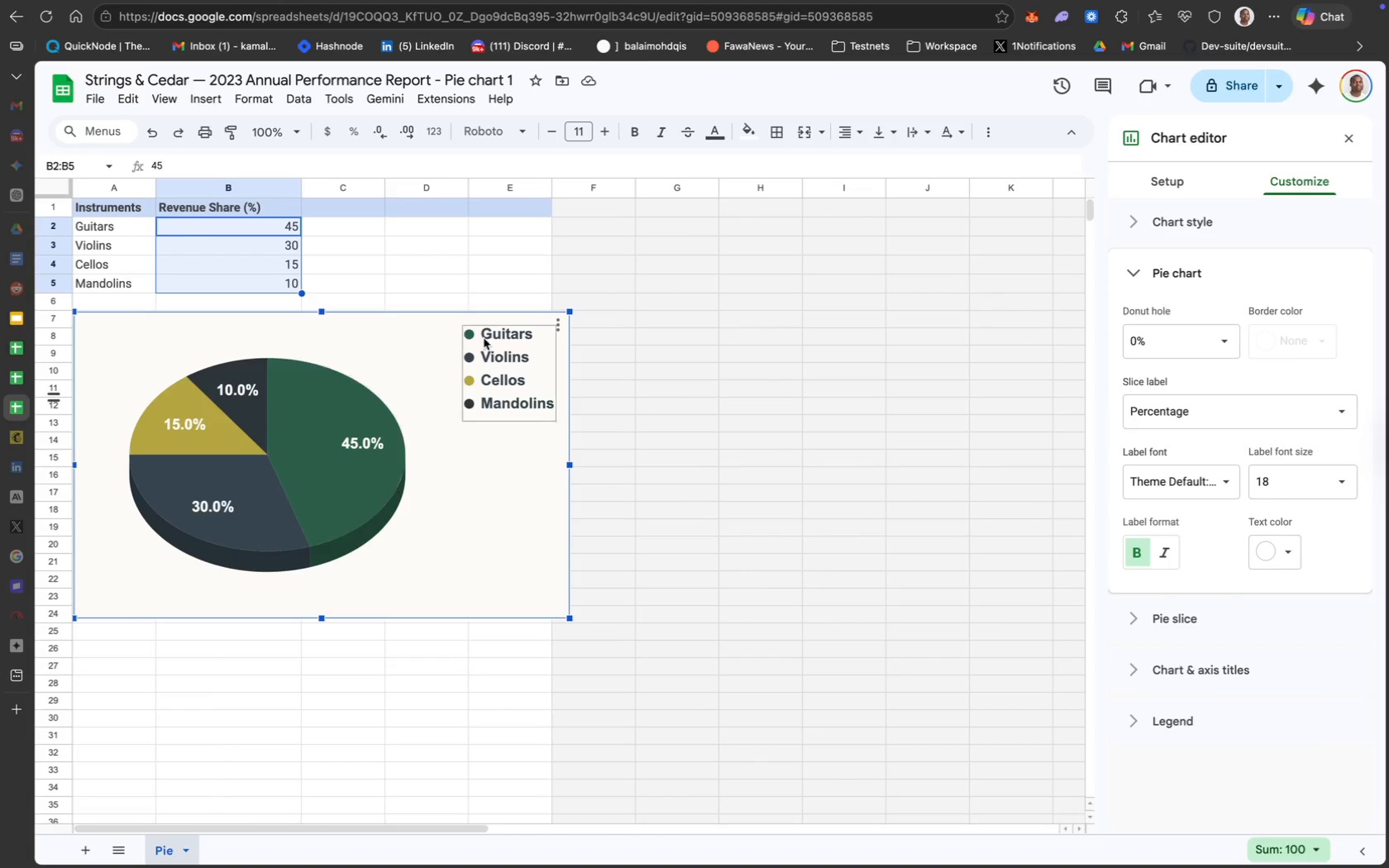 
left_click([494, 336])
 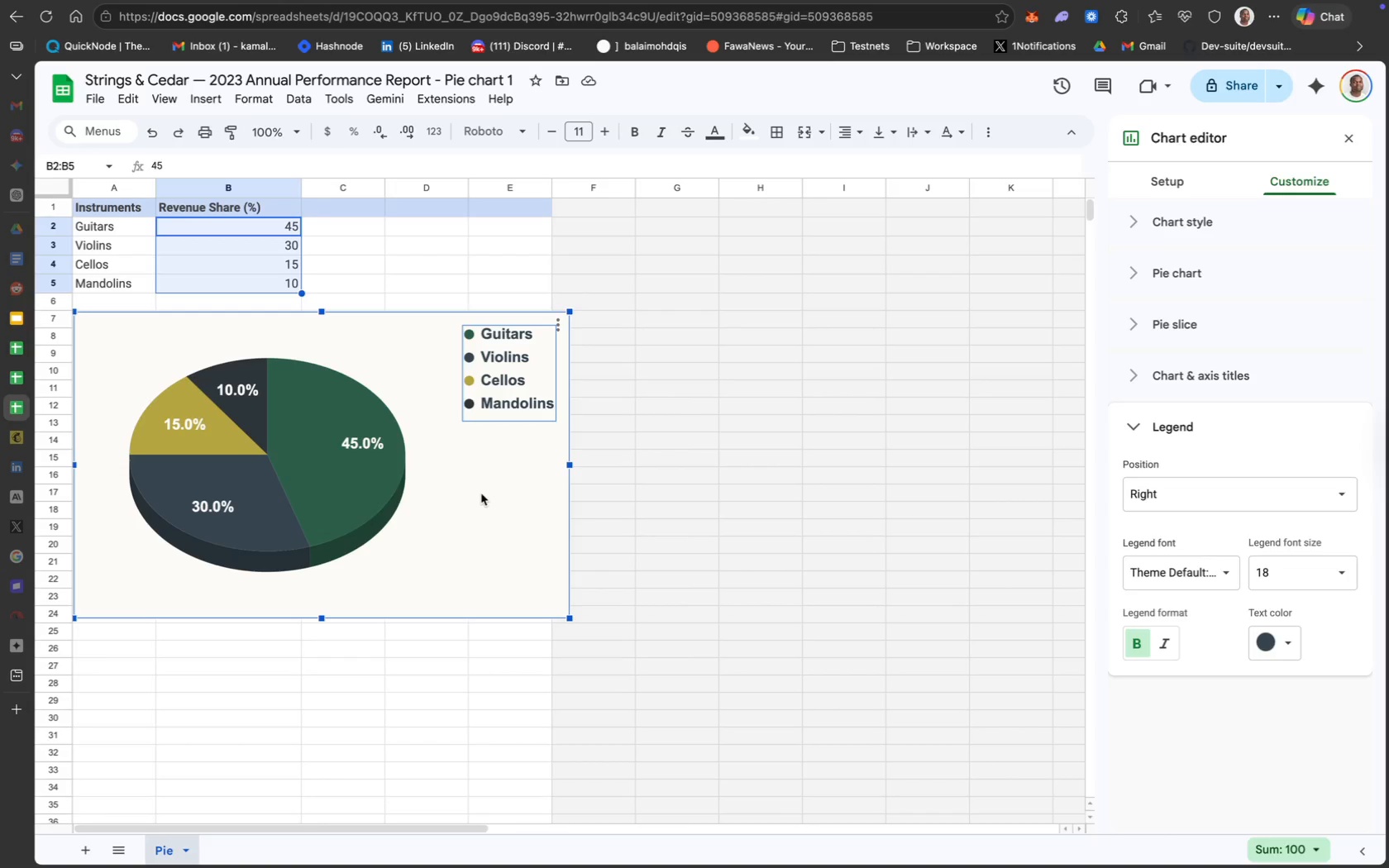 
wait(10.9)
 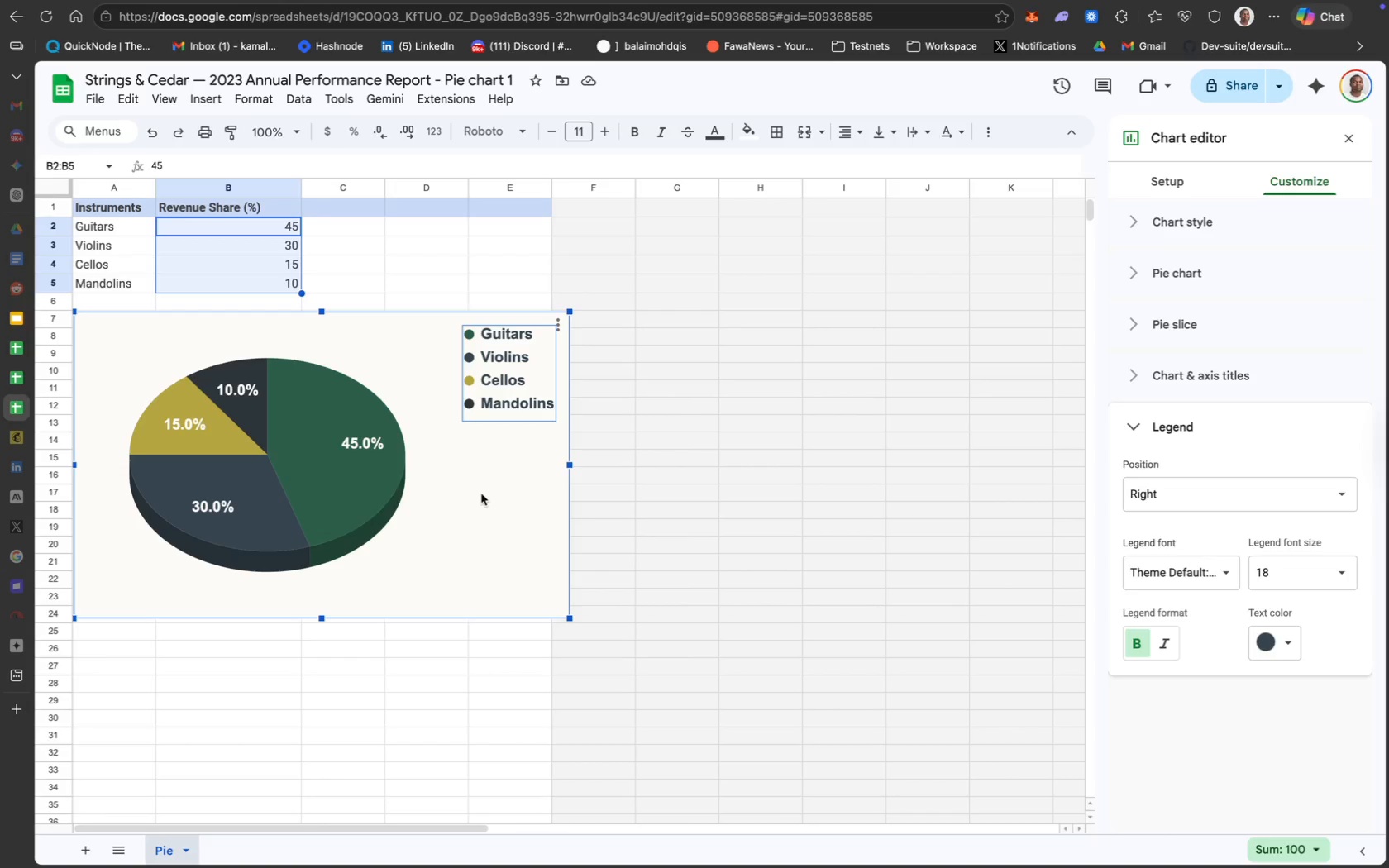 
left_click([27, 345])
 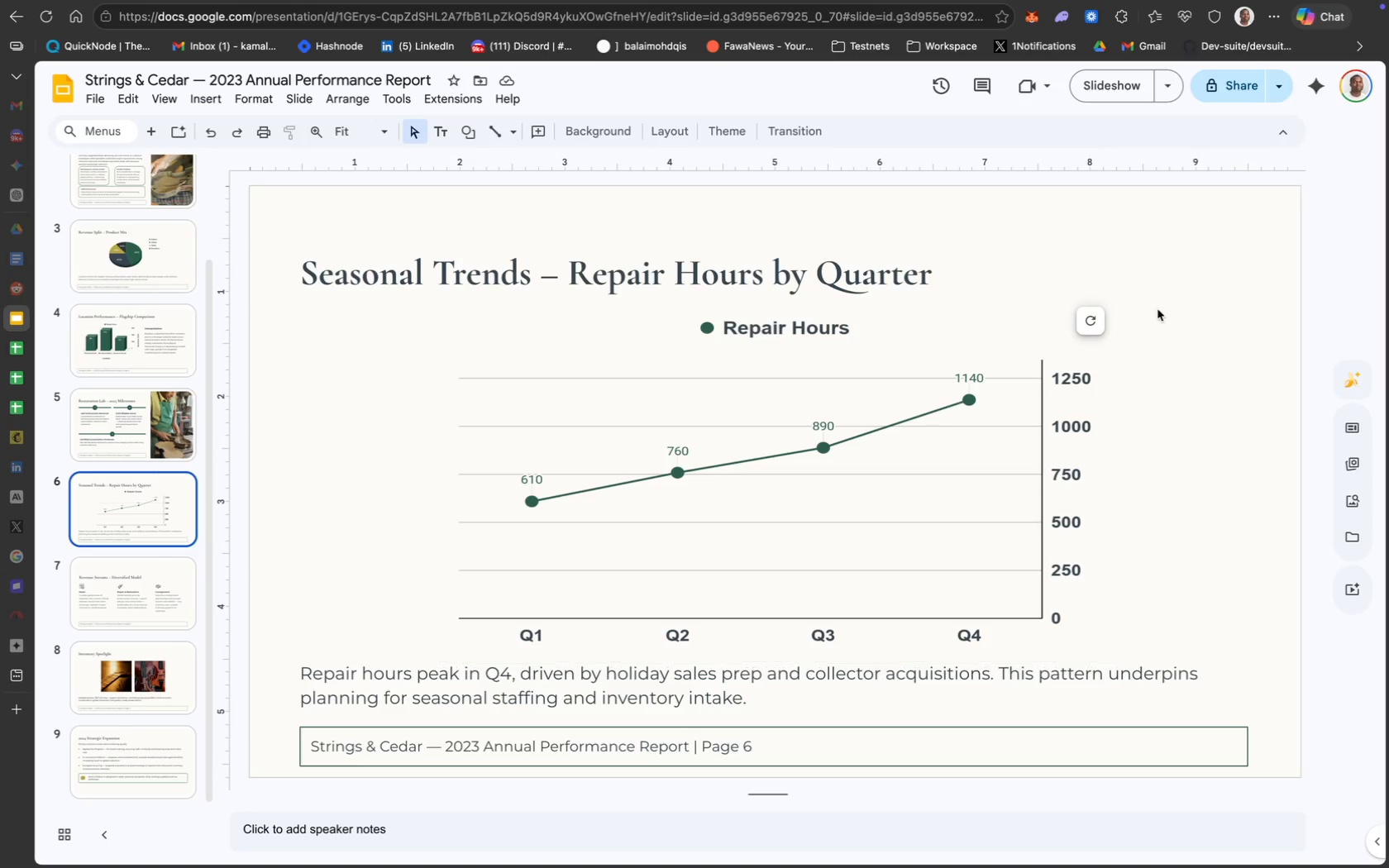 
left_click([1088, 322])
 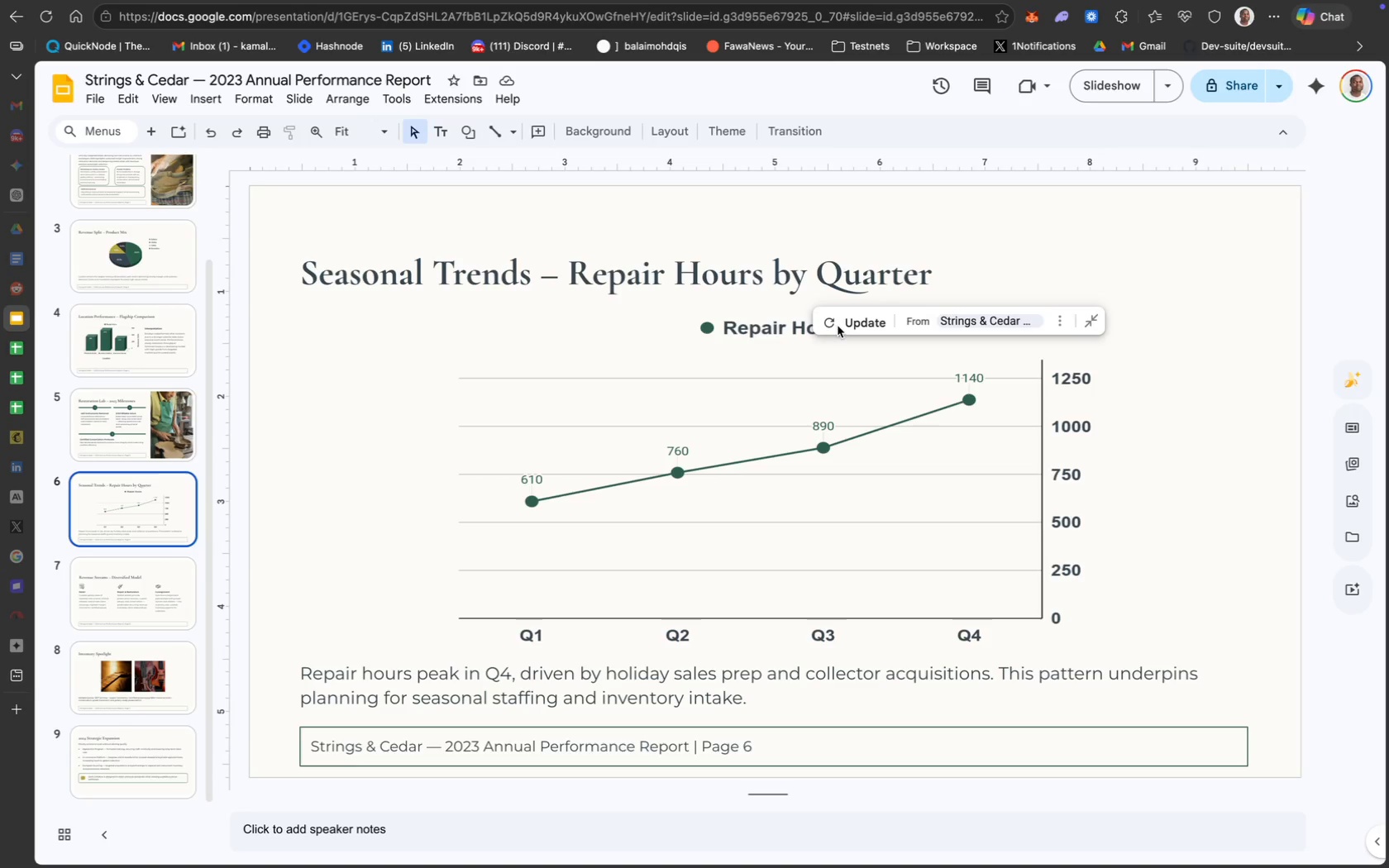 
left_click([858, 325])
 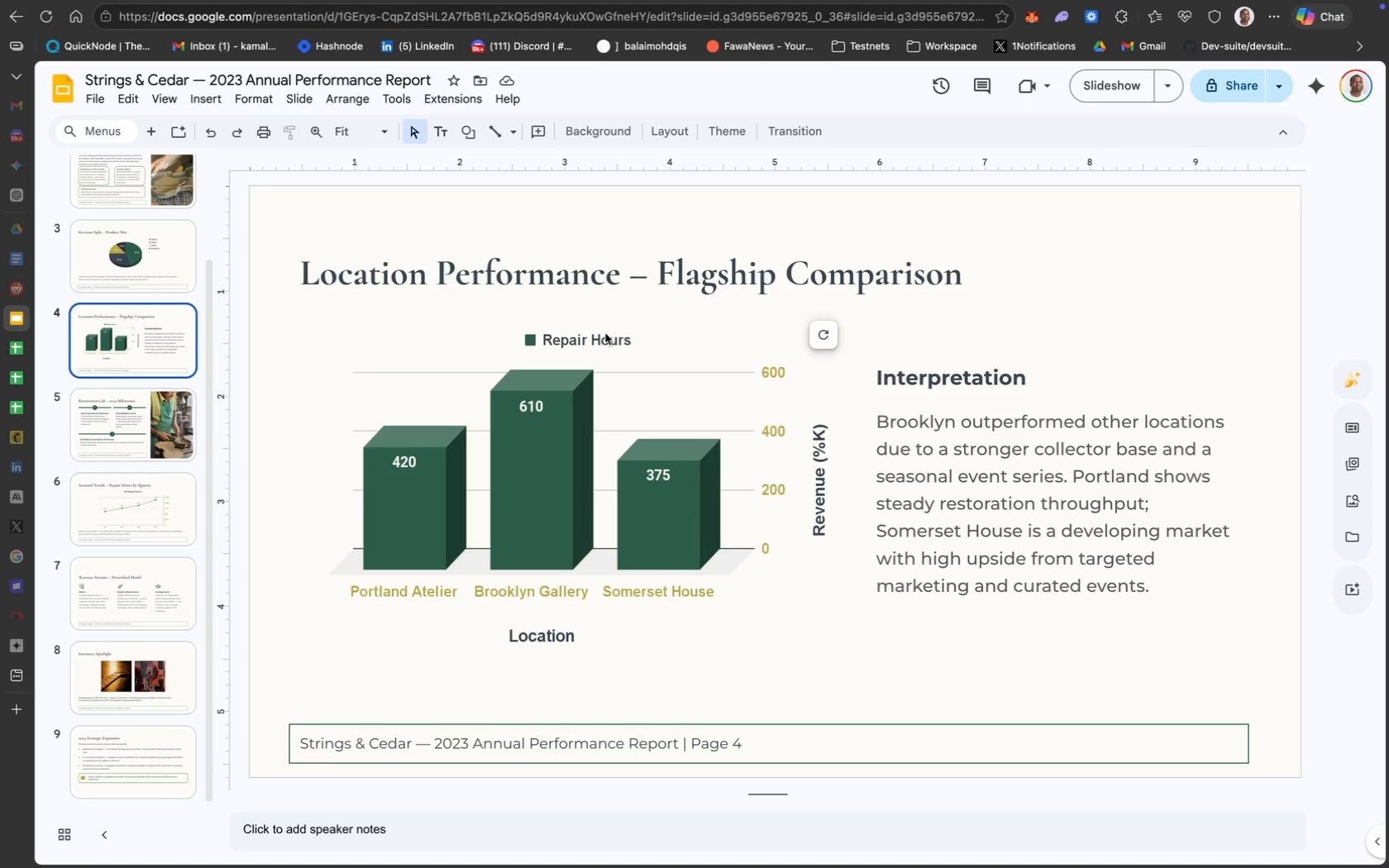 
wait(72.77)
 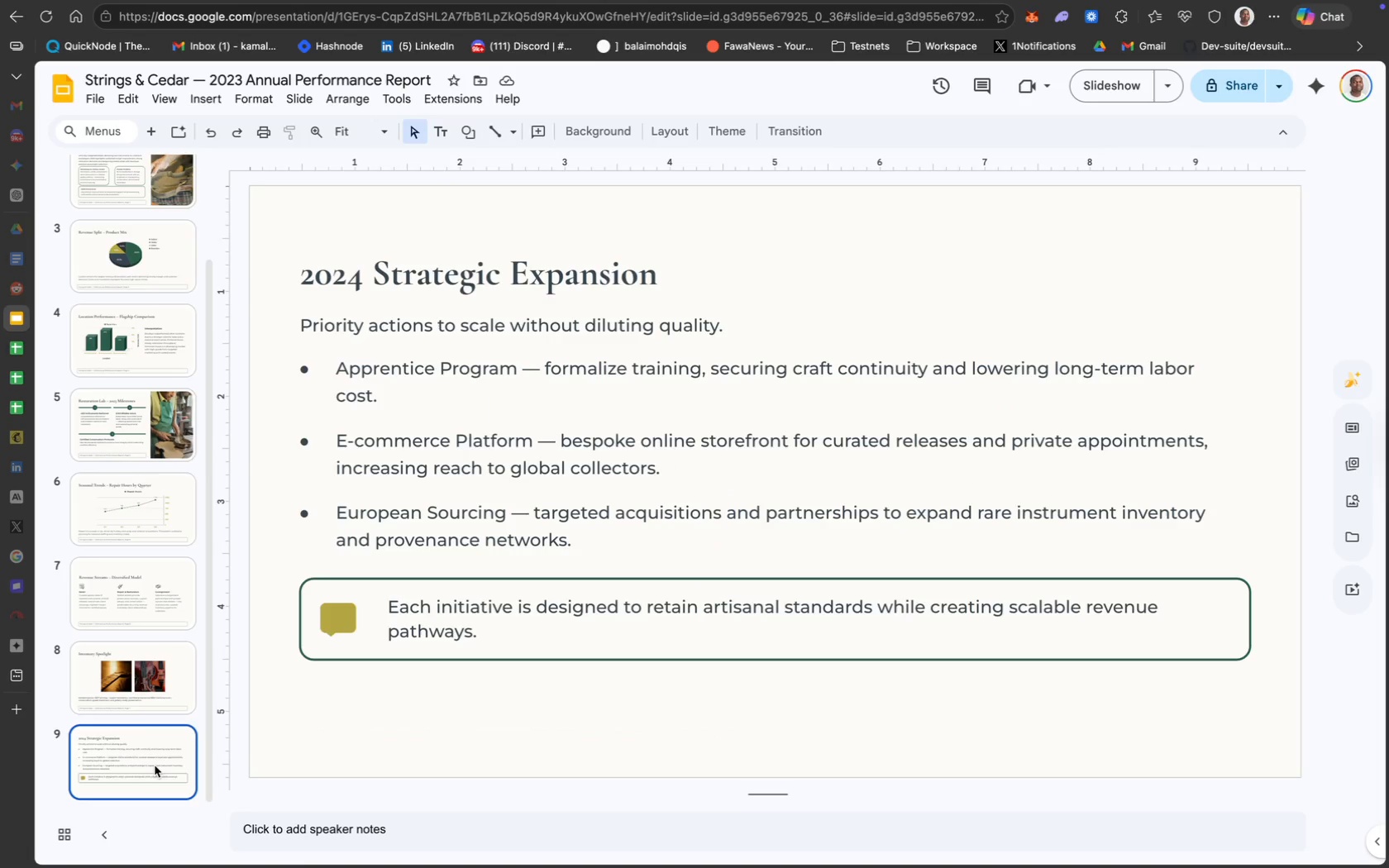 
left_click([155, 765])
 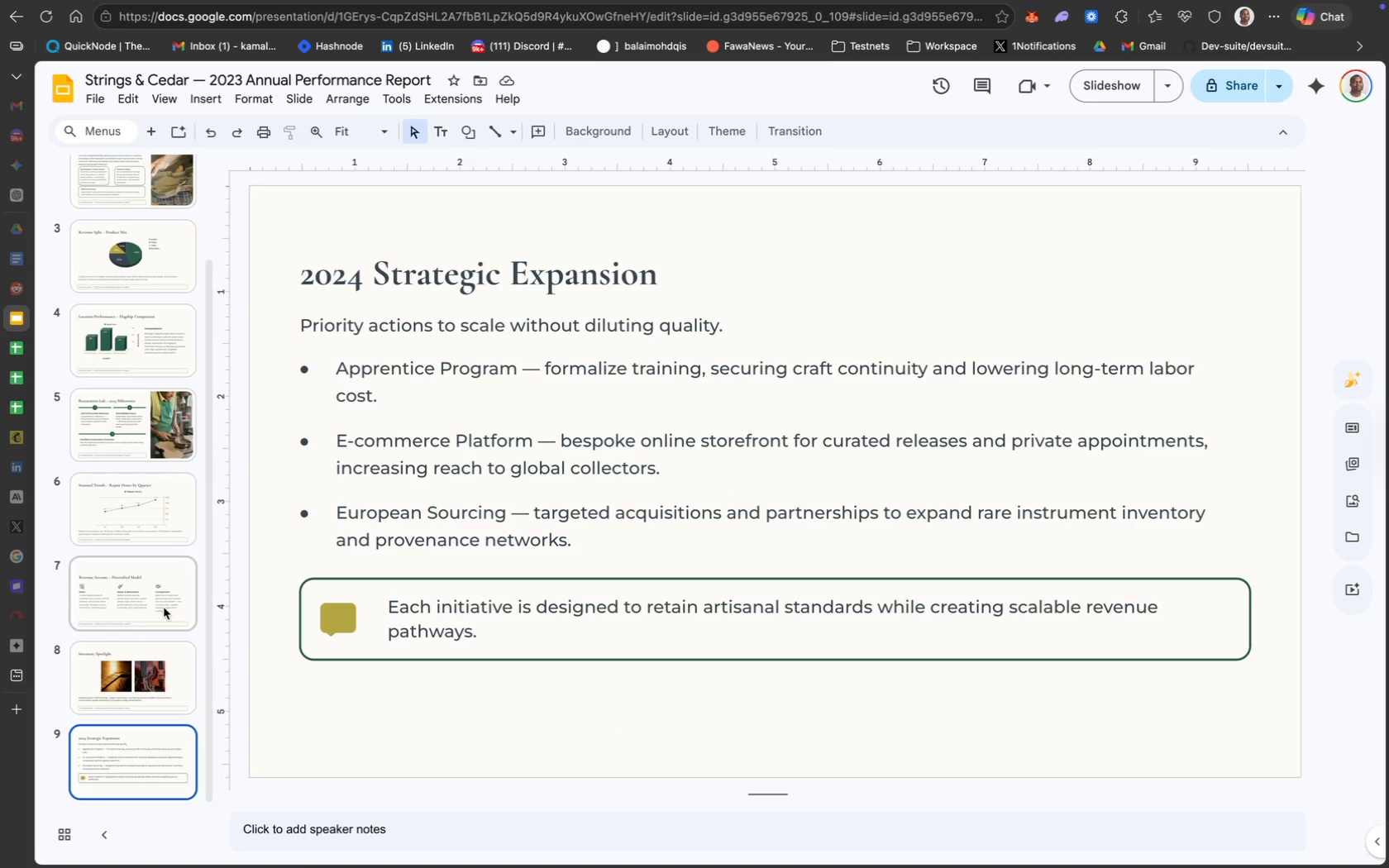 
scroll: coordinate [142, 657], scroll_direction: down, amount: 23.0
 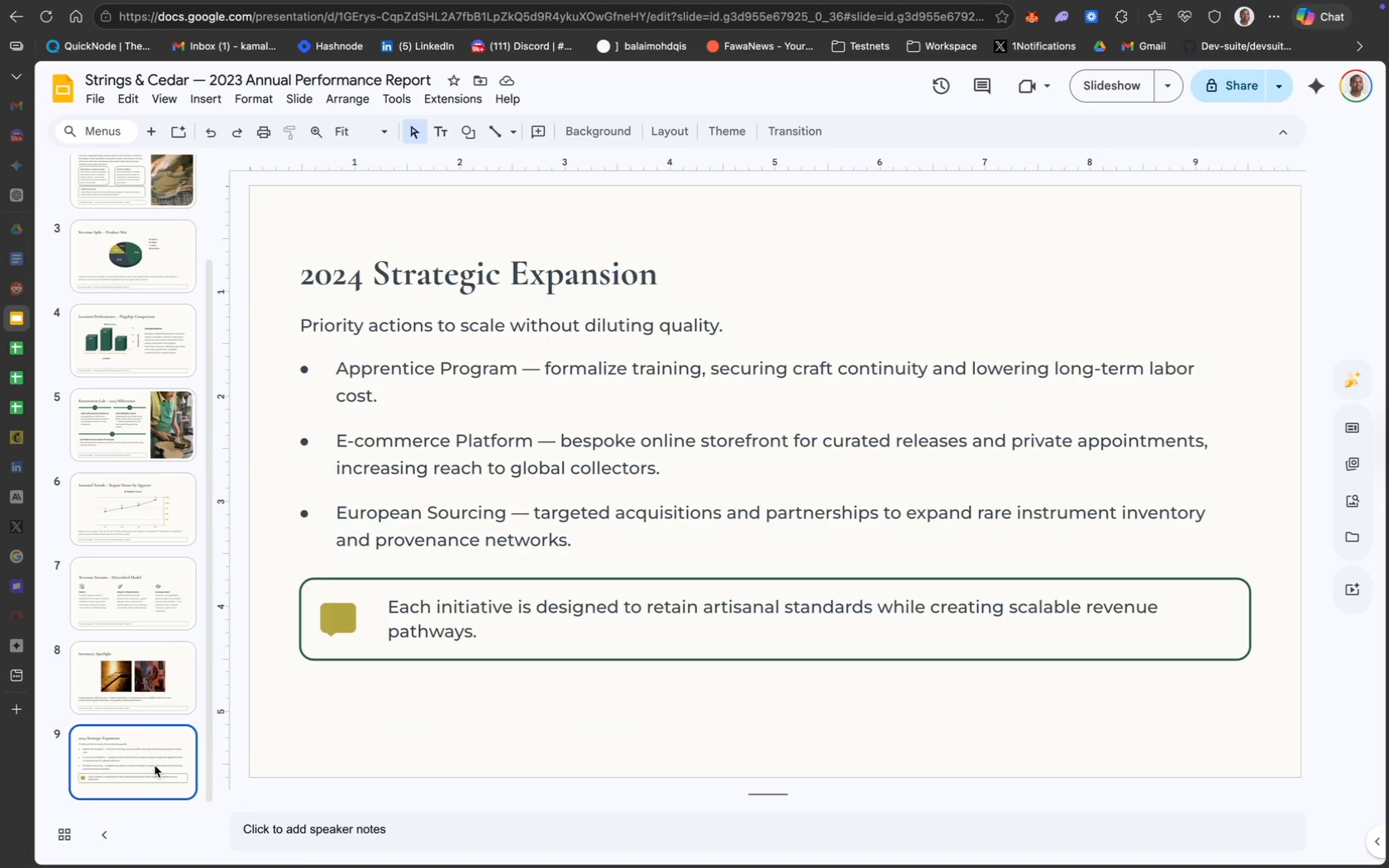 
left_click([146, 655])
 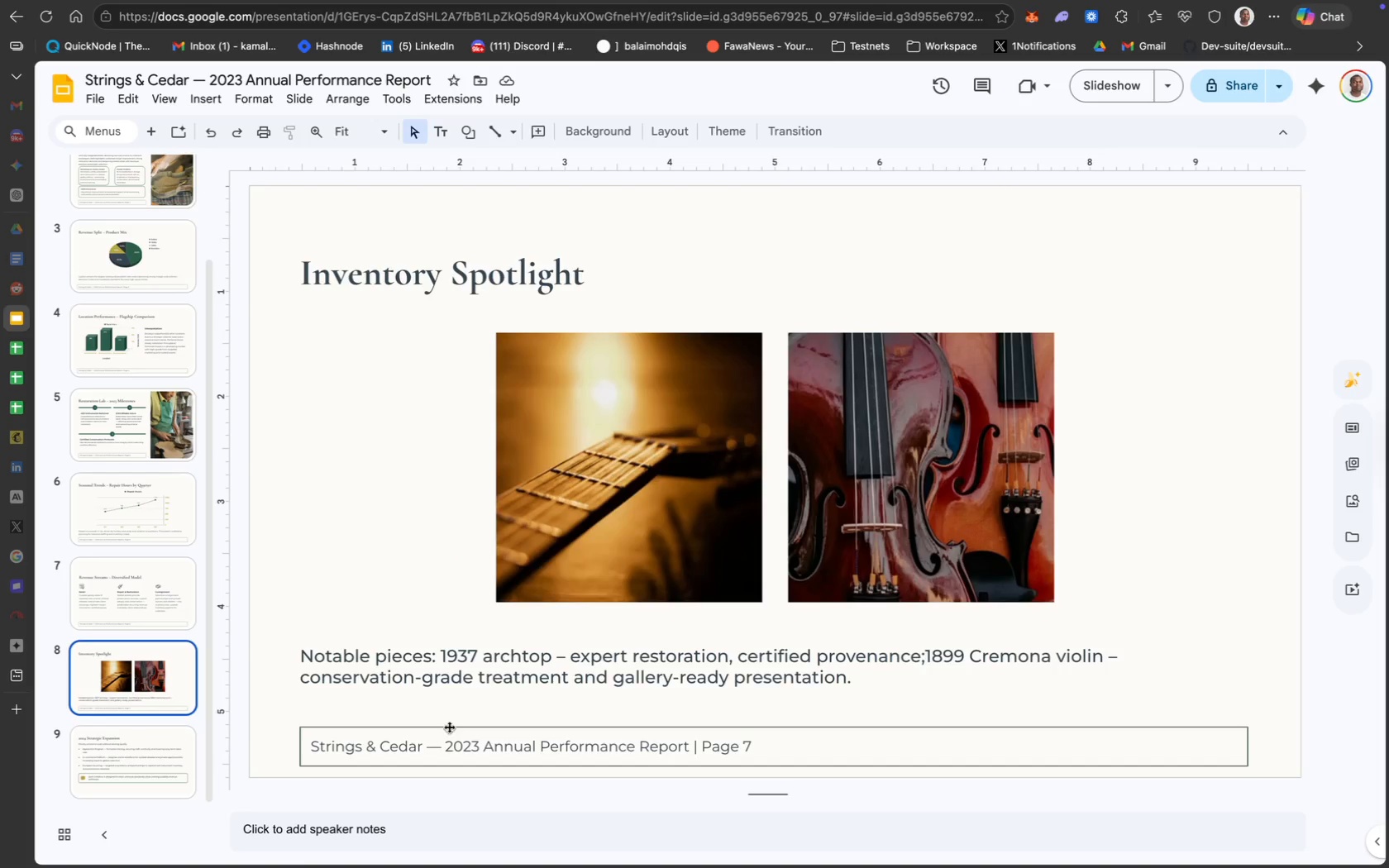 
left_click([450, 729])
 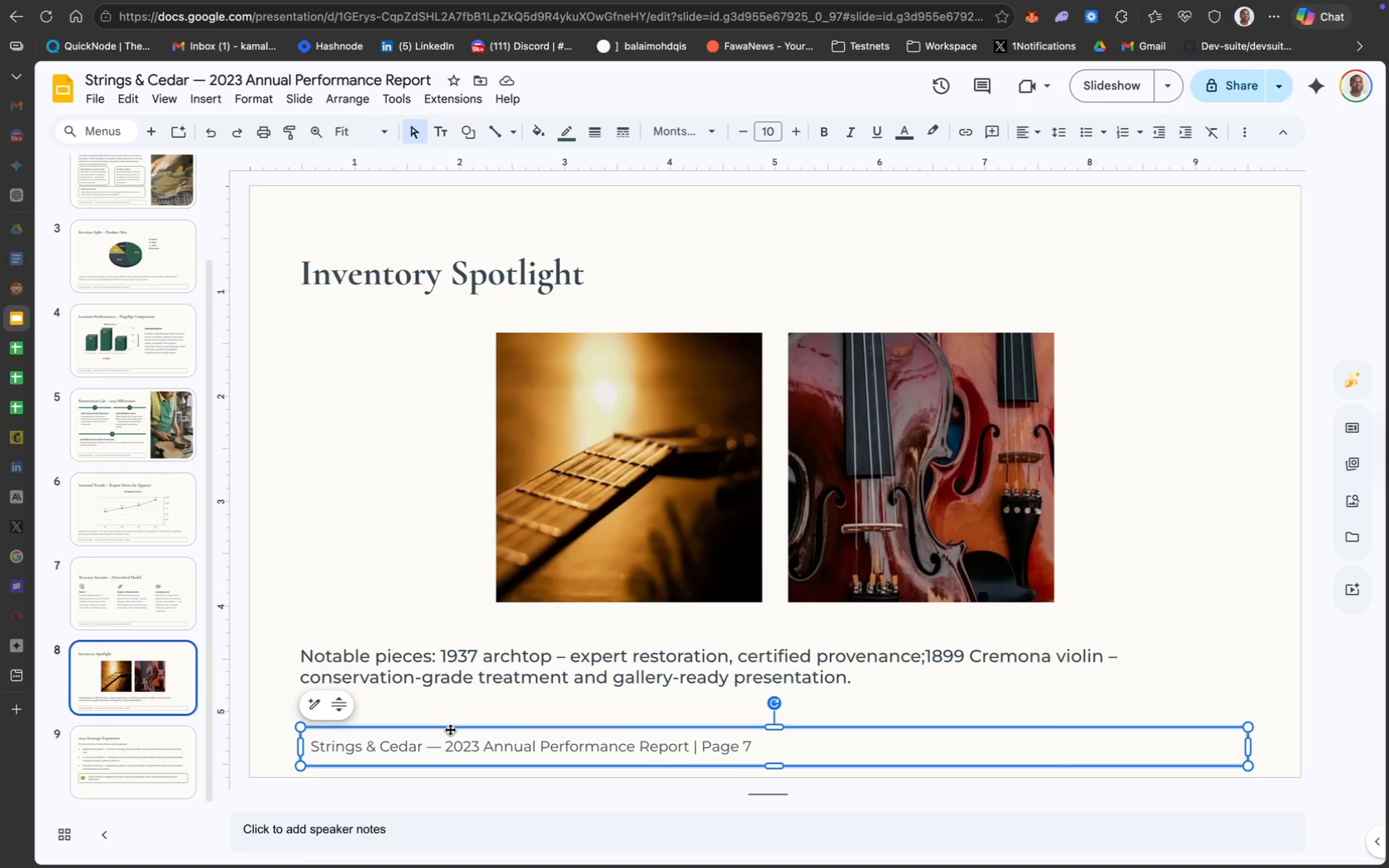 
key(Meta+CommandLeft)
 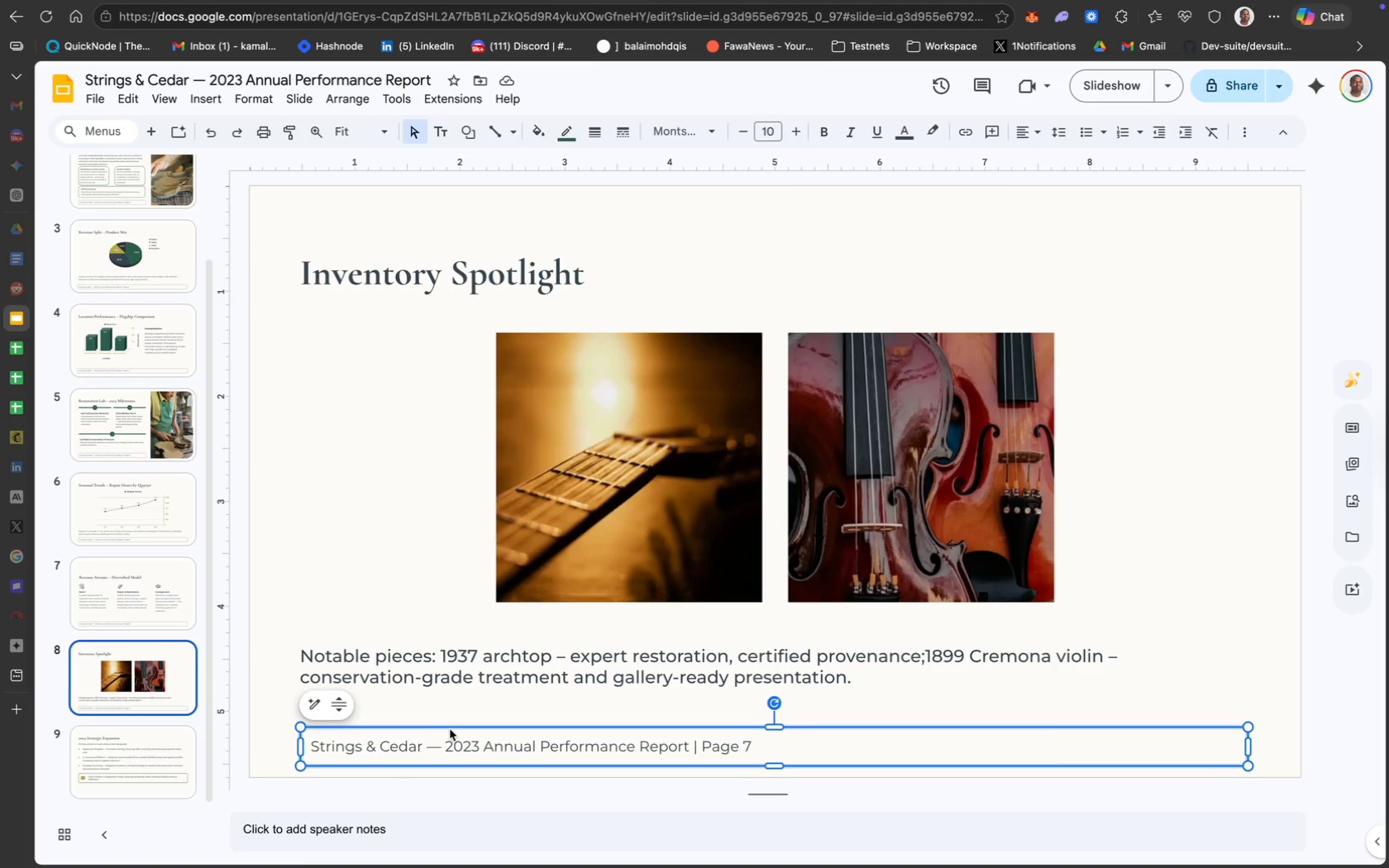 
key(Meta+C)
 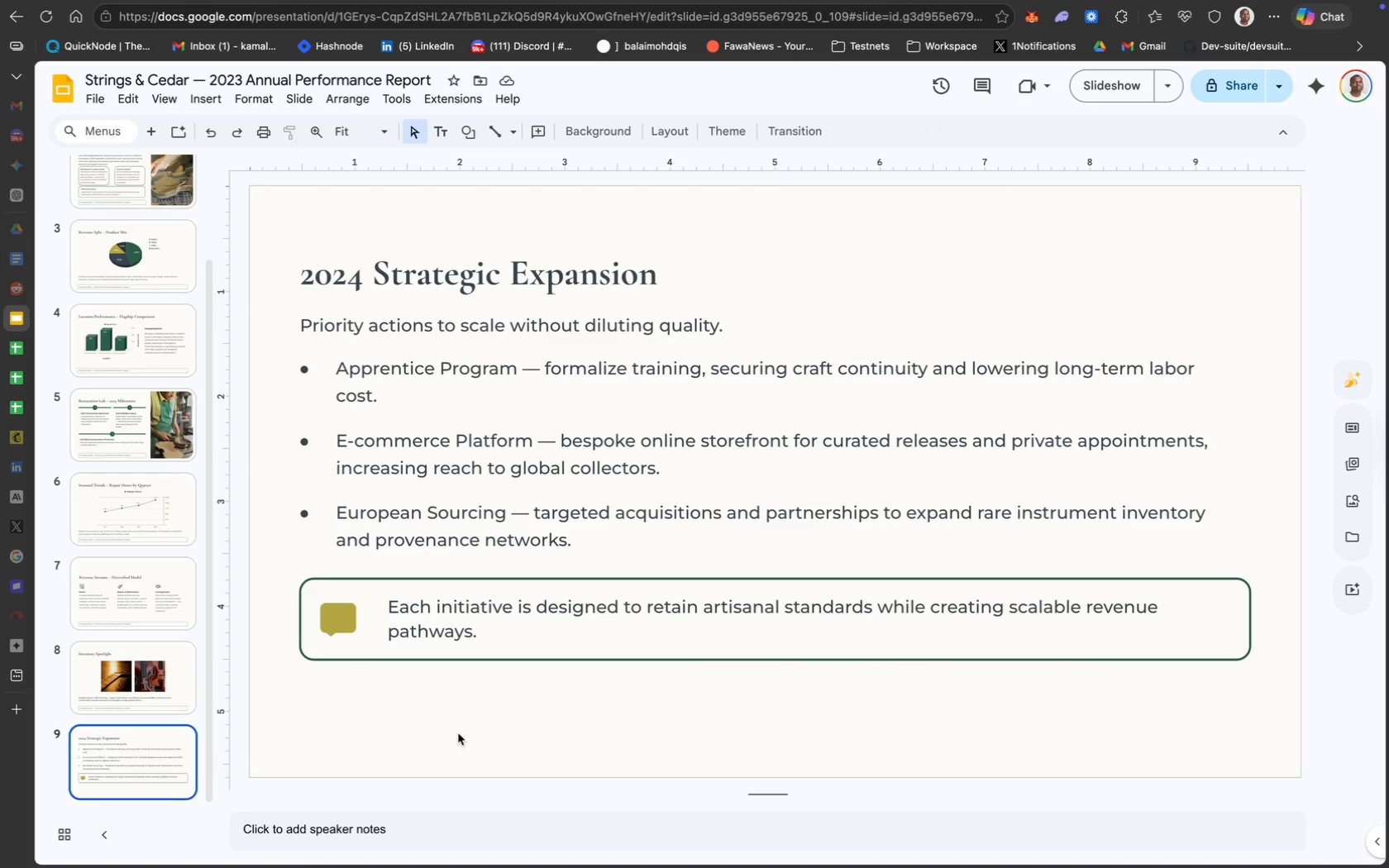 
key(Meta+CommandLeft)
 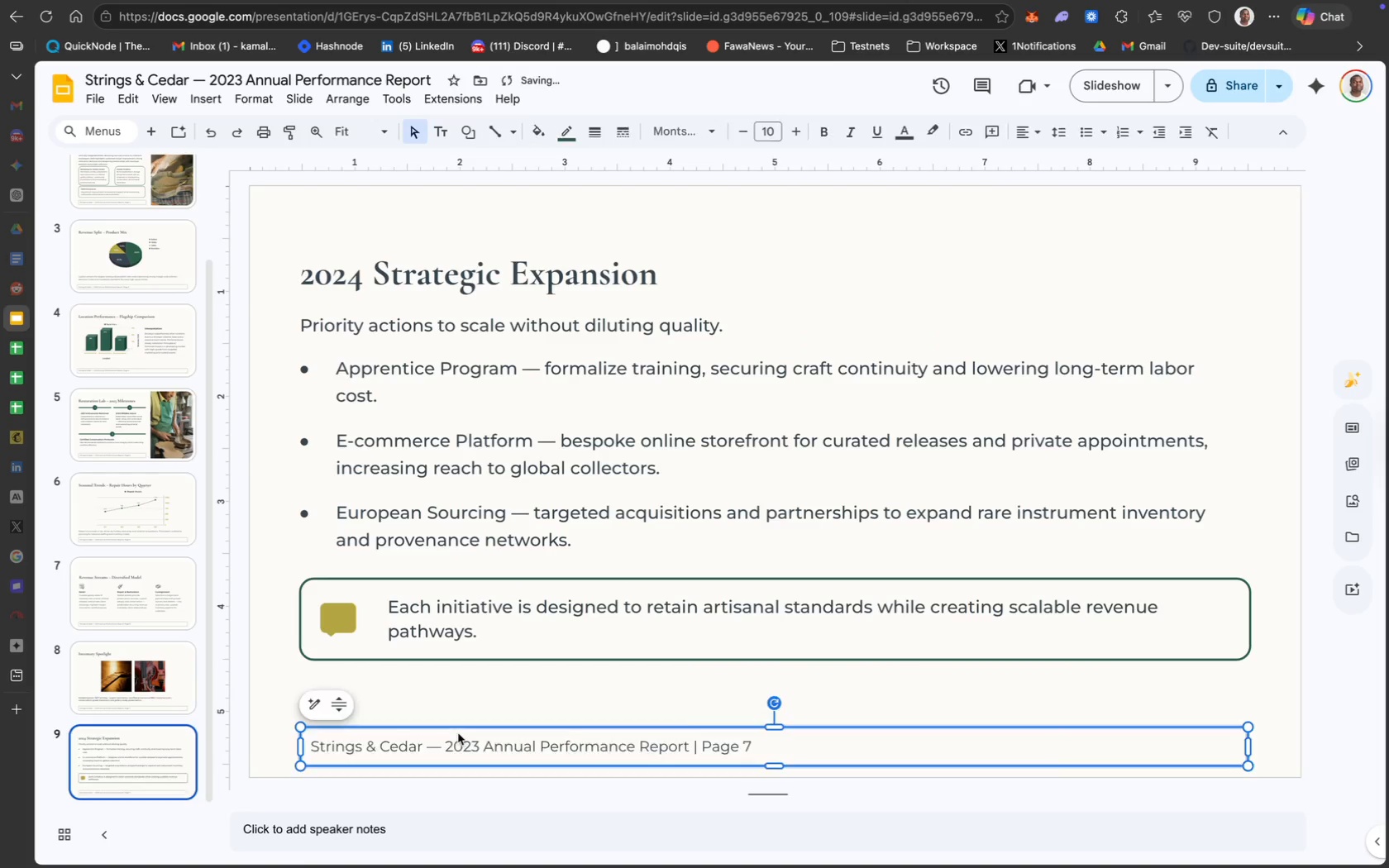 
key(Meta+V)
 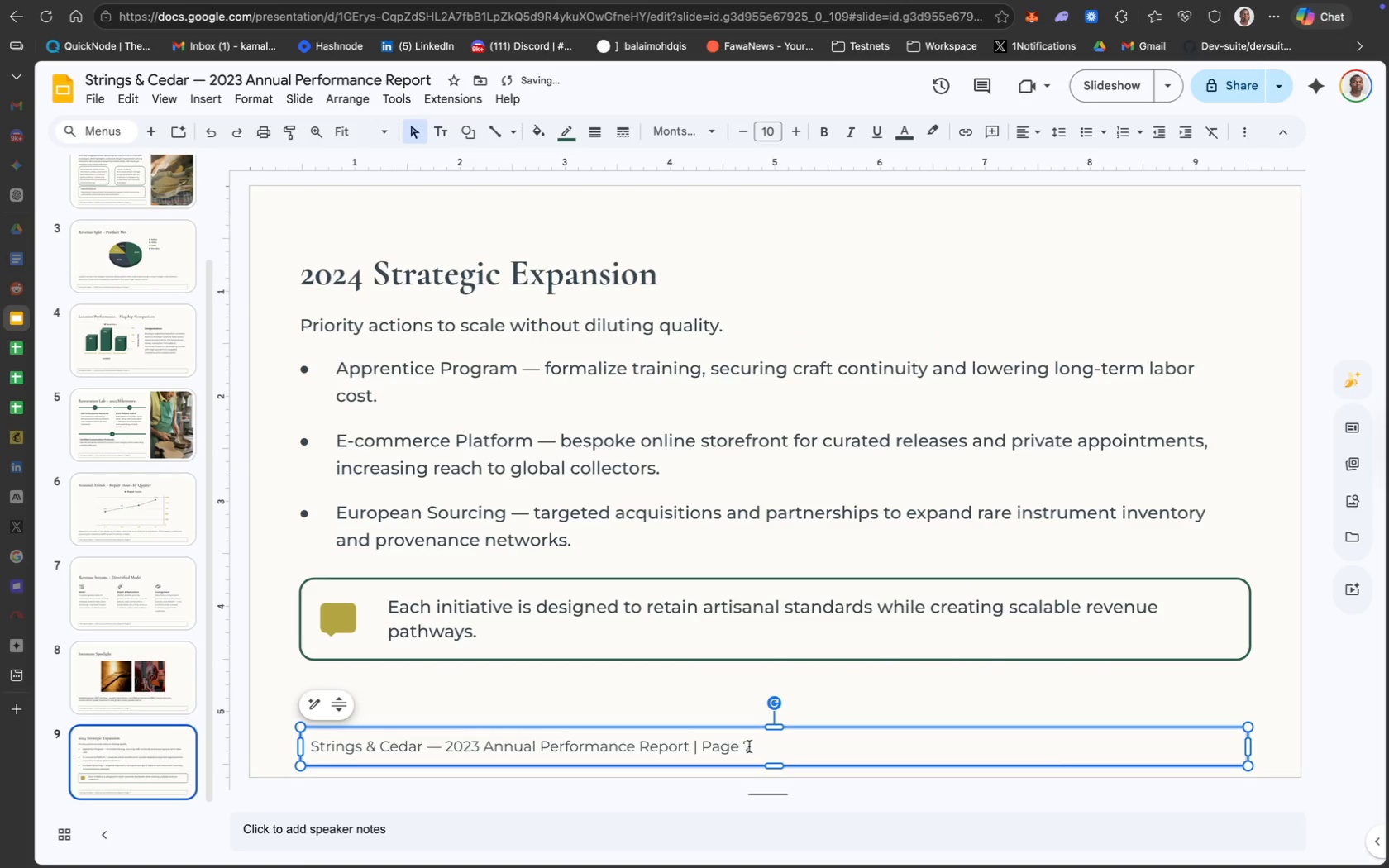 
left_click([751, 746])
 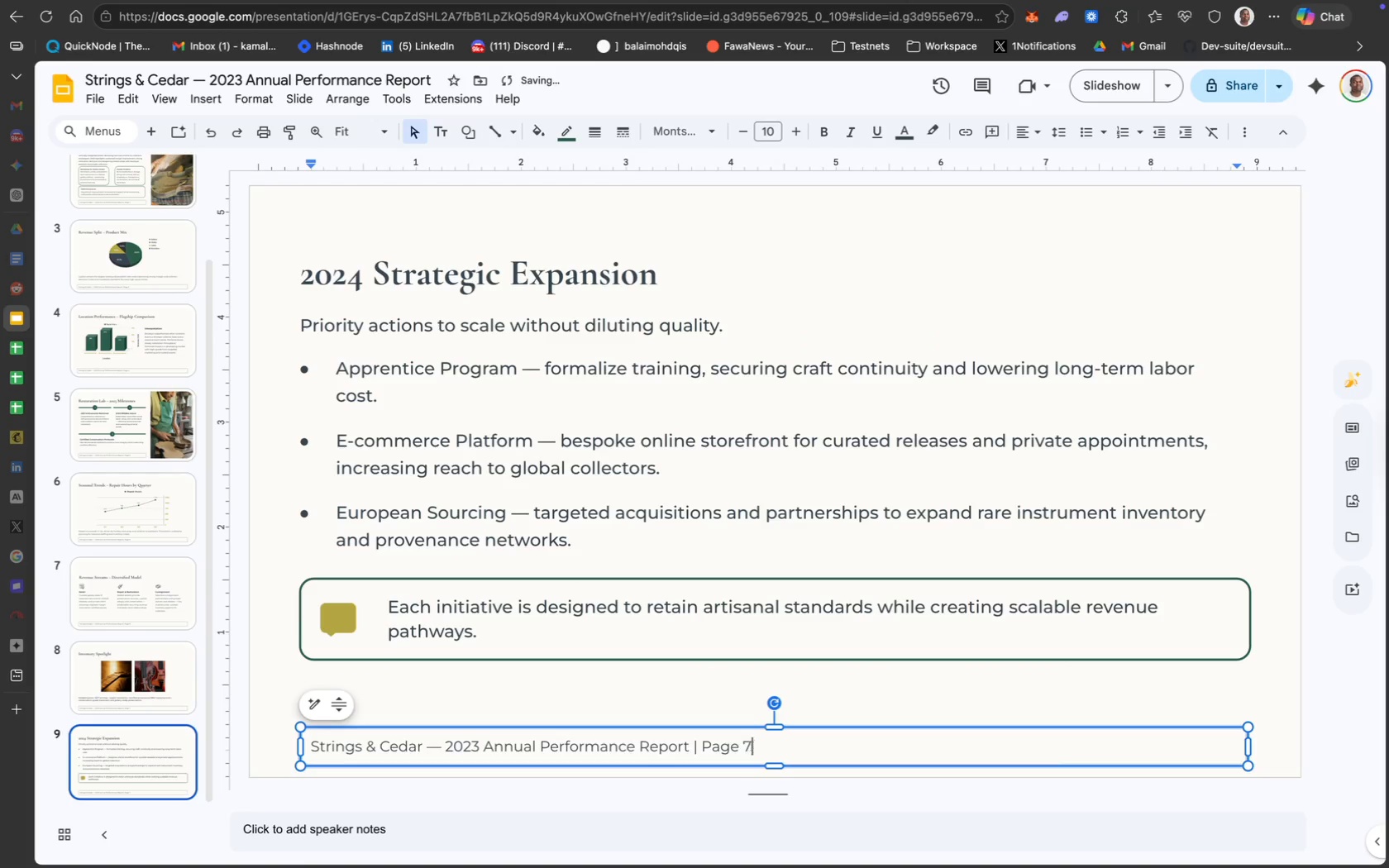 
key(Backspace)
 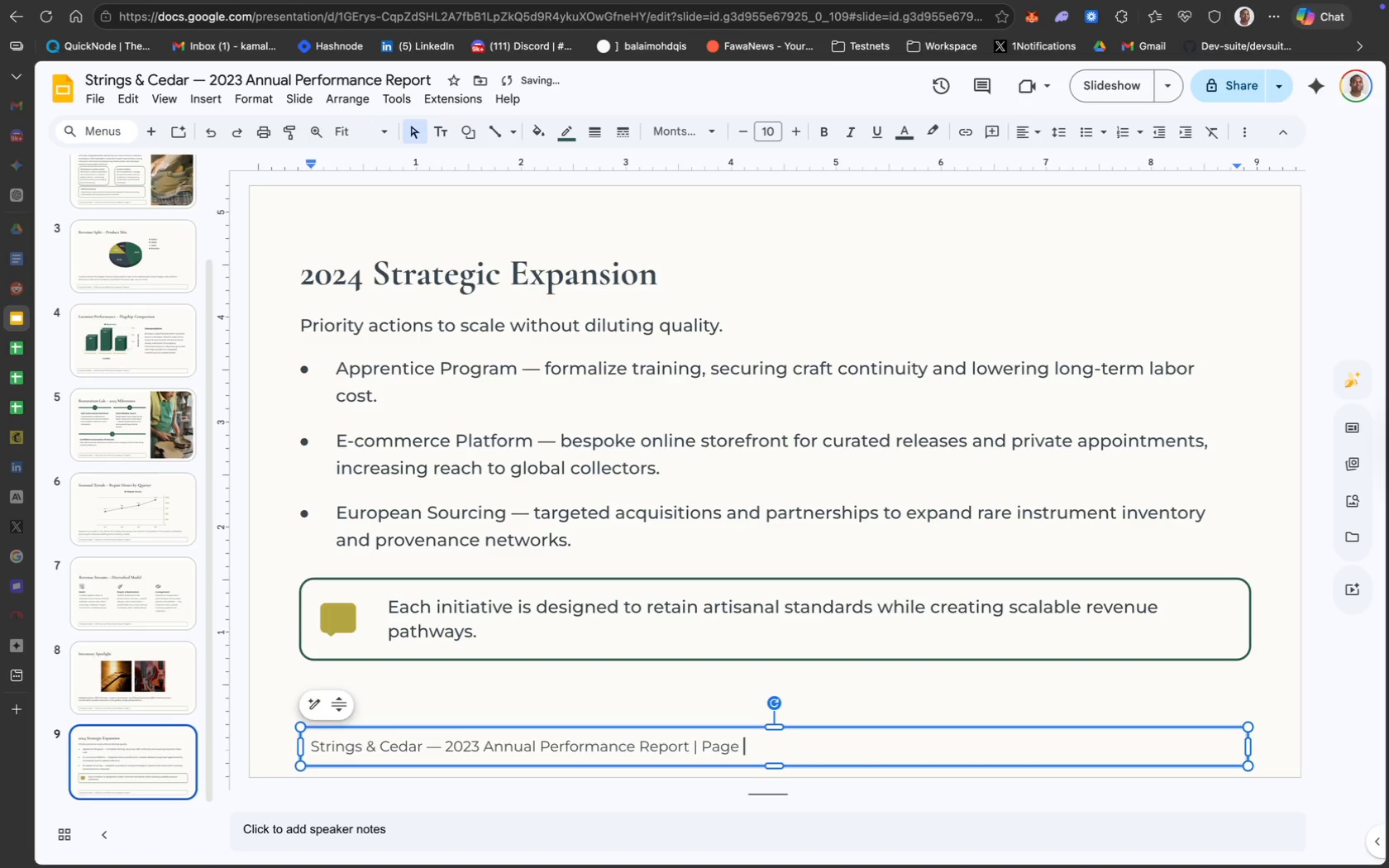 
key(9)
 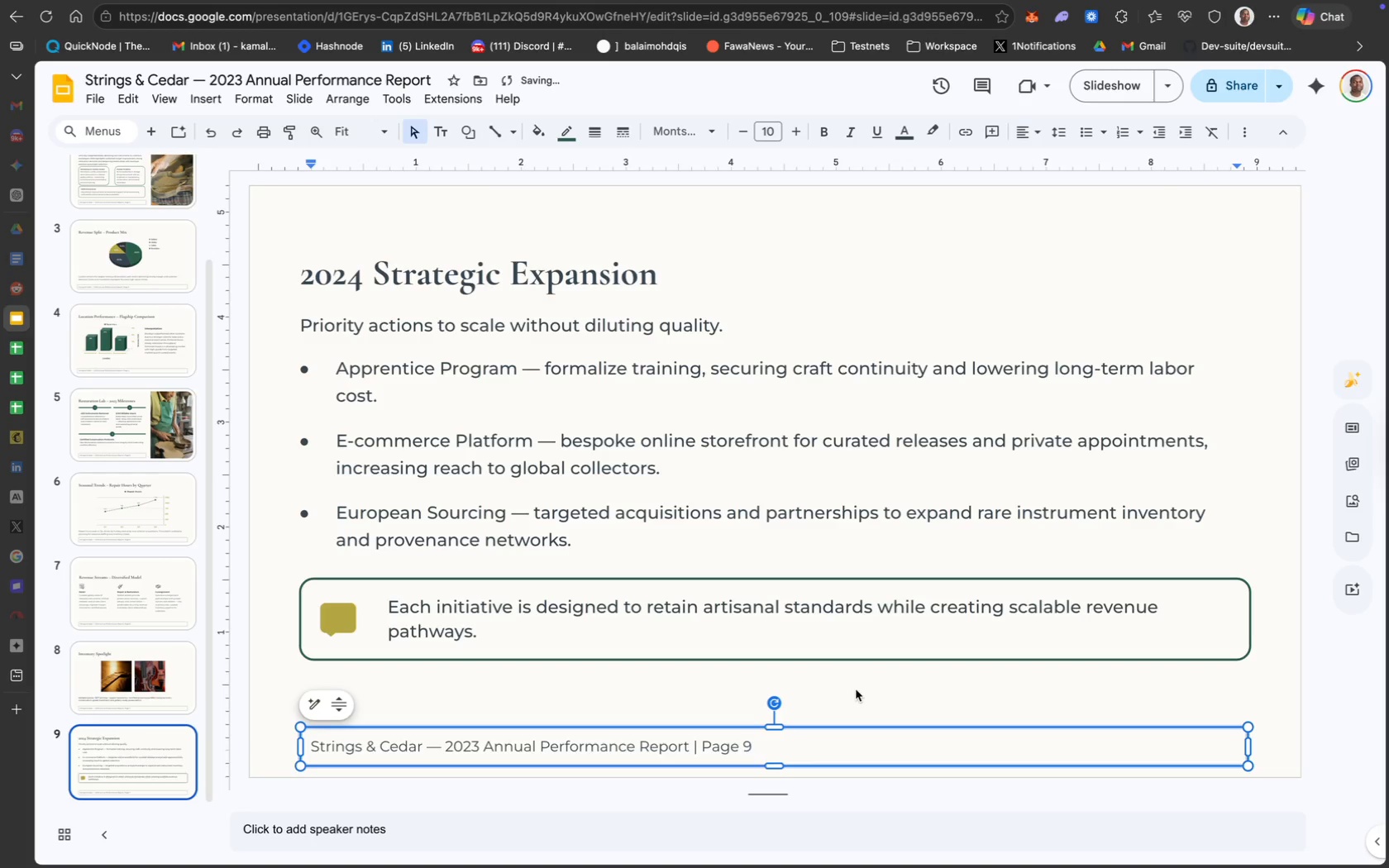 
left_click([856, 689])
 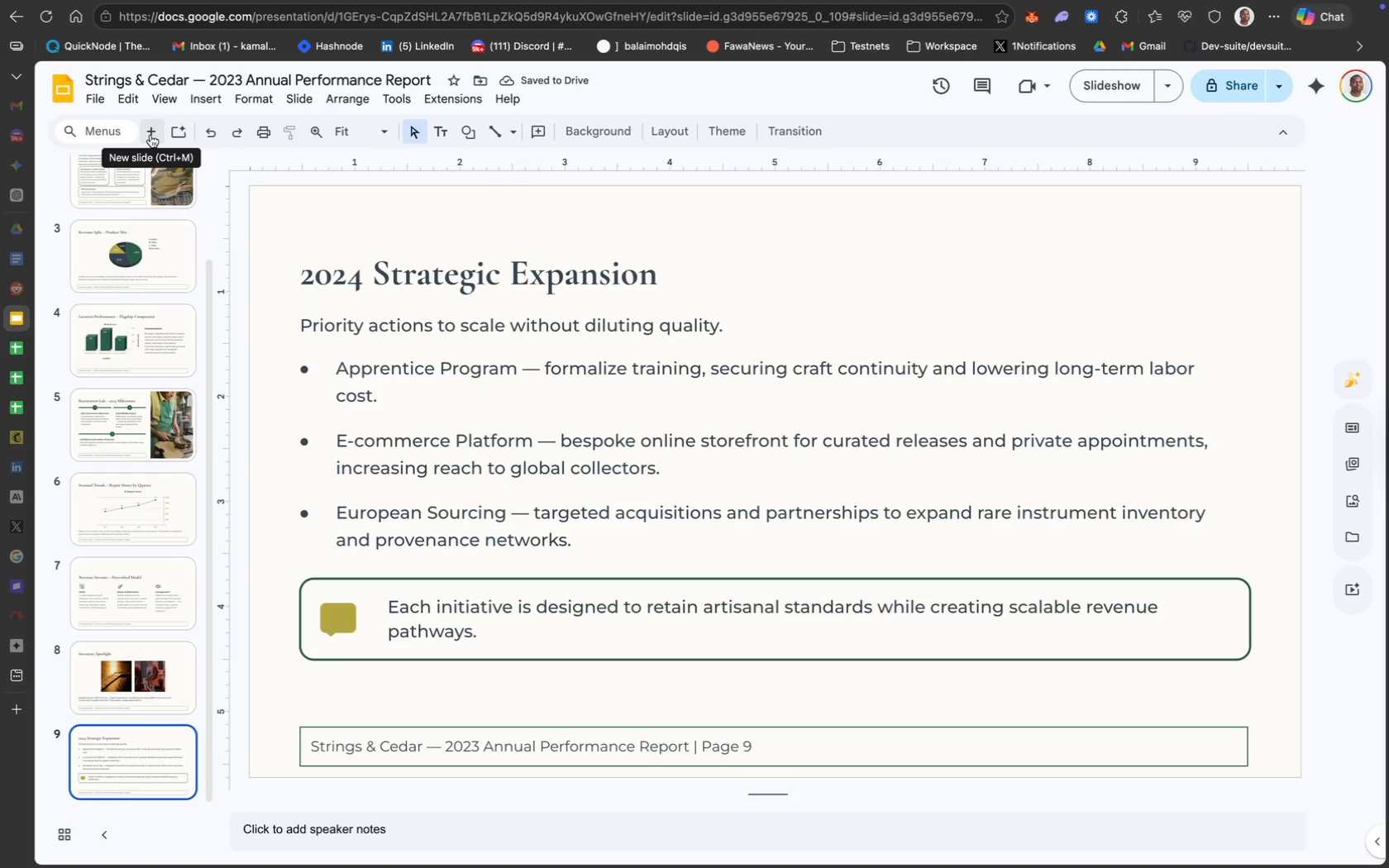 
wait(5.64)
 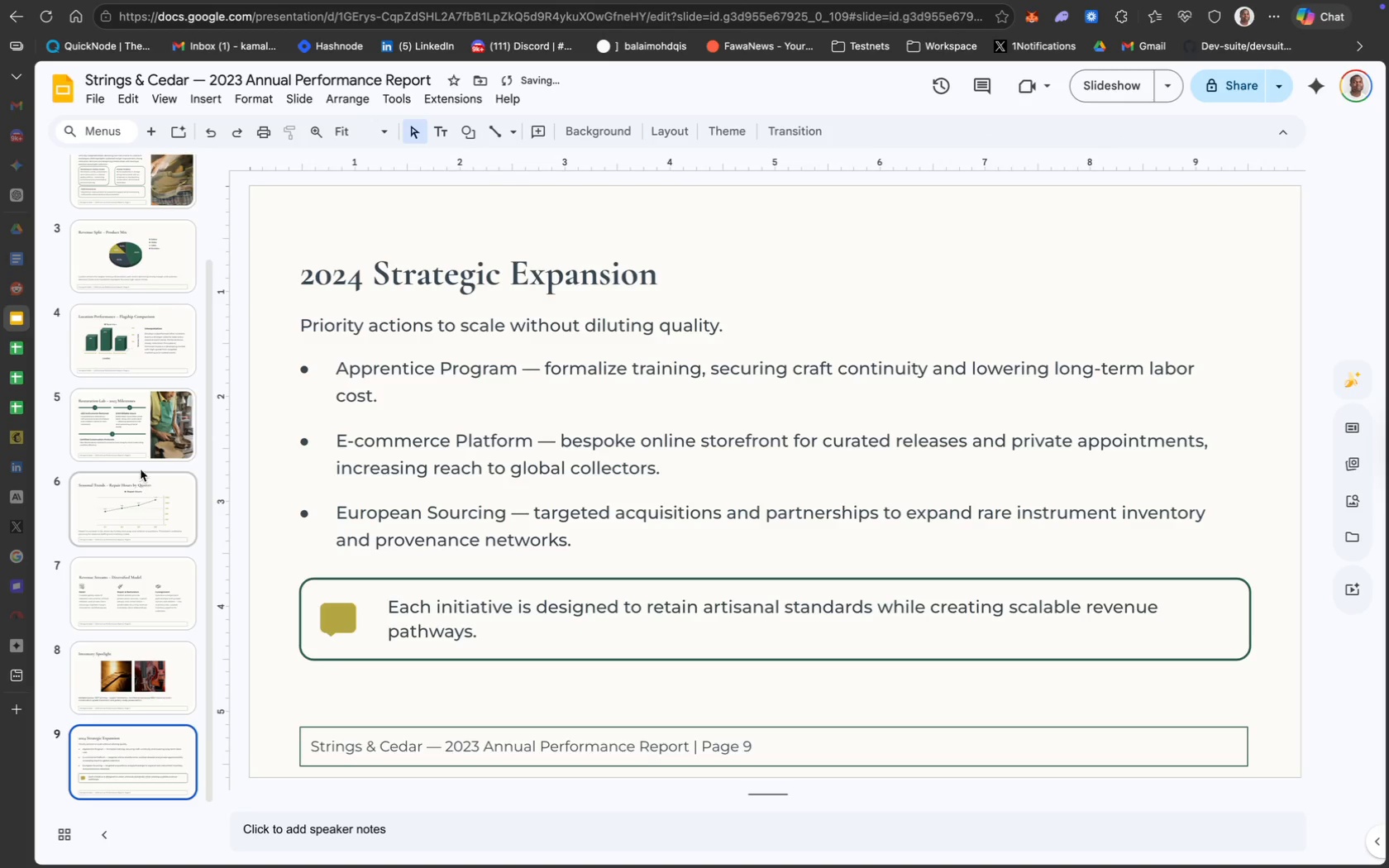 
left_click([150, 134])
 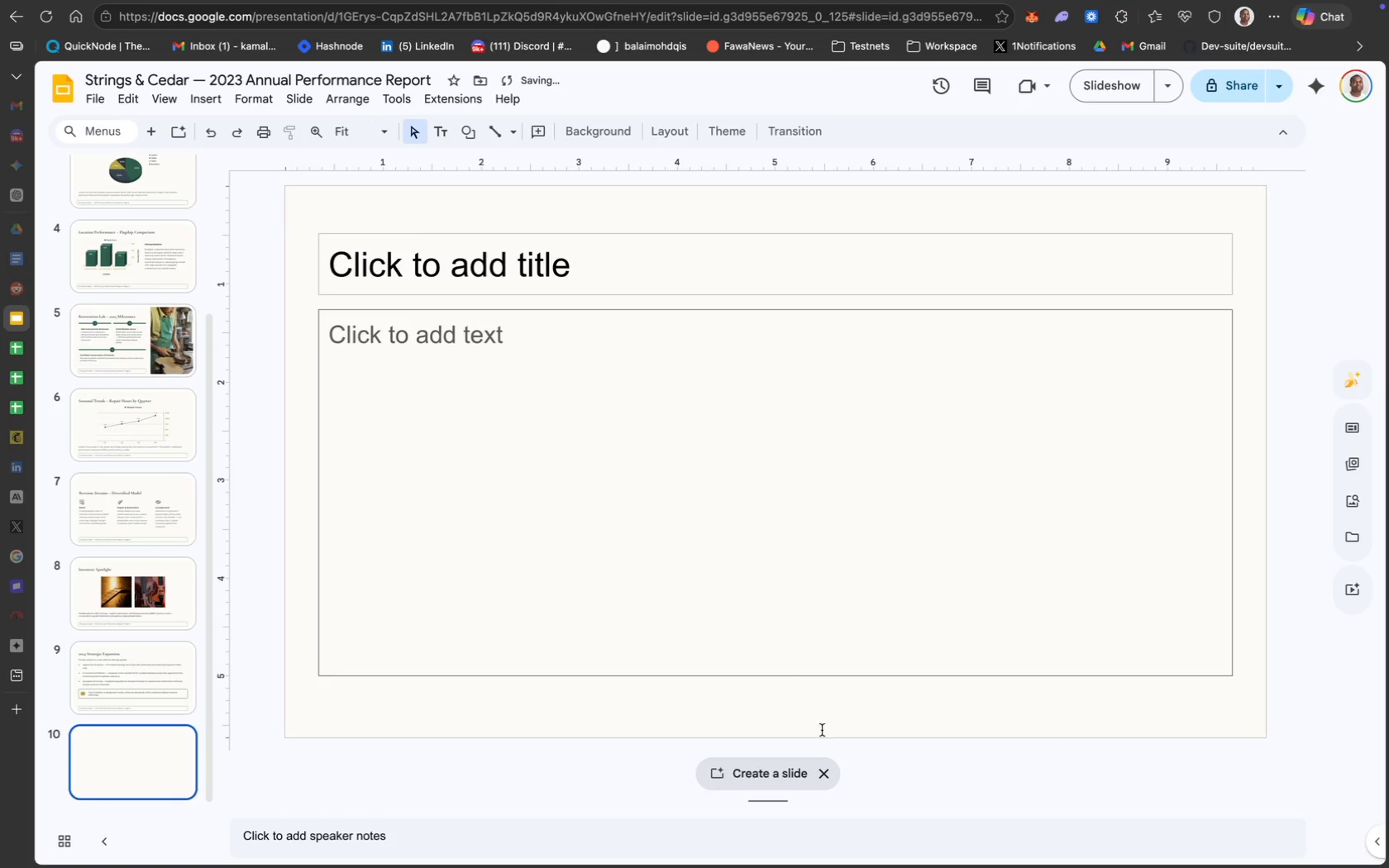 
left_click([823, 770])
 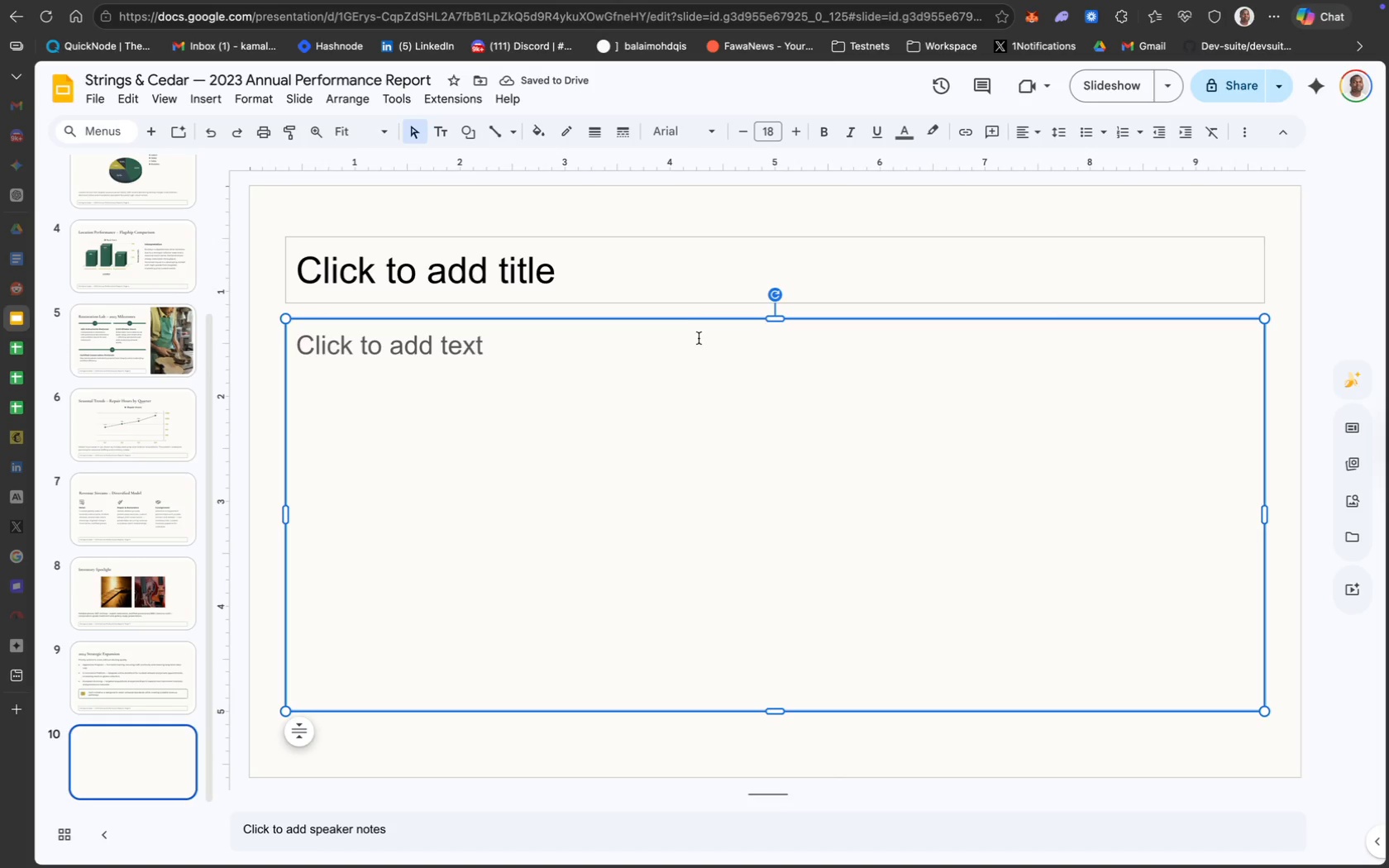 
right_click([680, 321])
 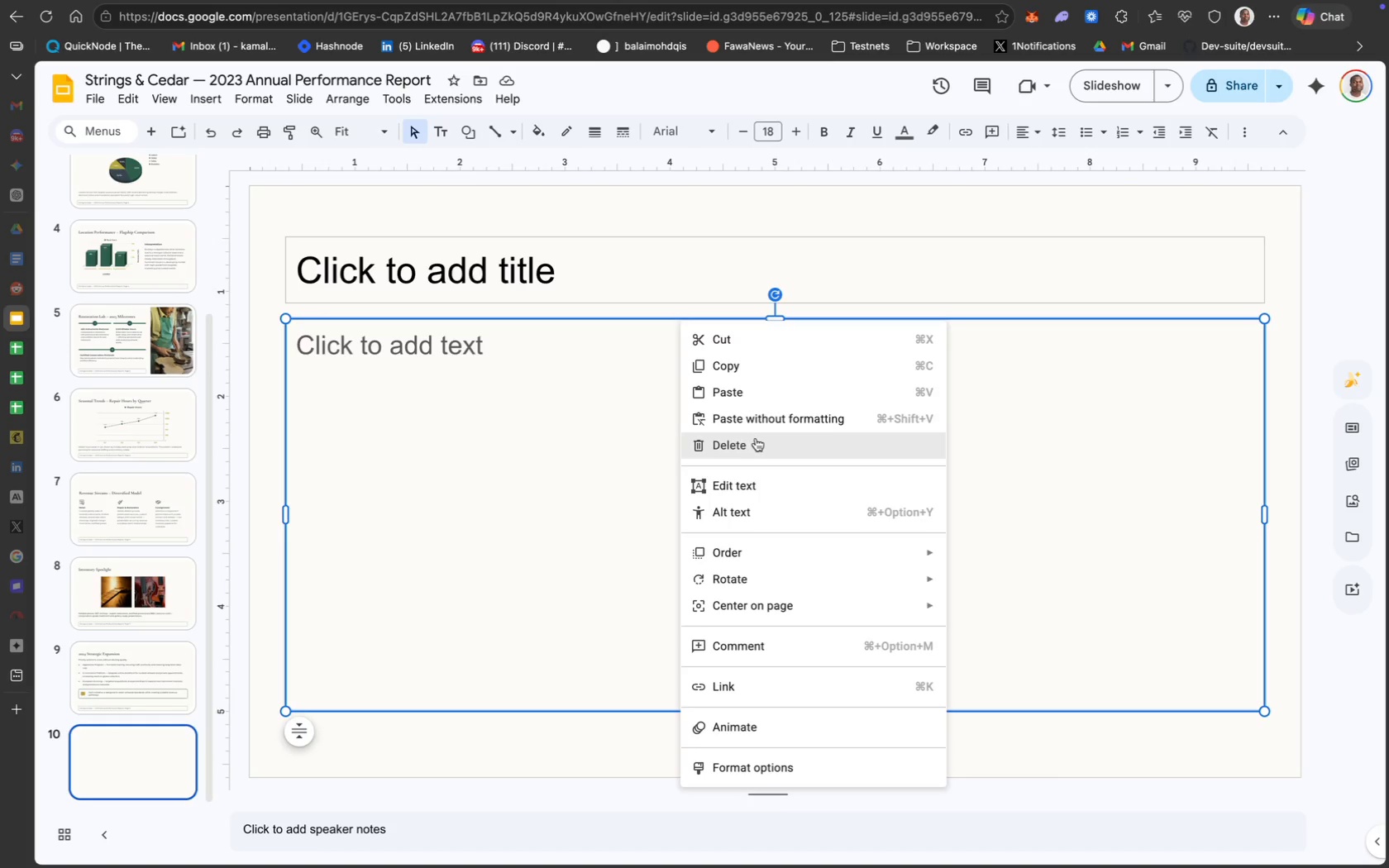 
left_click([756, 439])
 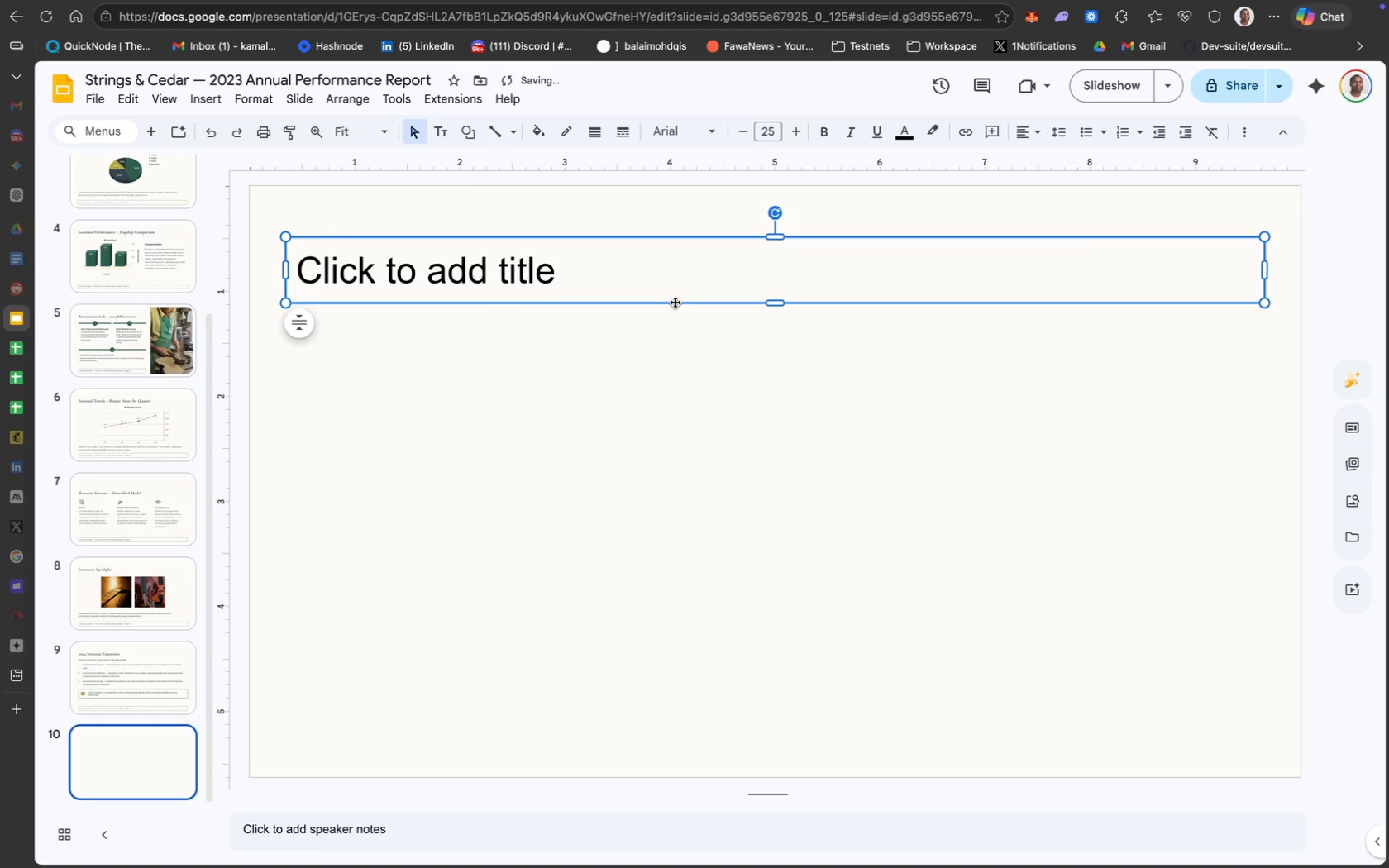 
right_click([675, 302])
 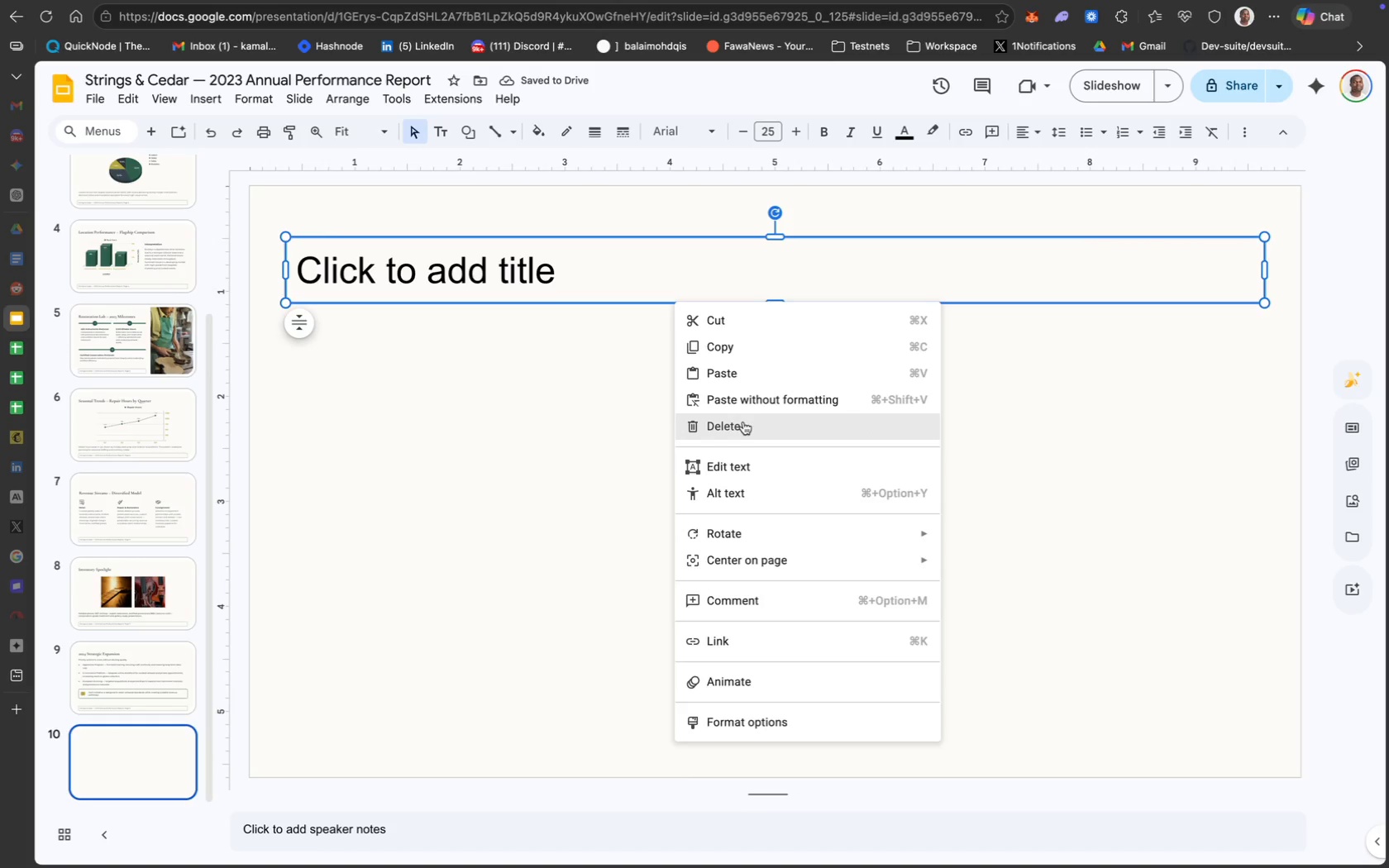 
left_click([743, 423])
 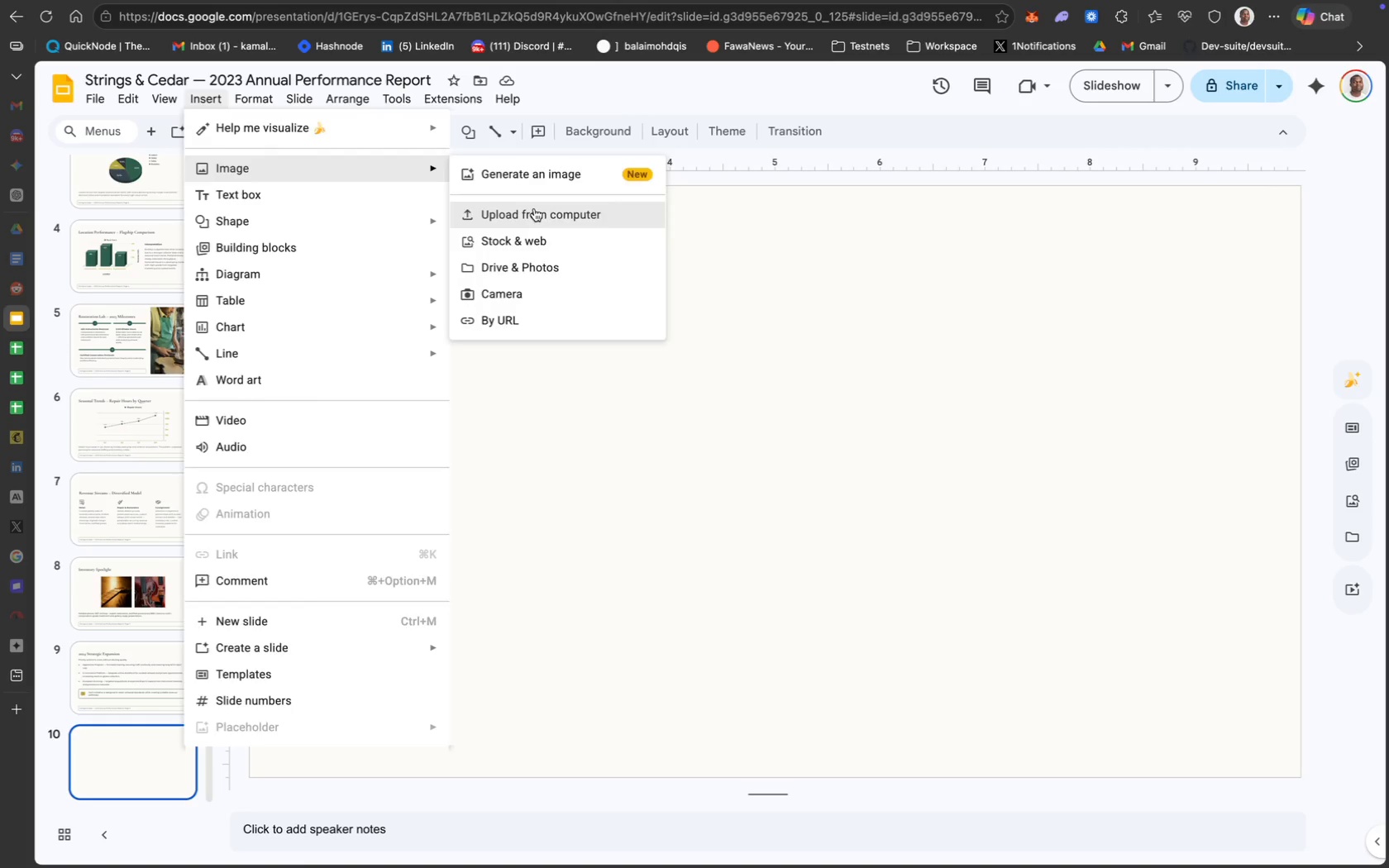 
wait(22.64)
 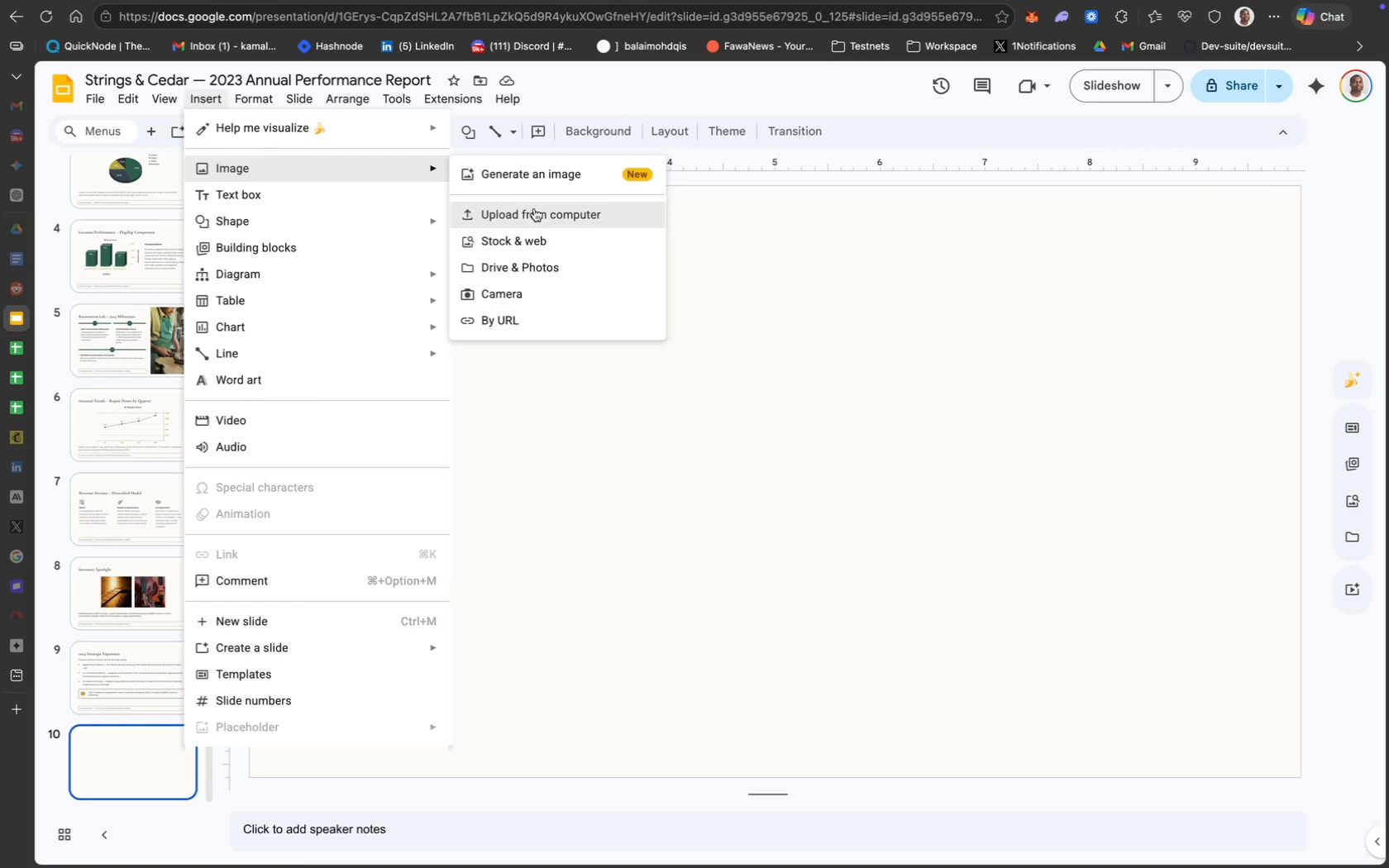 
left_click_drag(start_coordinate=[549, 475], to_coordinate=[1177, 467])
 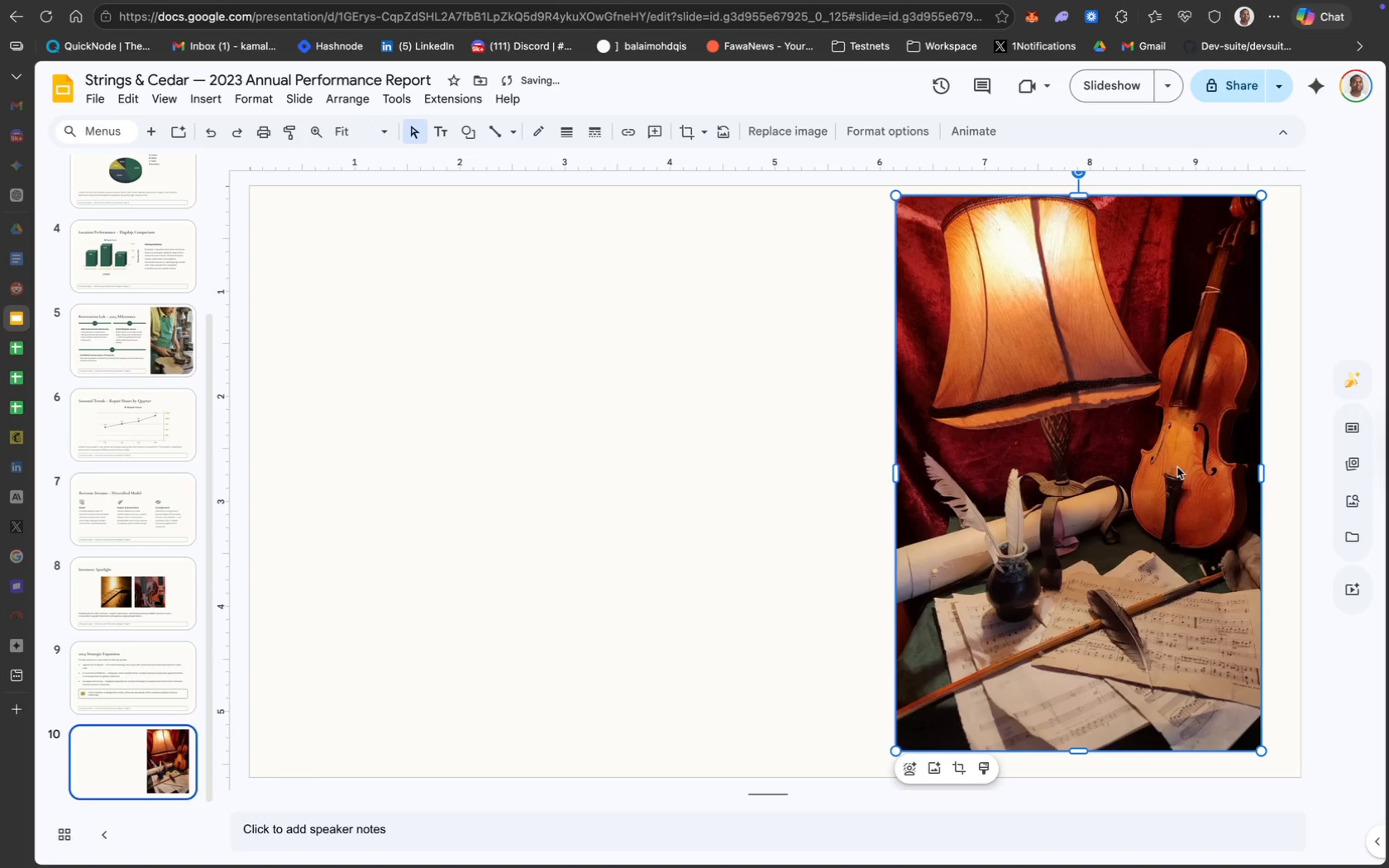 
left_click_drag(start_coordinate=[1177, 467], to_coordinate=[1215, 460])
 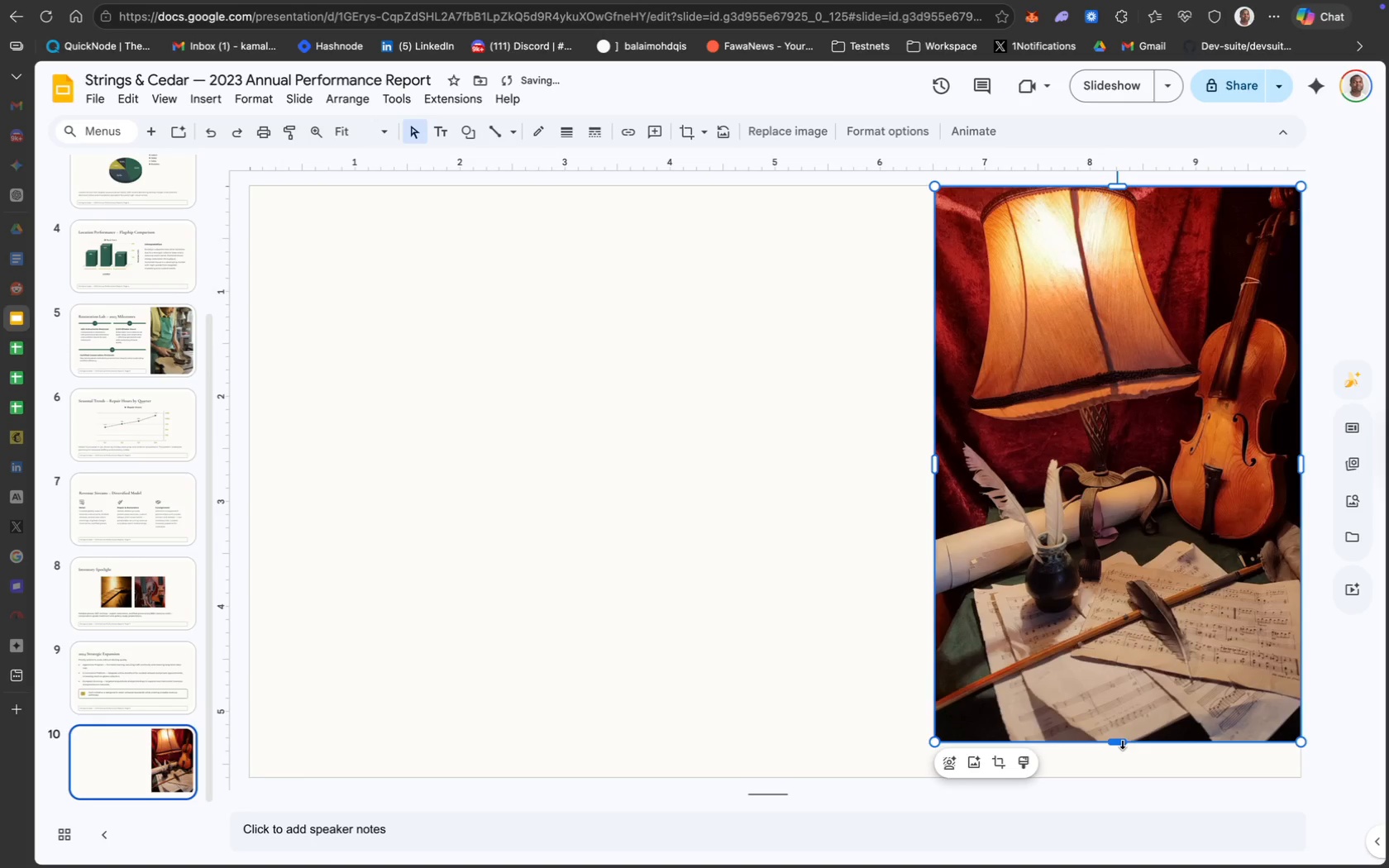 
left_click_drag(start_coordinate=[1121, 742], to_coordinate=[1123, 777])
 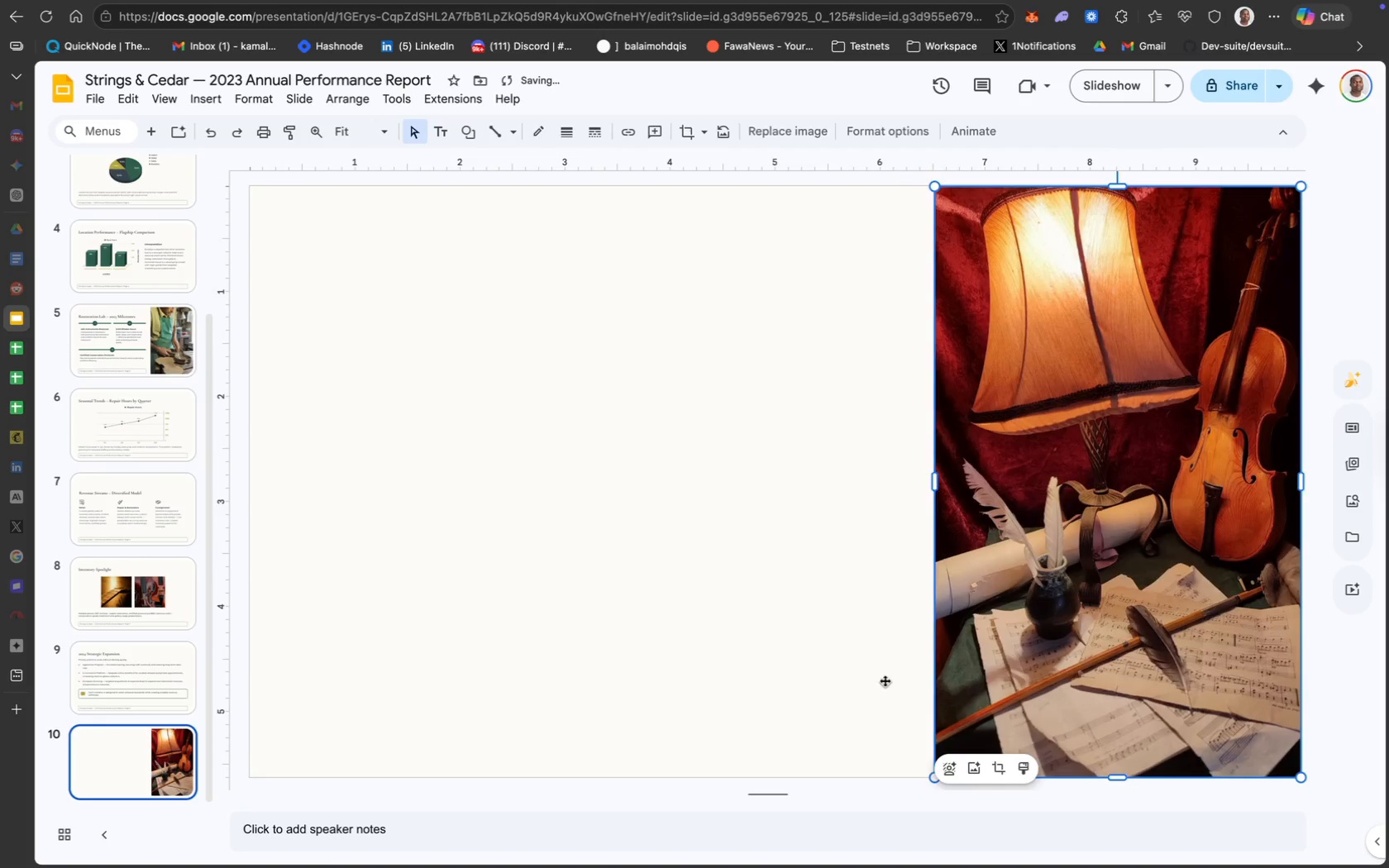 
left_click([836, 676])
 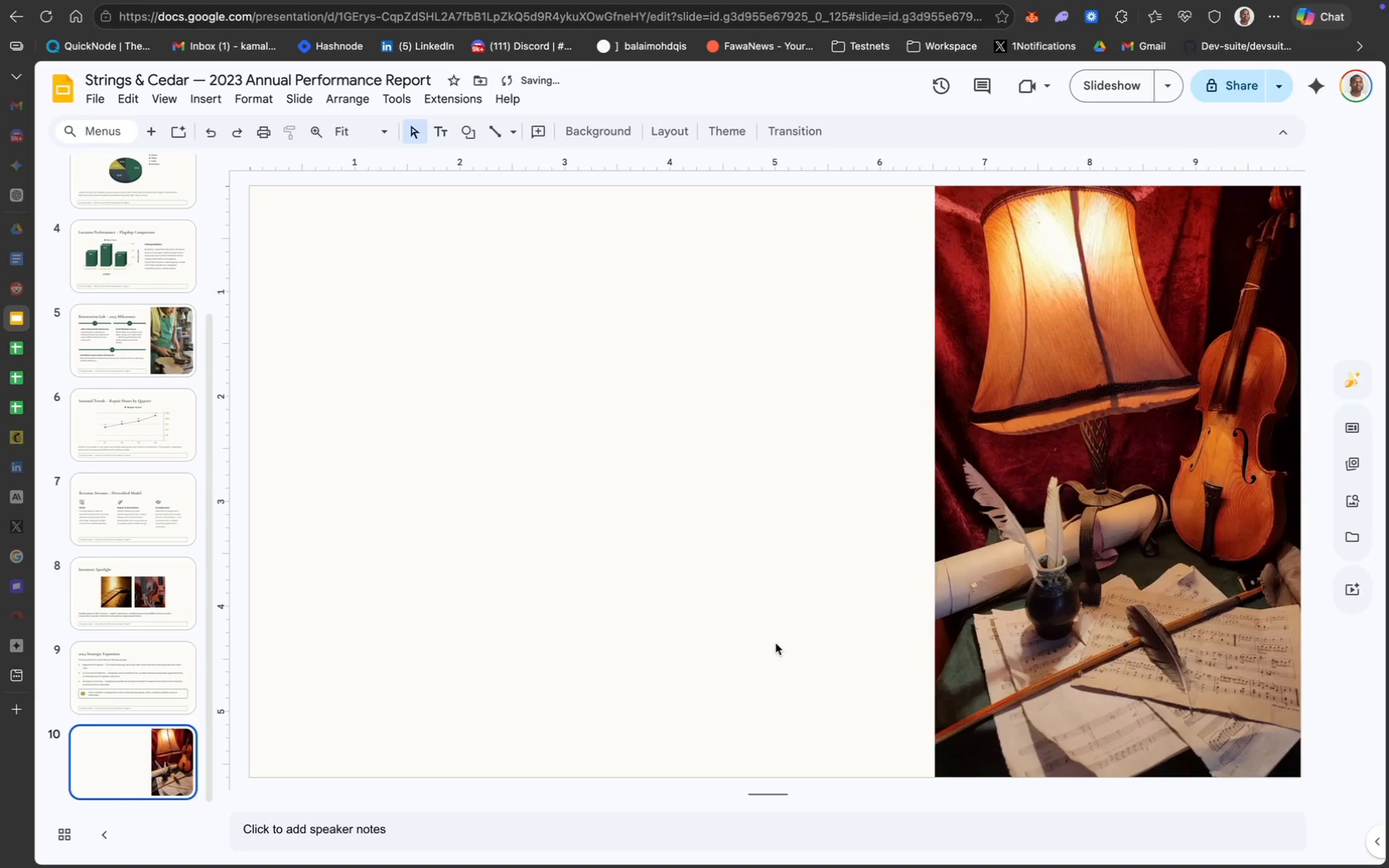 
left_click([551, 474])
 